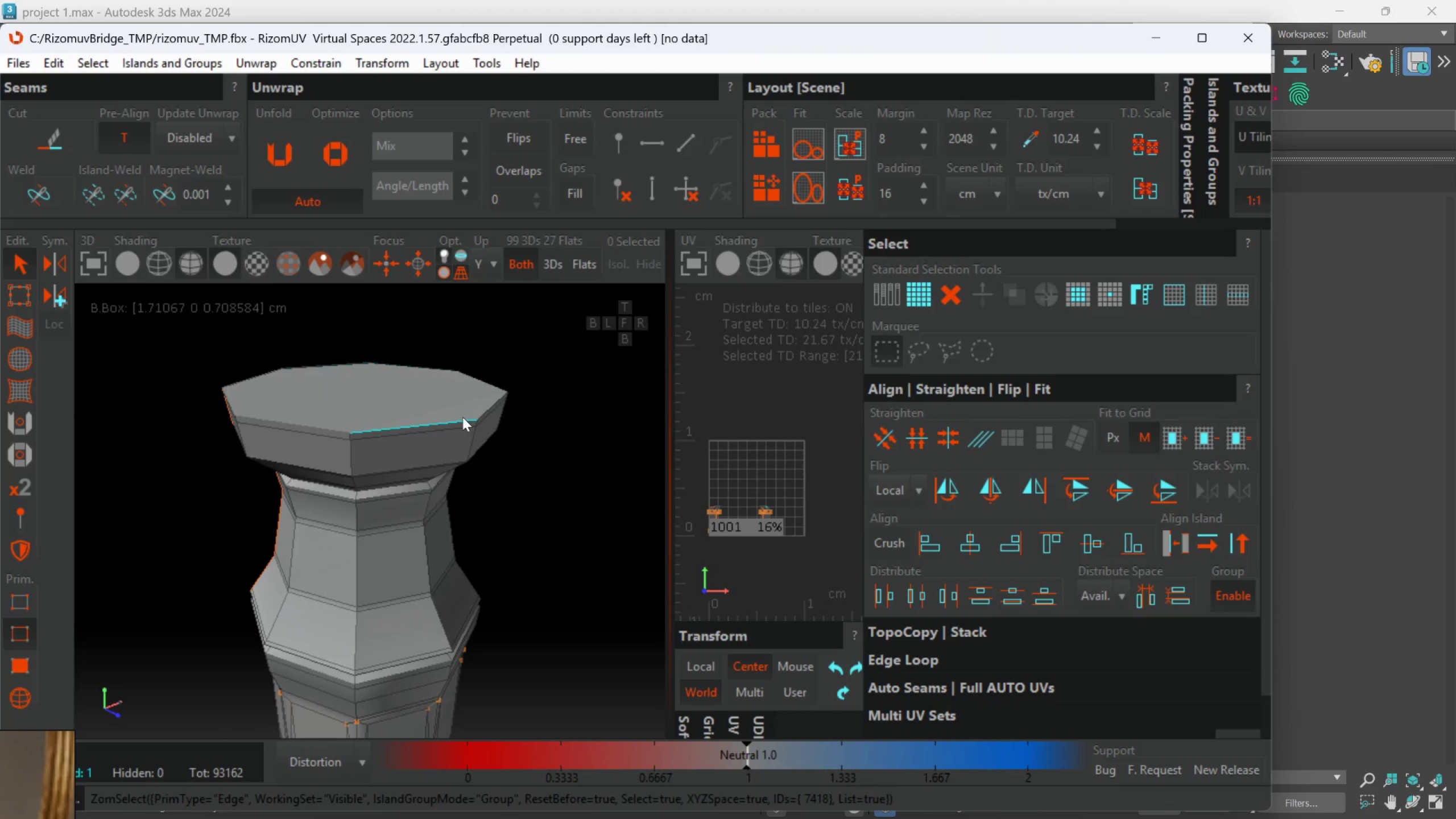 
hold_key(key=ControlLeft, duration=1.5)
 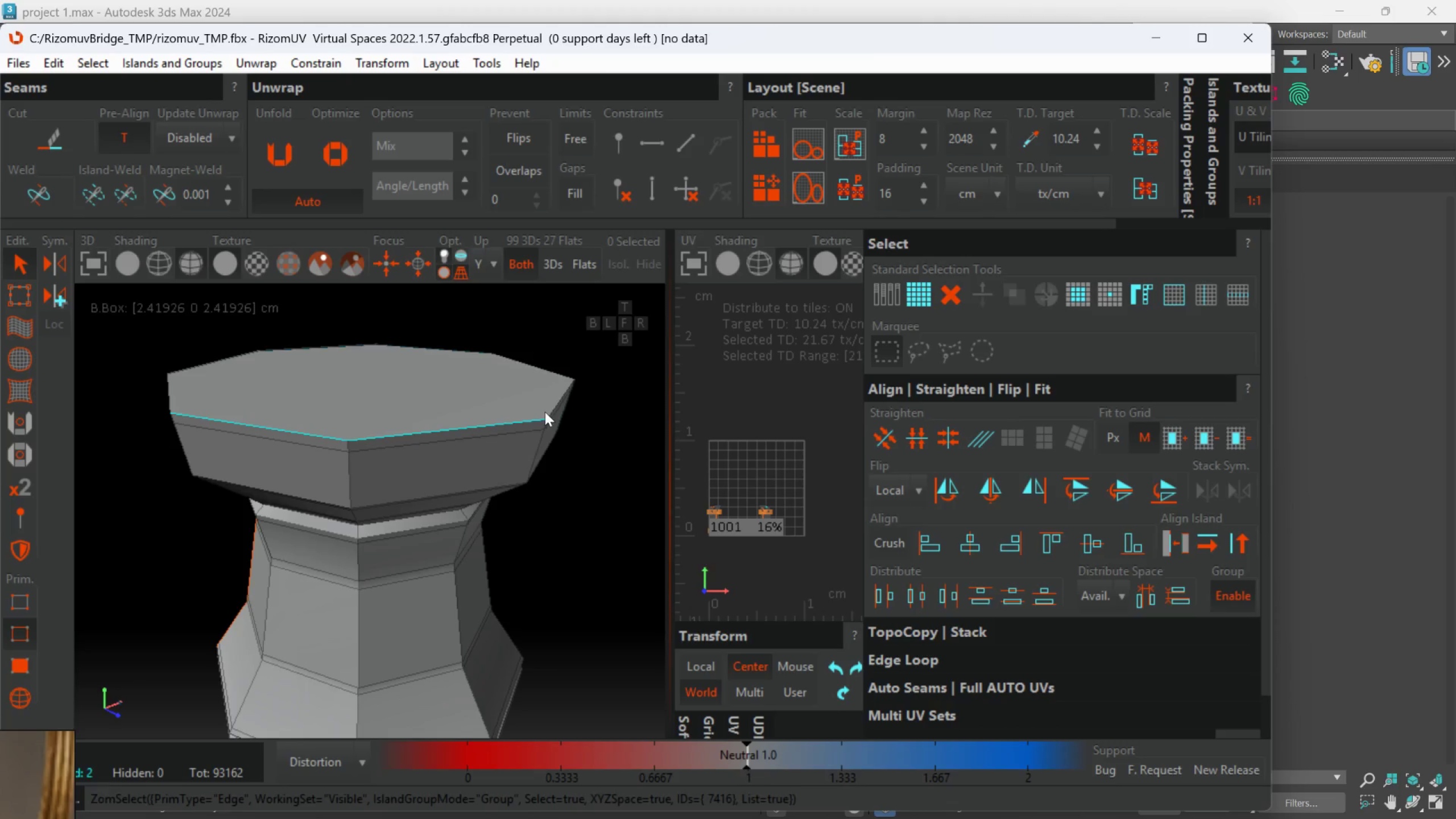 
scroll: coordinate [354, 420], scroll_direction: up, amount: 1.0
 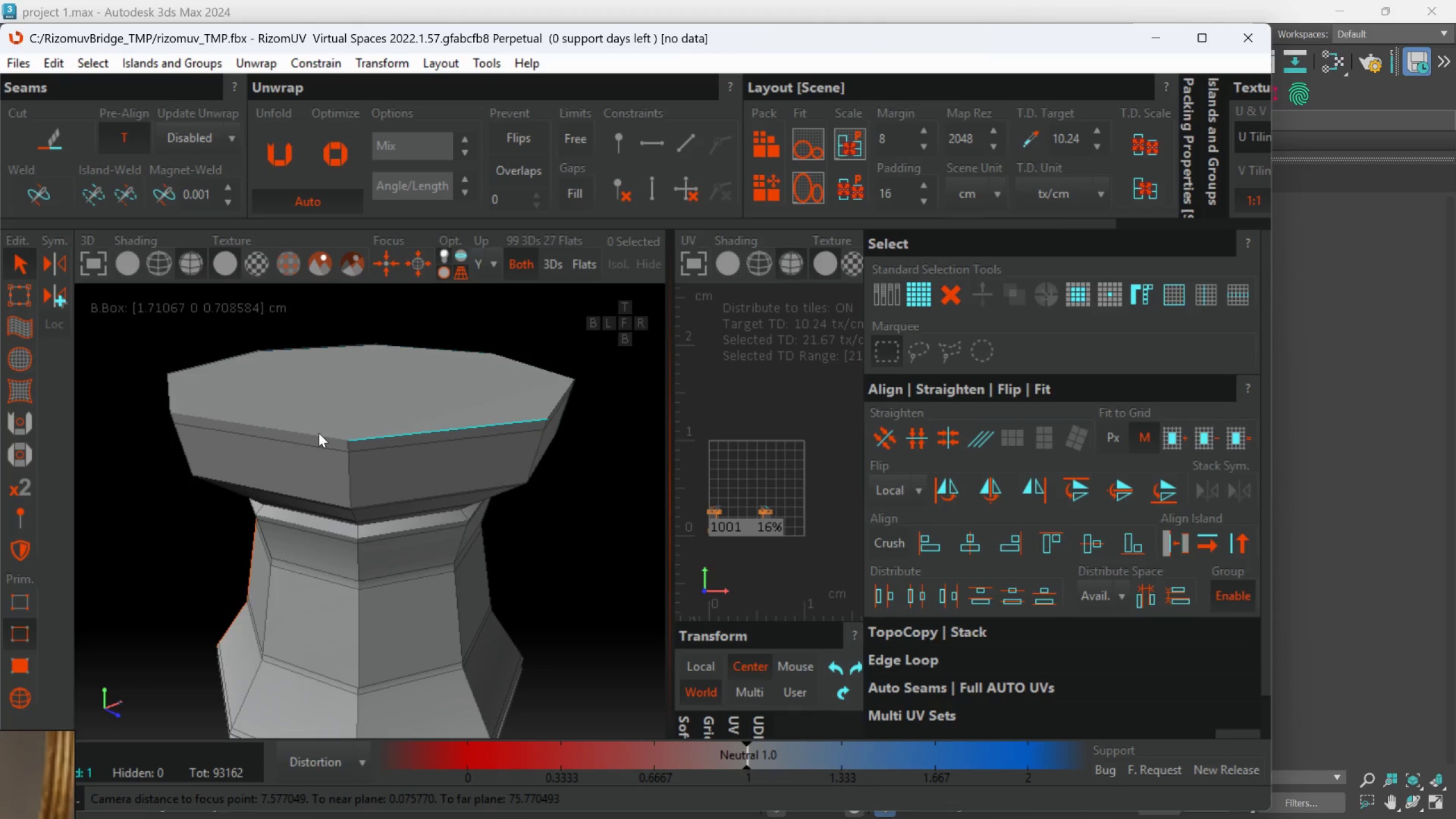 
left_click([318, 433])
 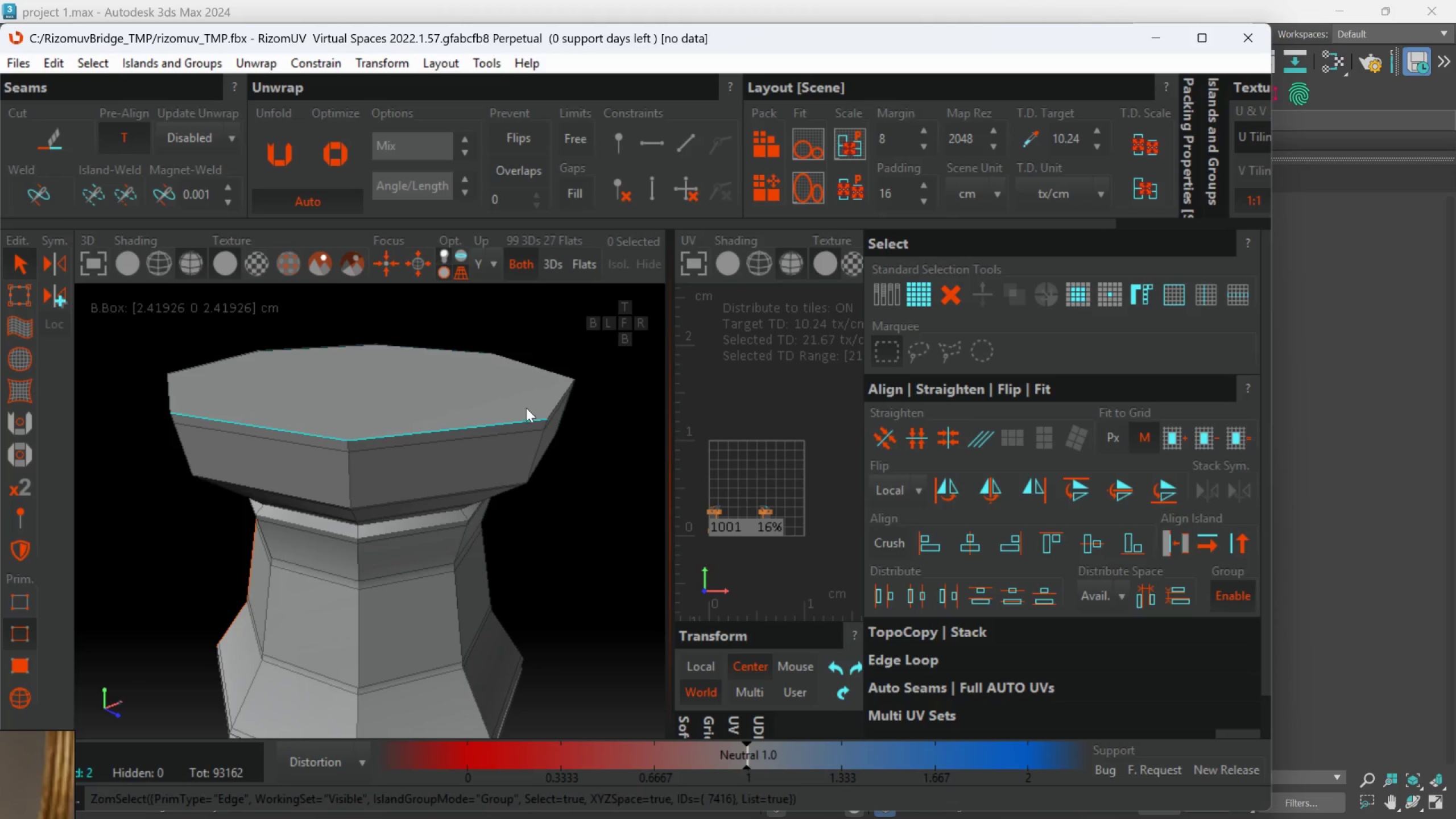 
hold_key(key=ControlLeft, duration=1.17)
left_click([547, 414])
 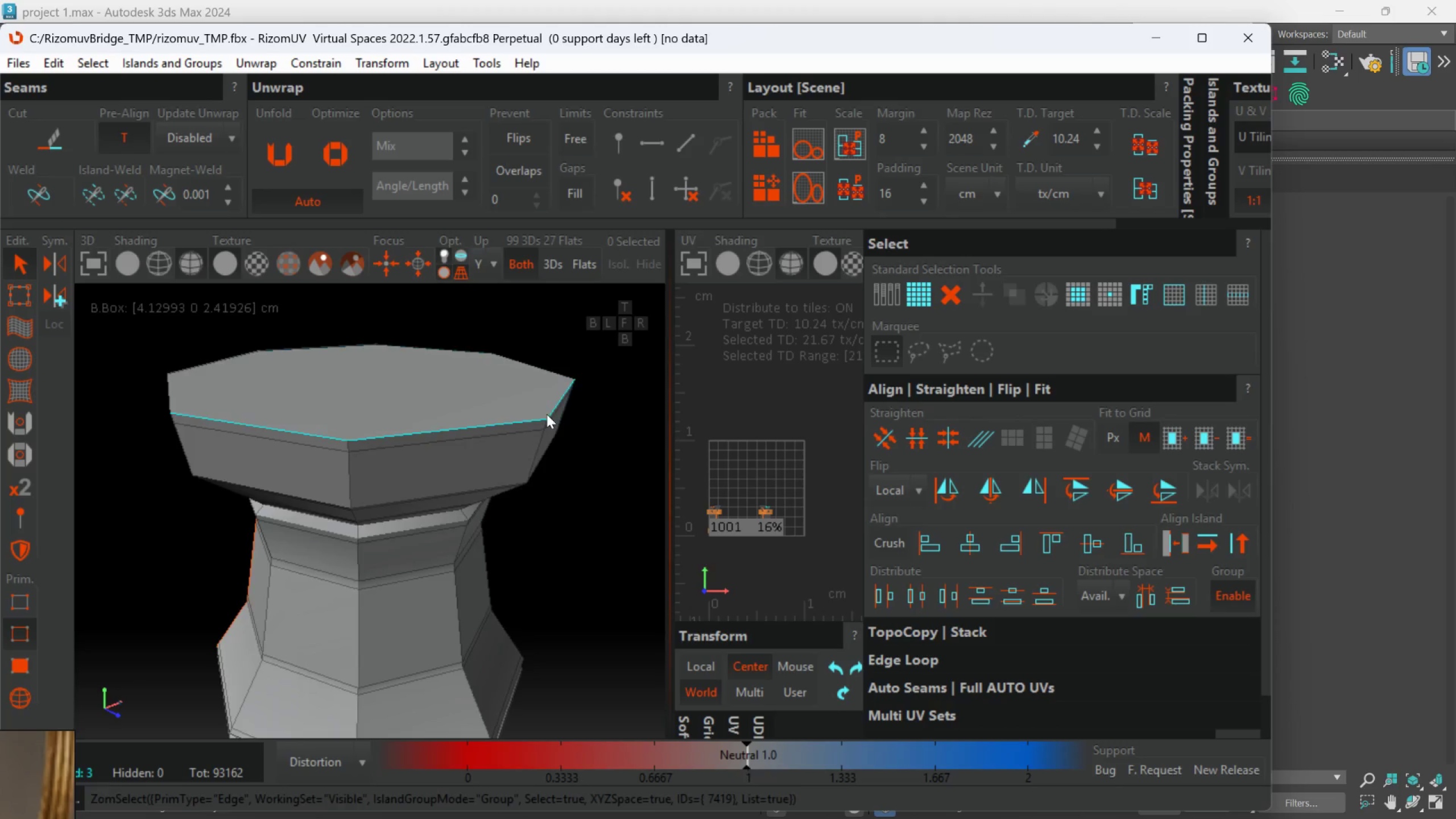 
hold_key(key=AltLeft, duration=0.67)
 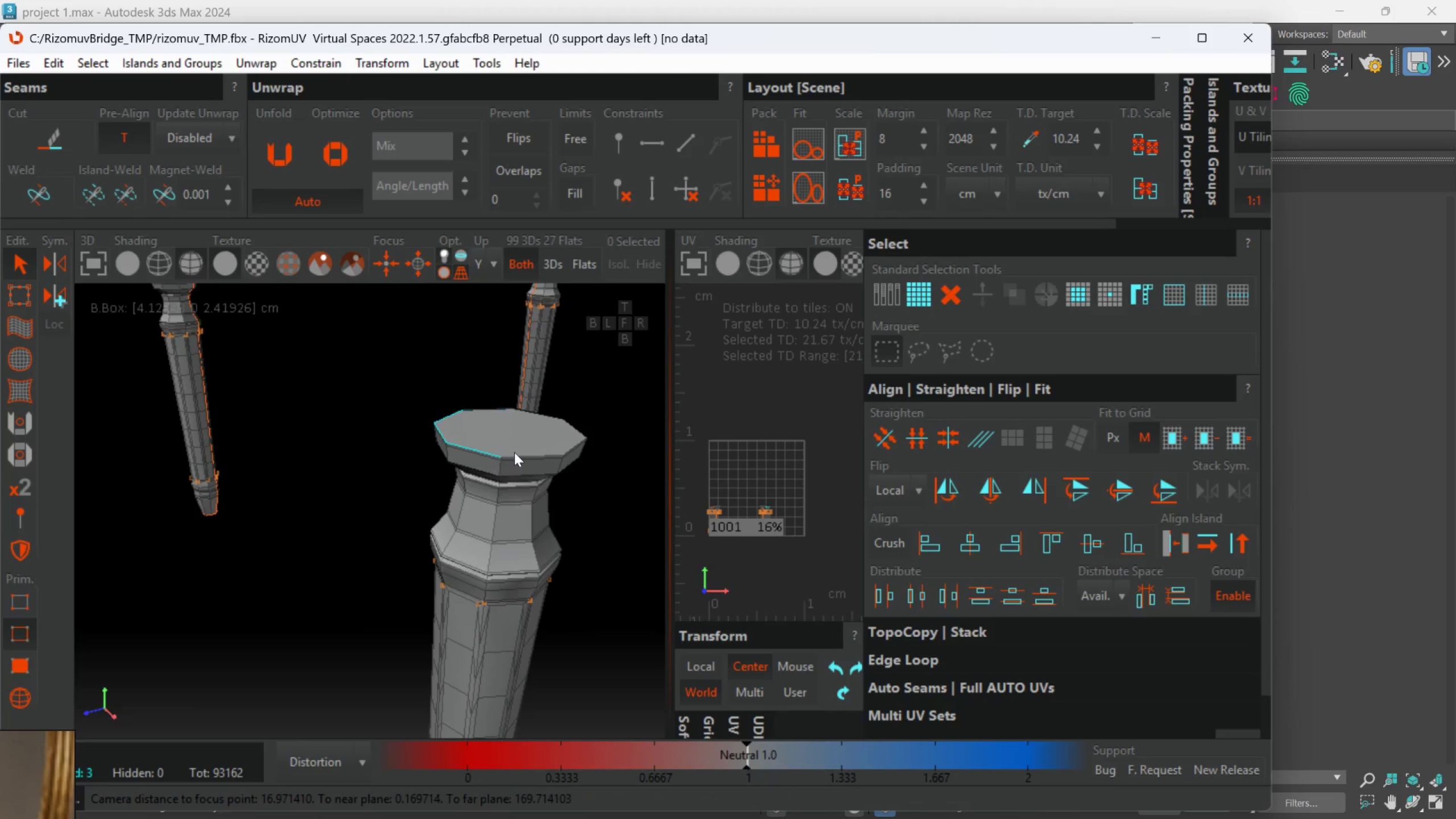 
scroll: coordinate [544, 417], scroll_direction: down, amount: 4.0
 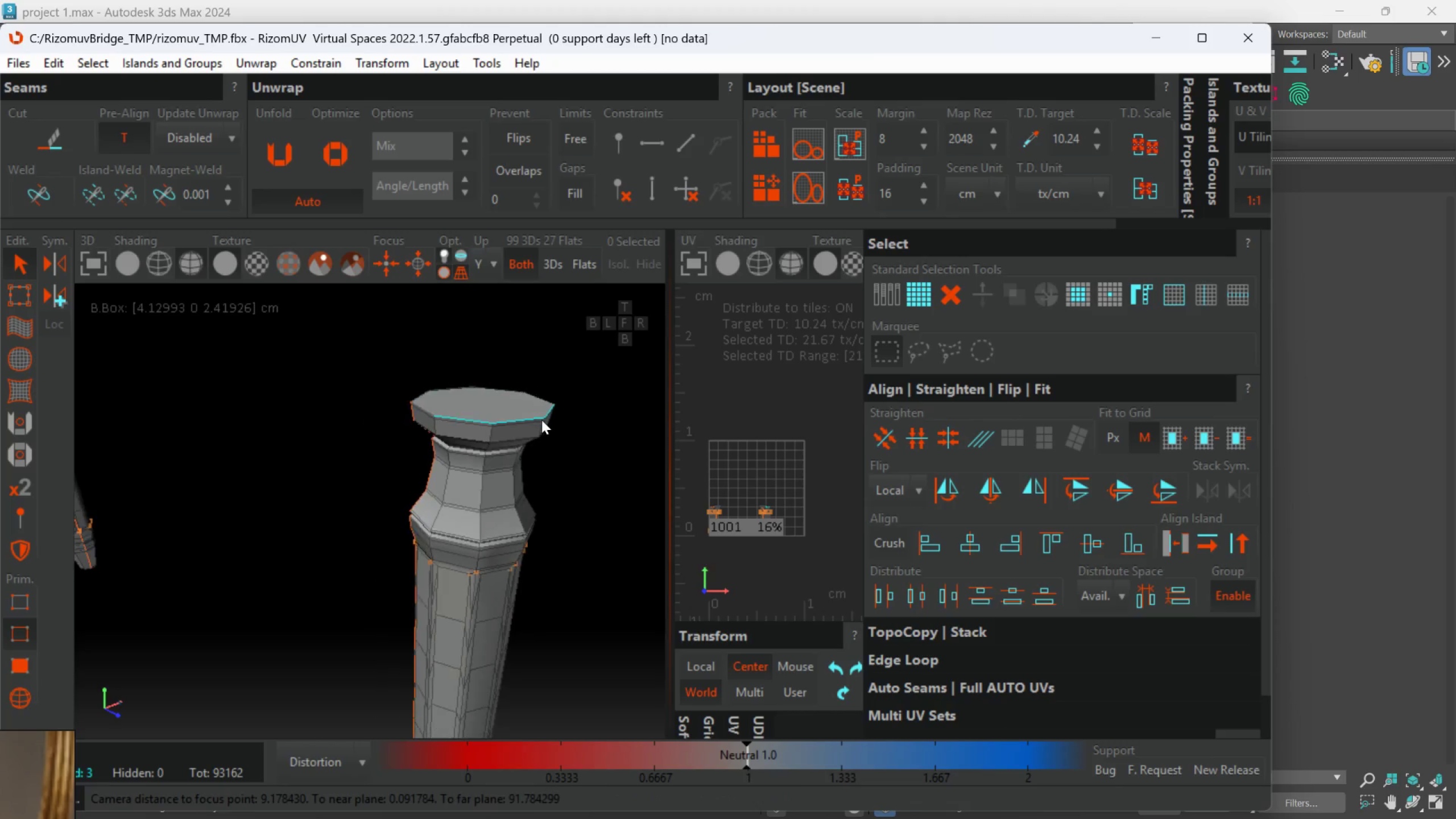 
hold_key(key=ControlLeft, duration=1.05)
left_click([506, 470])
 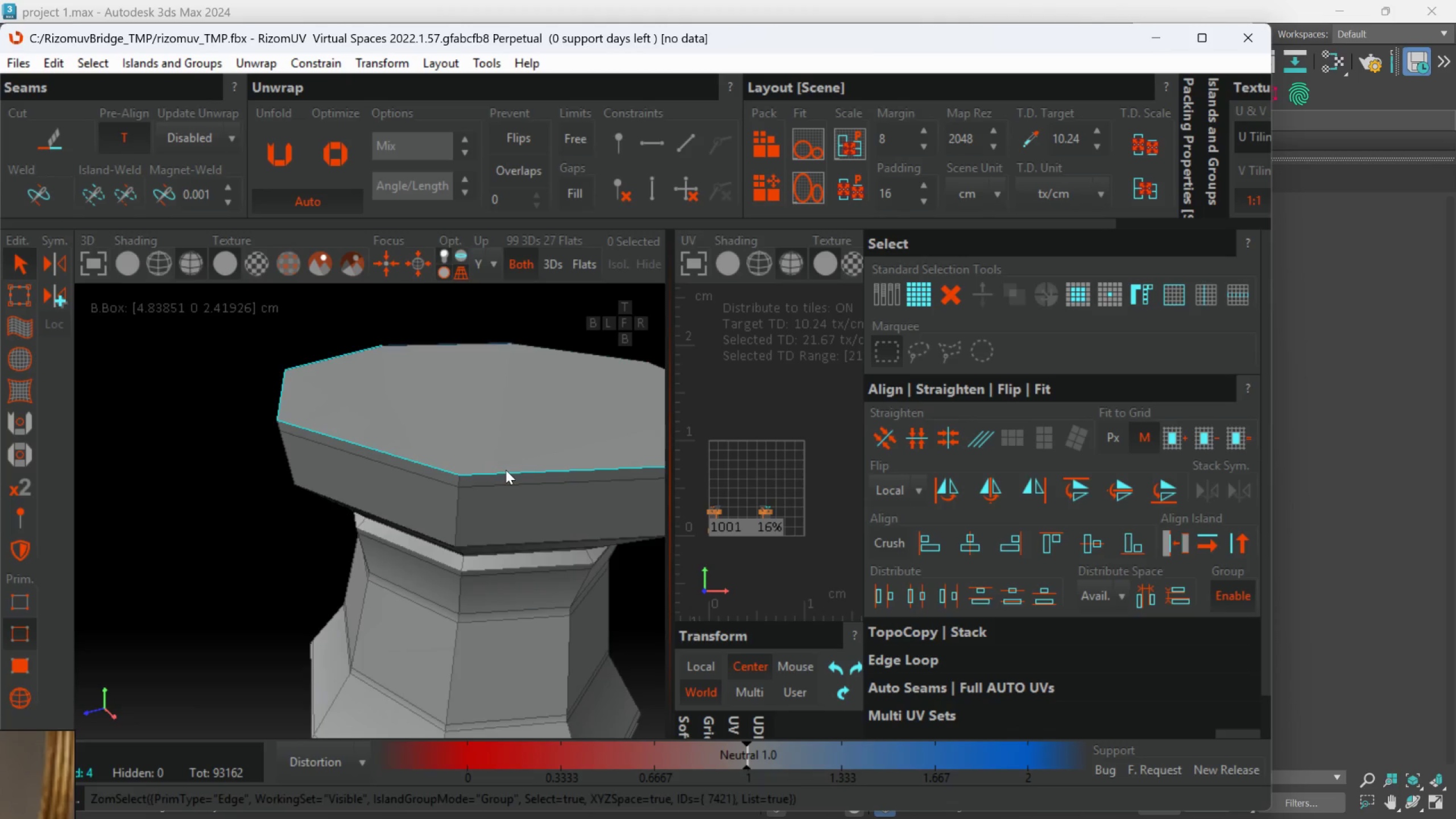 
scroll: coordinate [515, 451], scroll_direction: up, amount: 3.0
 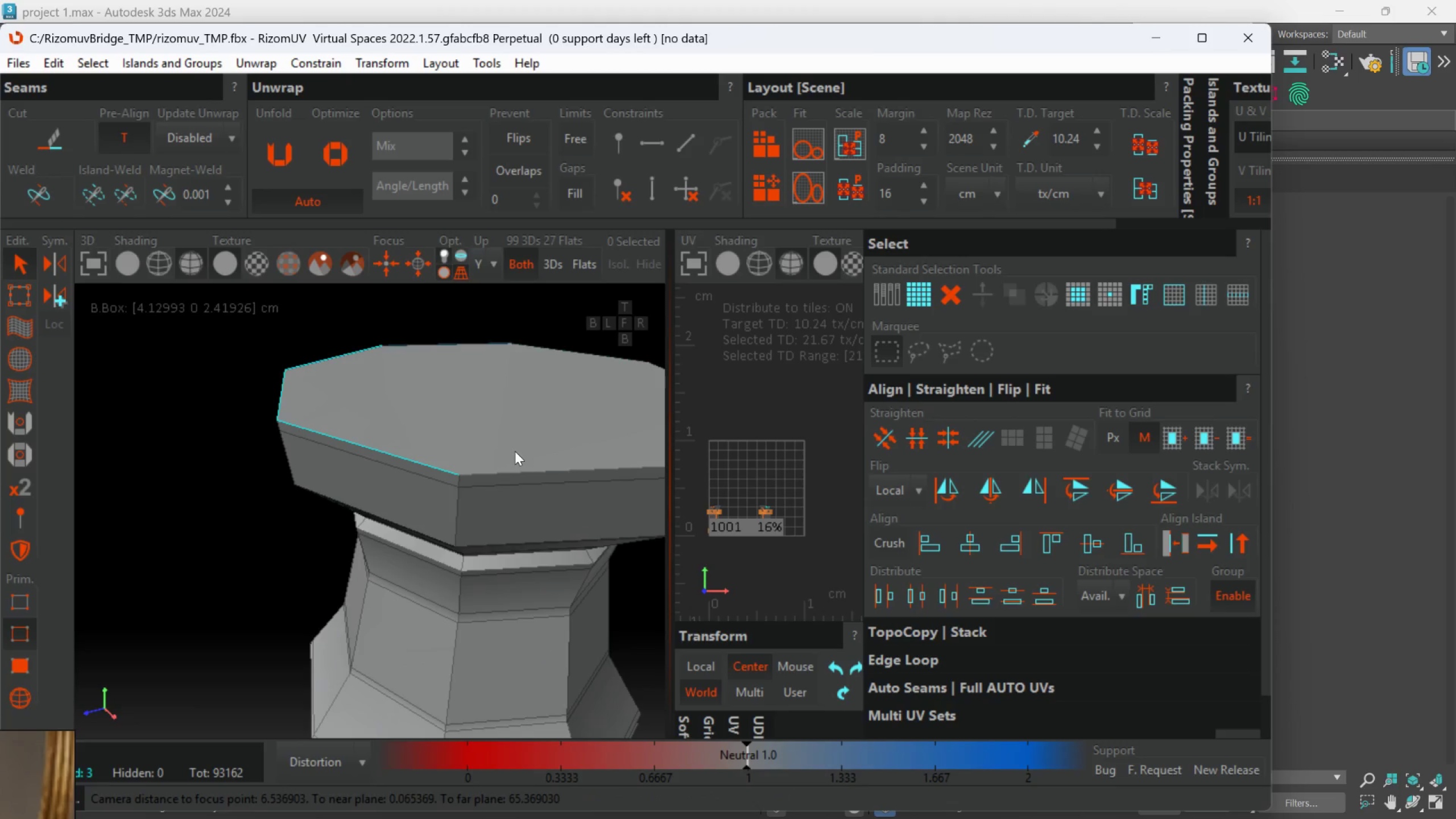 
hold_key(key=AltLeft, duration=0.47)
 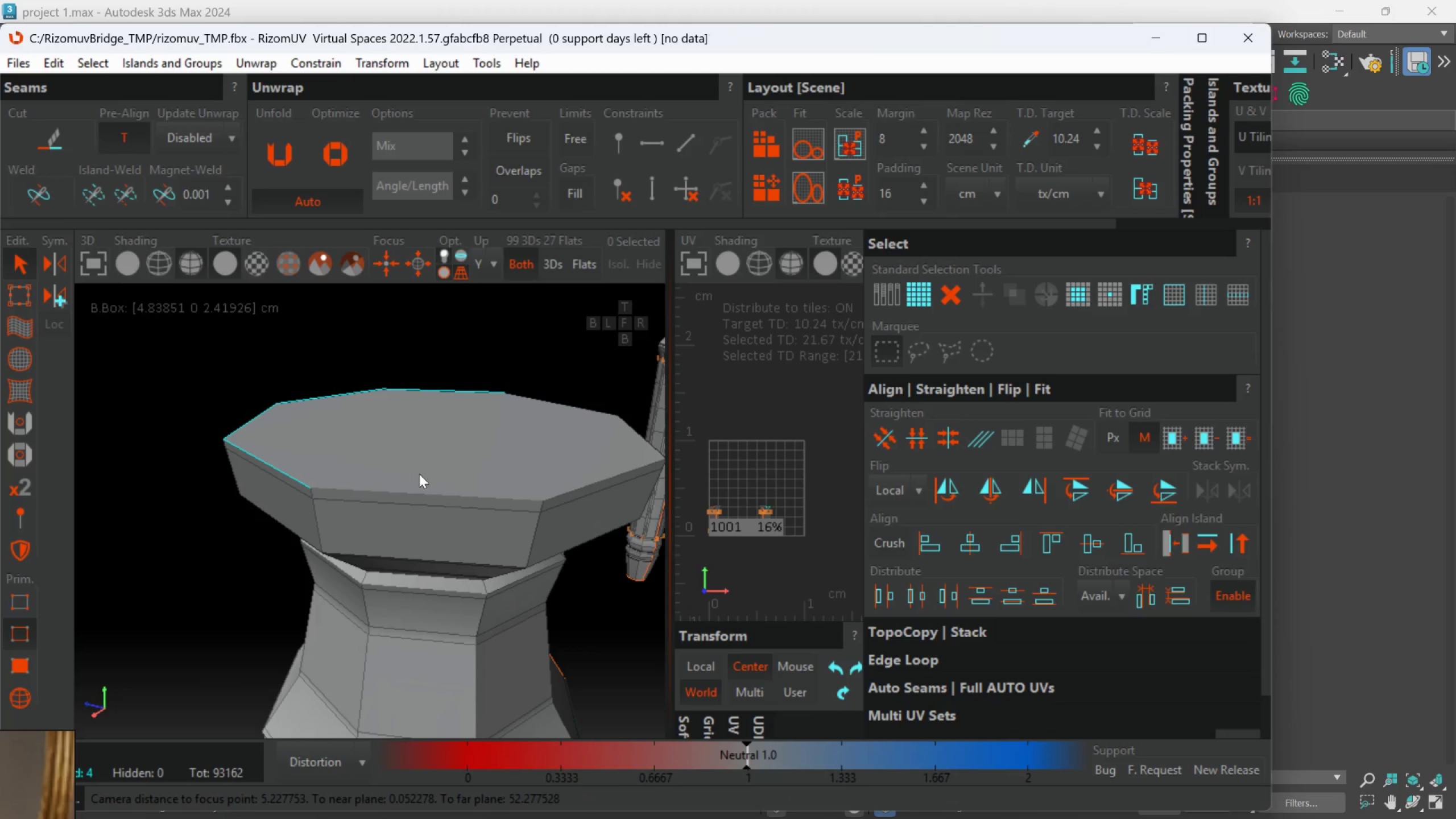 
scroll: coordinate [506, 471], scroll_direction: down, amount: 4.0
 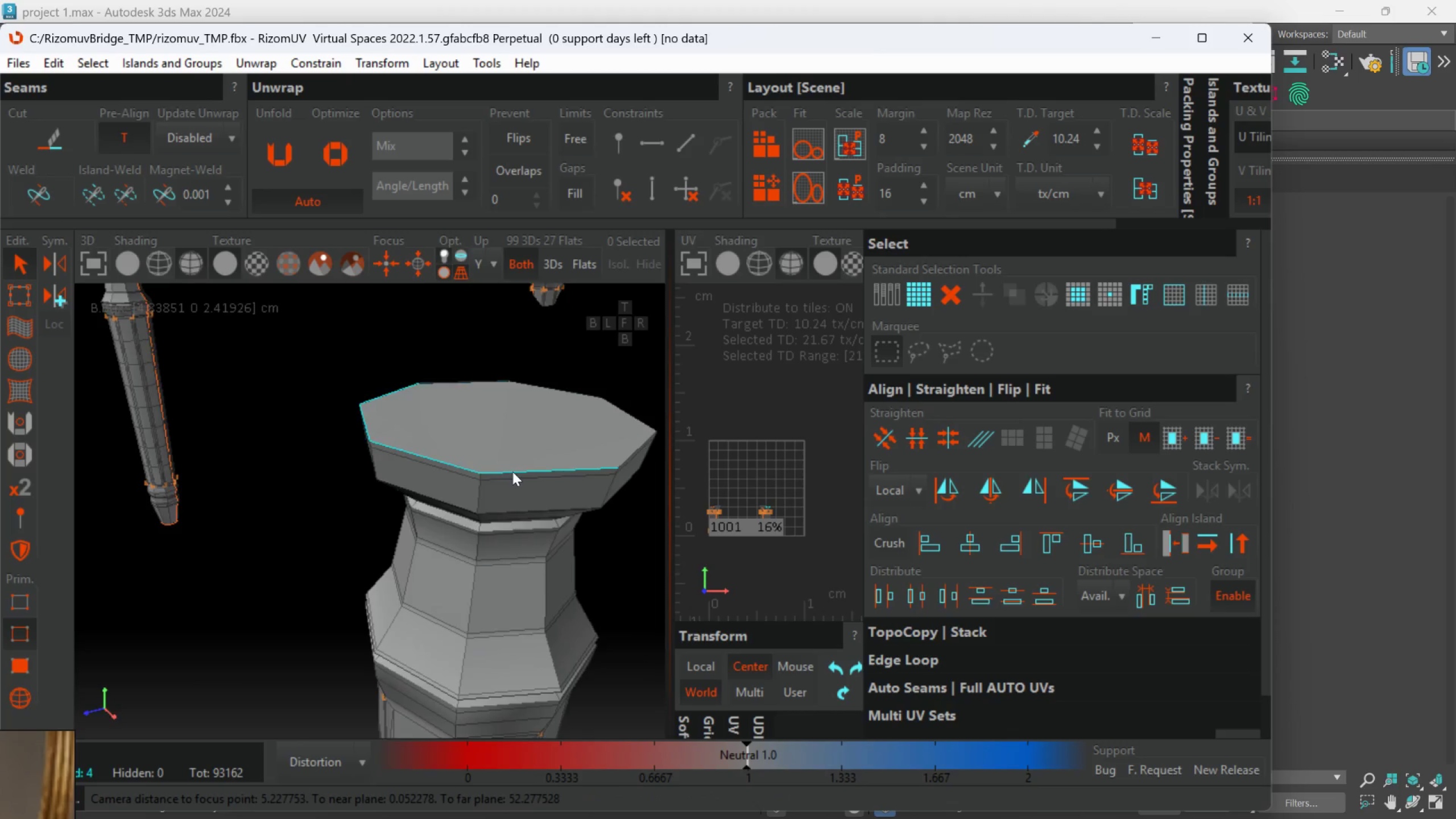 
hold_key(key=ControlLeft, duration=1.48)
left_click([413, 490])
 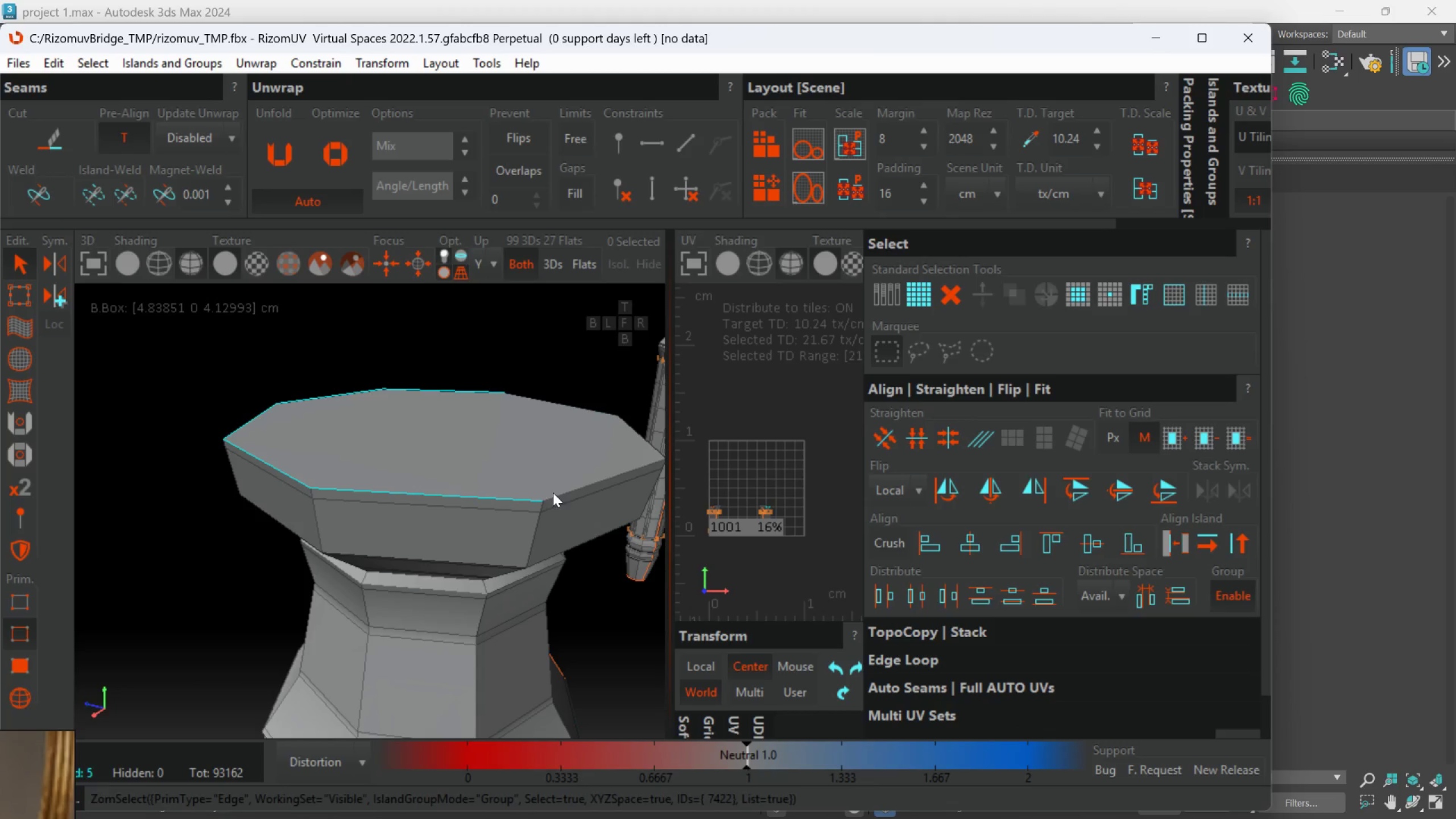 
left_click([561, 488])
 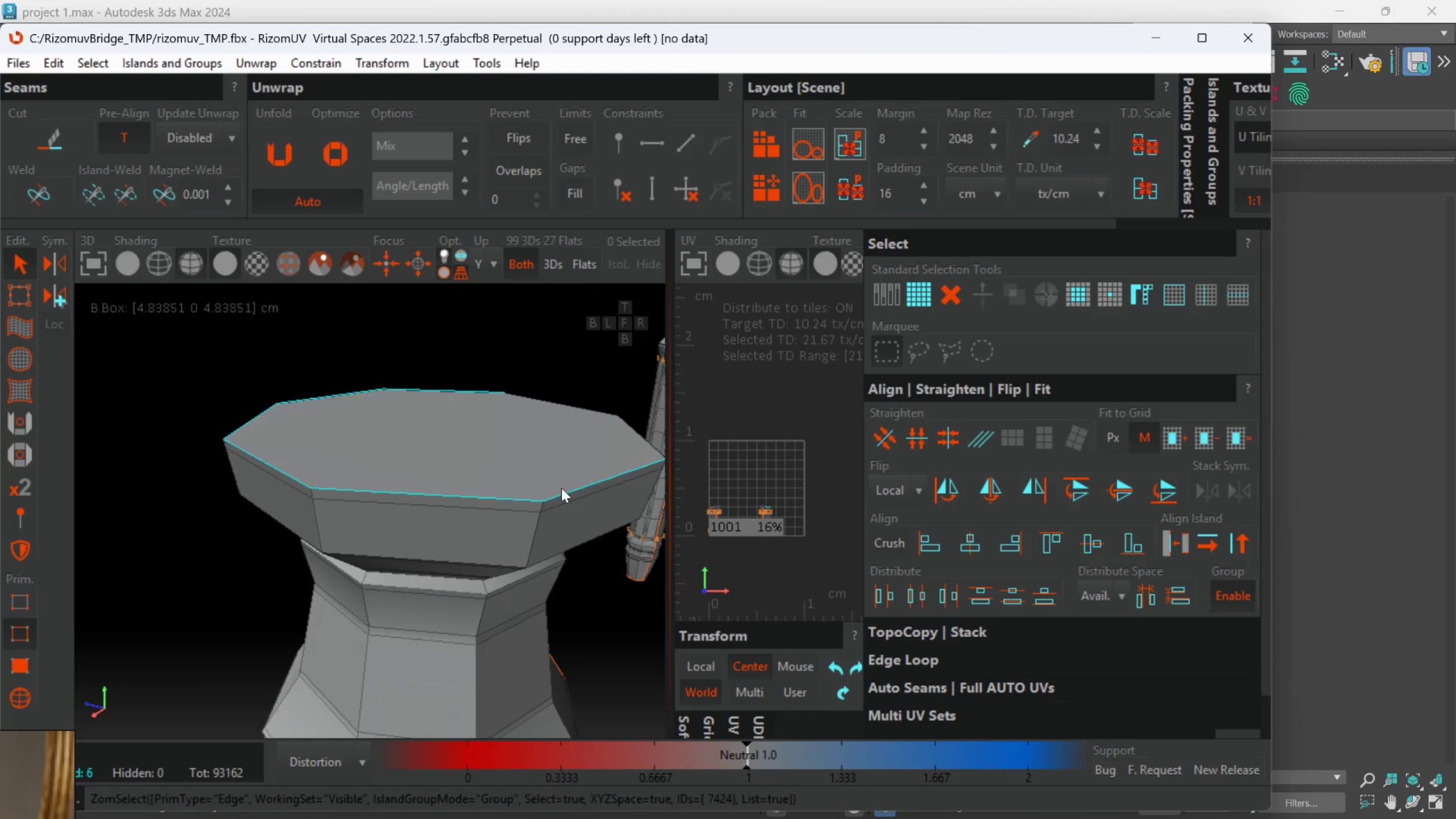 
hold_key(key=AltLeft, duration=0.5)
 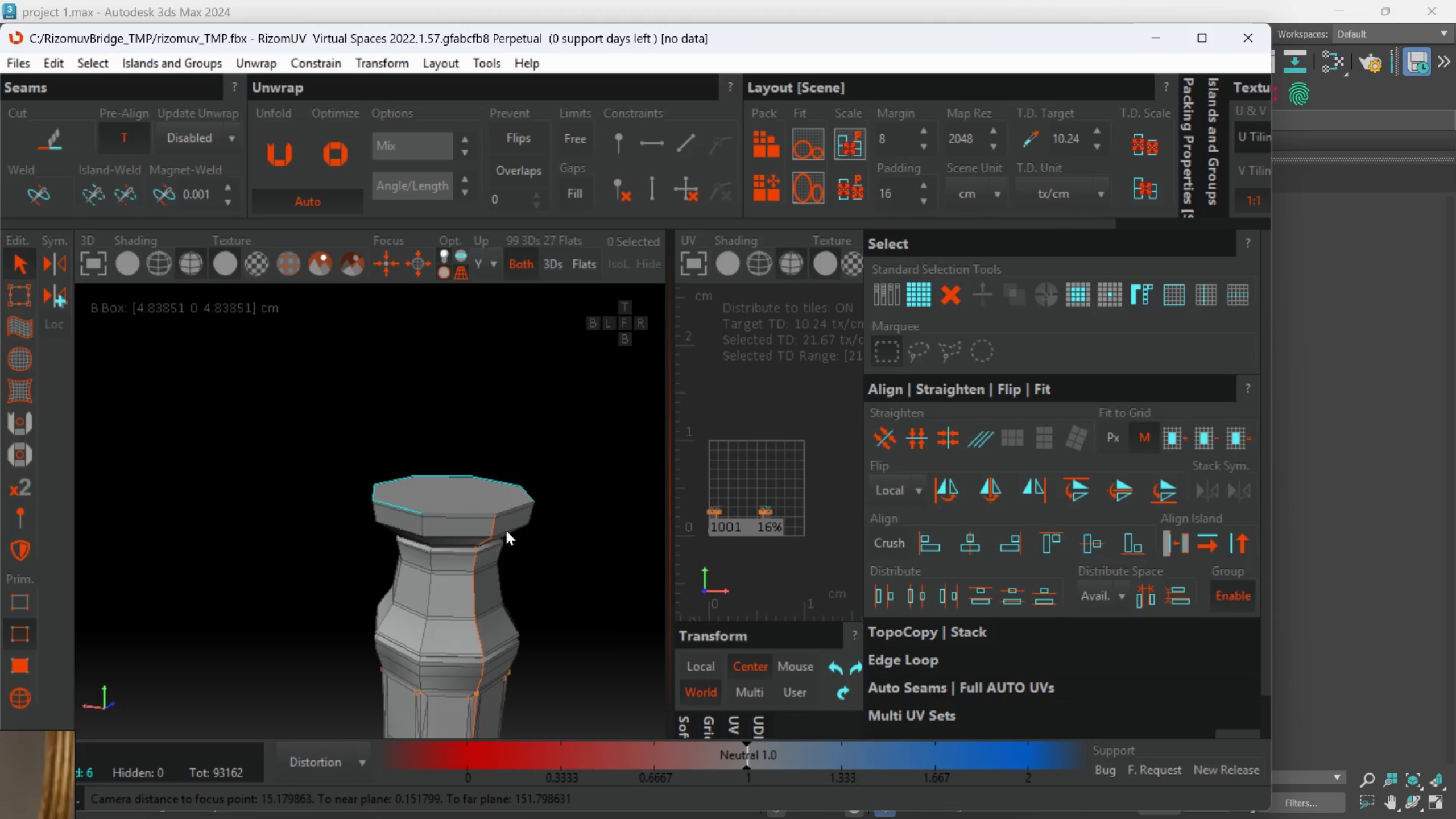 
scroll: coordinate [559, 497], scroll_direction: down, amount: 4.0
 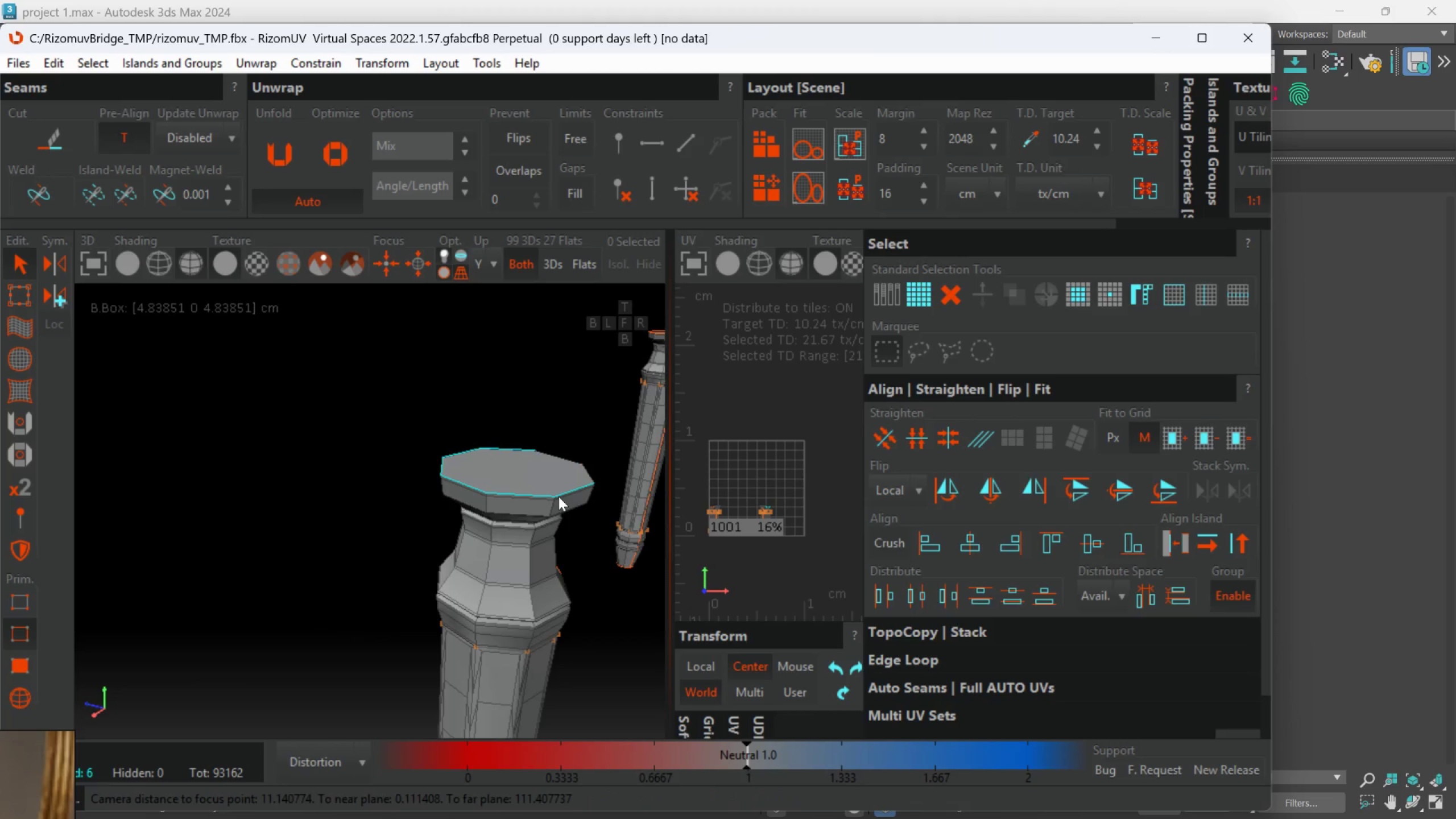 
hold_key(key=ControlLeft, duration=1.52)
 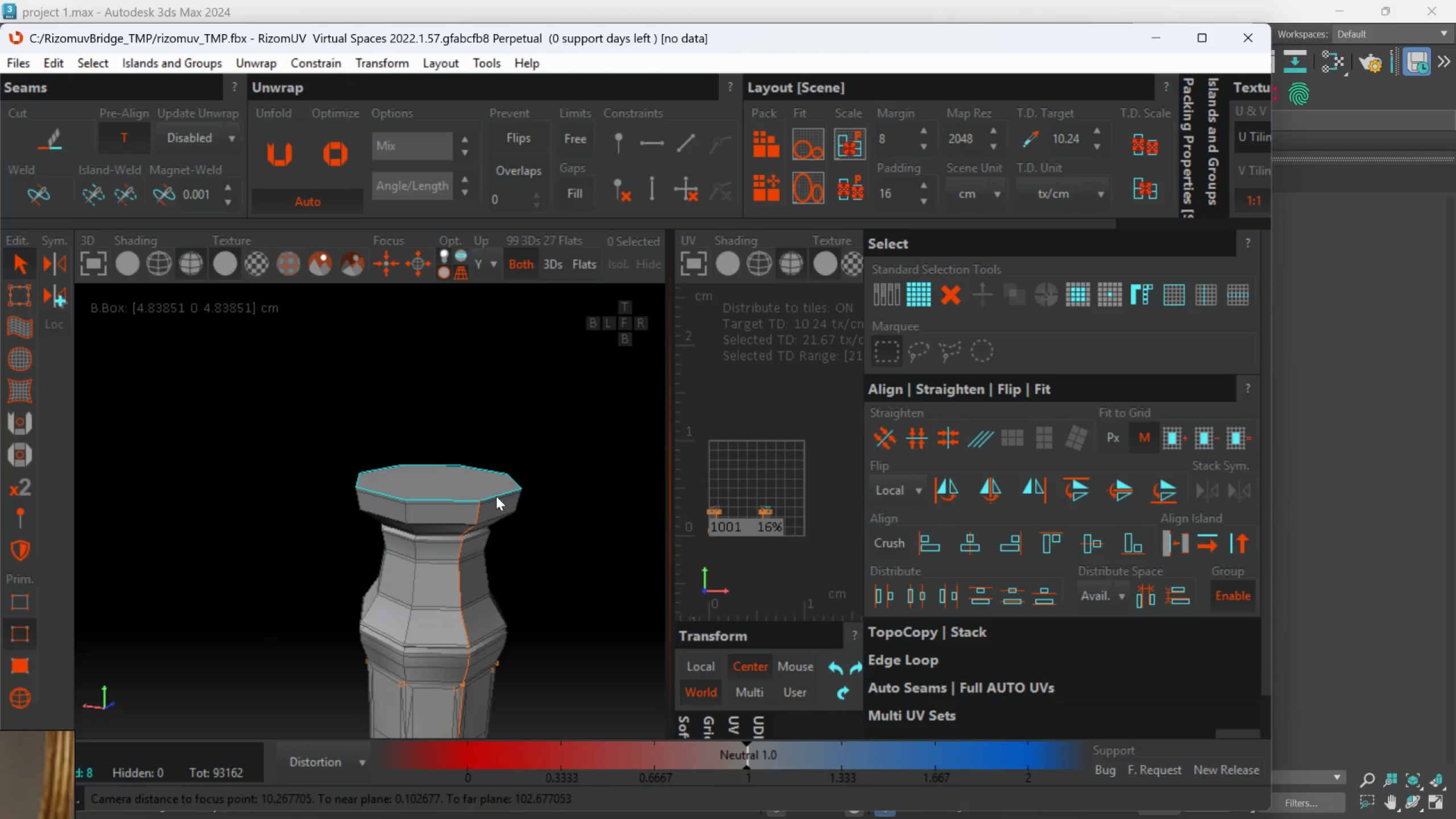 
scroll: coordinate [517, 516], scroll_direction: up, amount: 2.0
 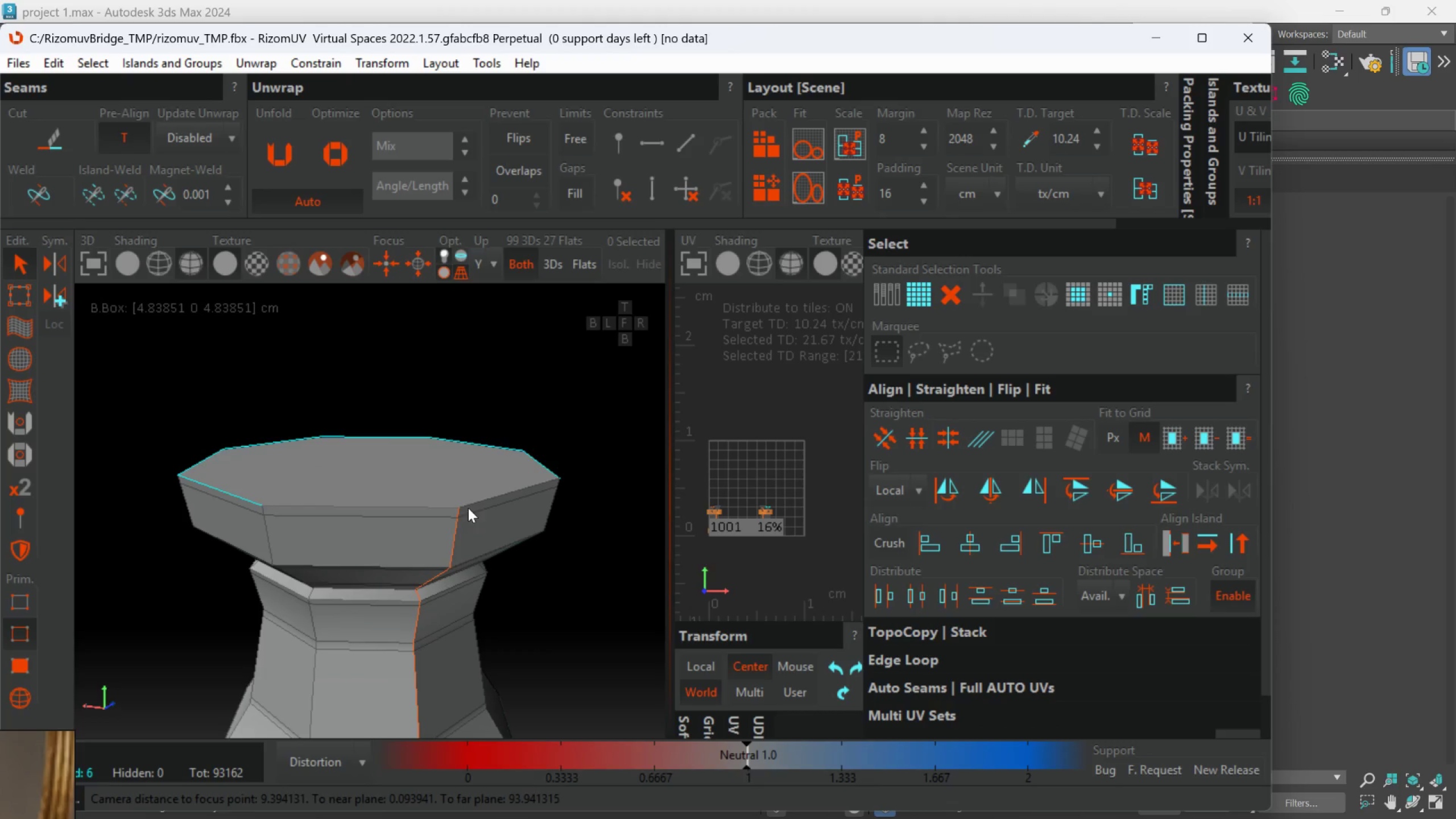 
left_click([493, 497])
 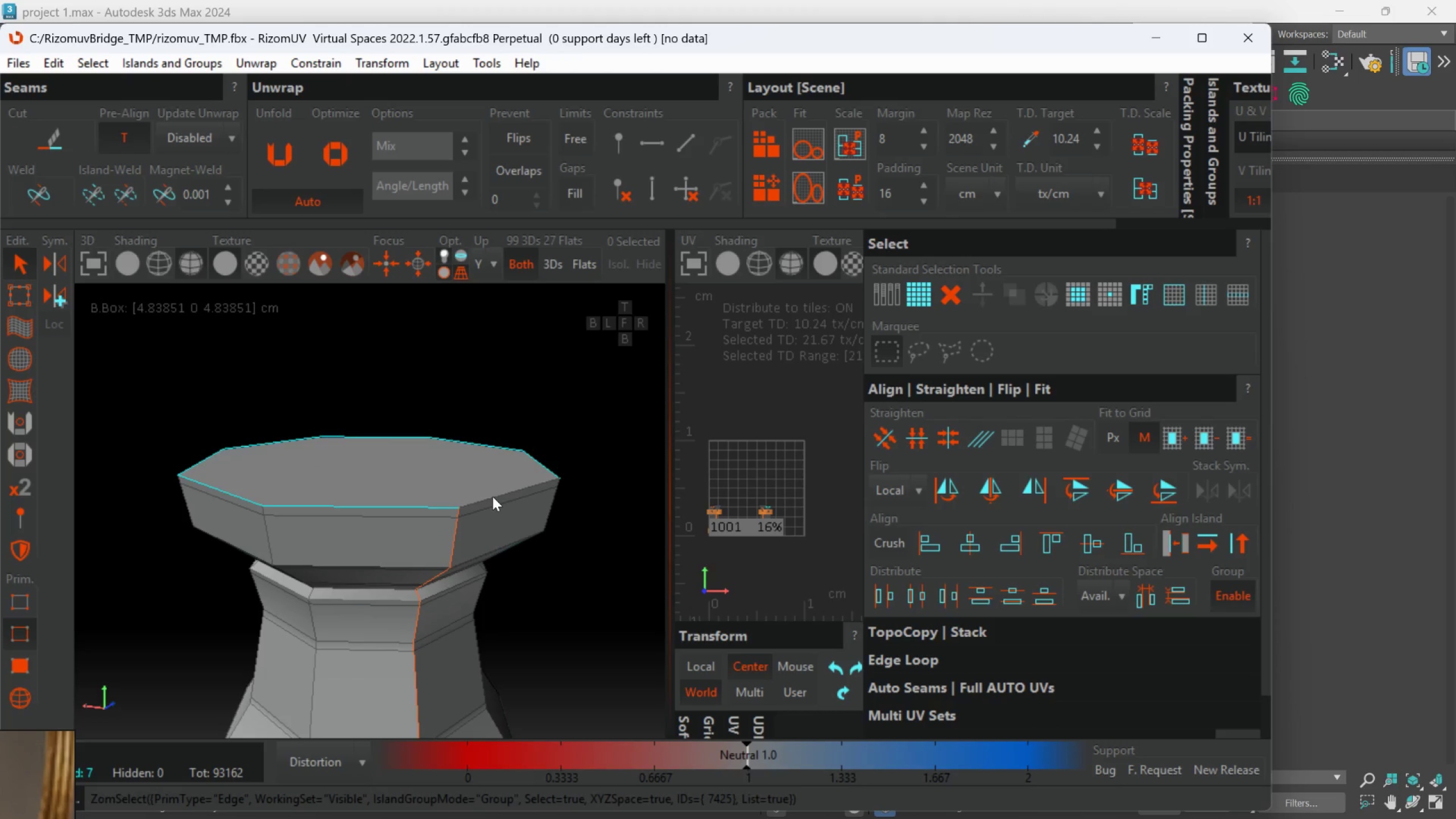 
key(Control+ControlLeft)
 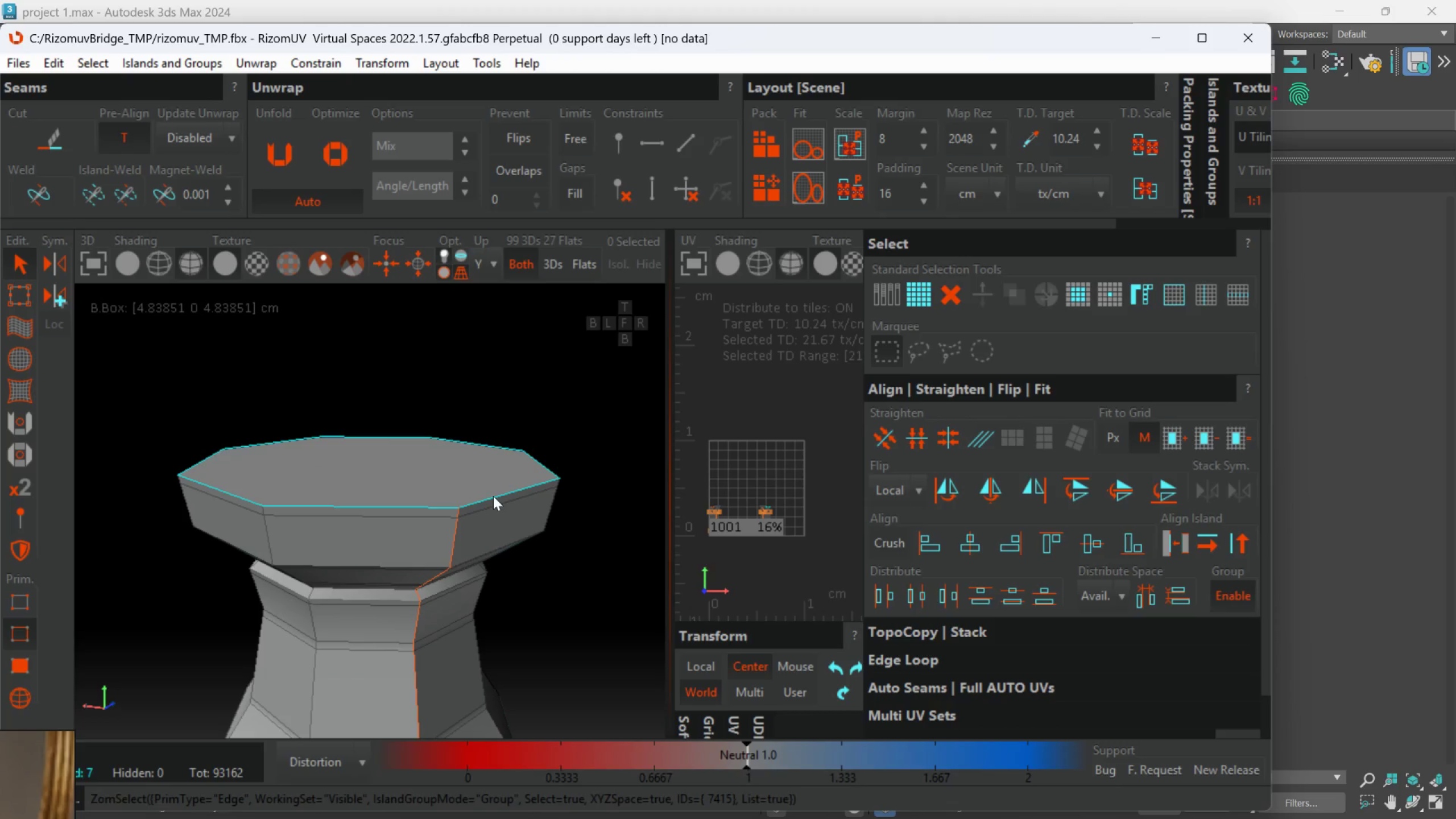 
key(Control+ControlLeft)
 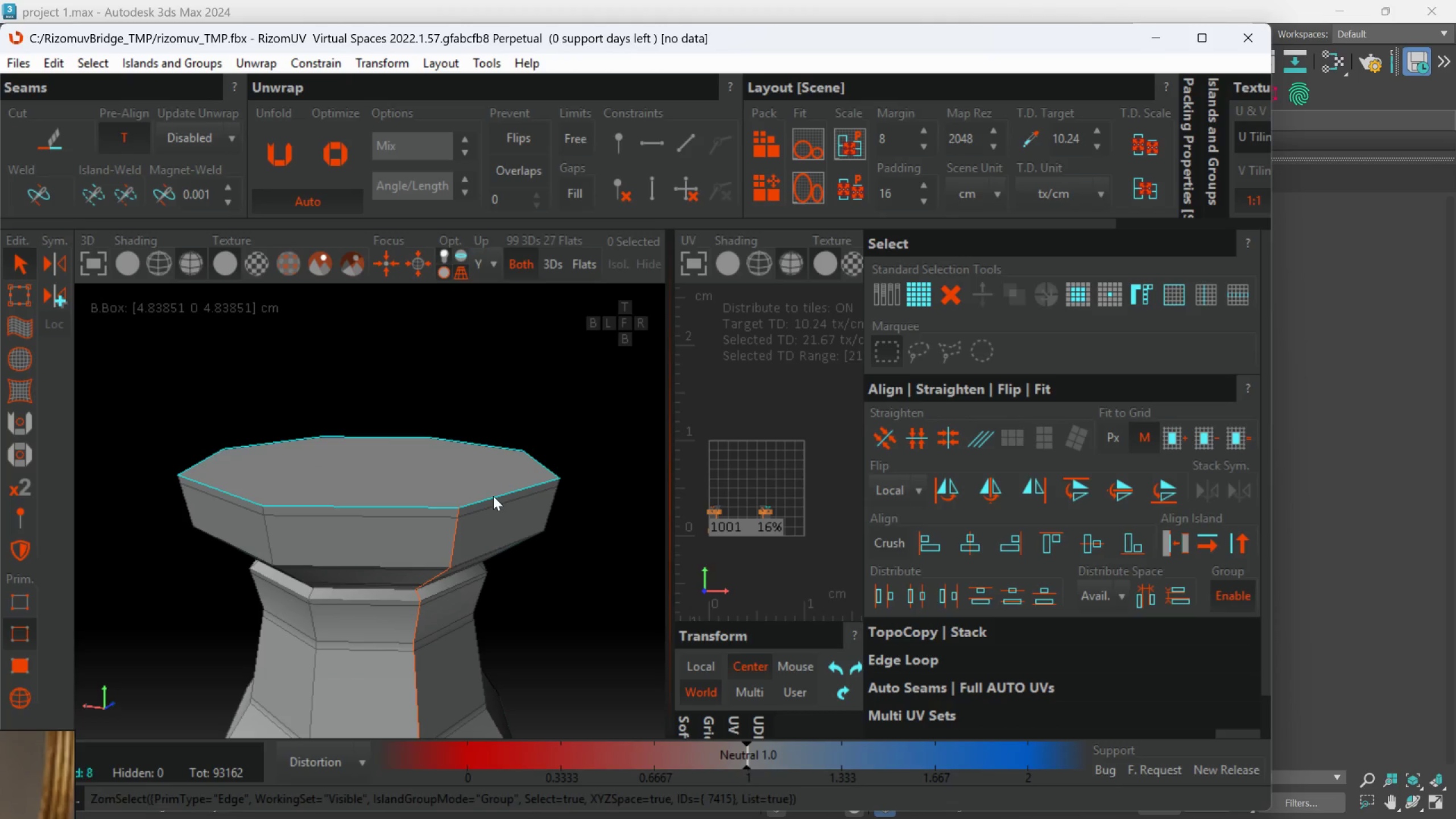 
key(Control+ControlLeft)
 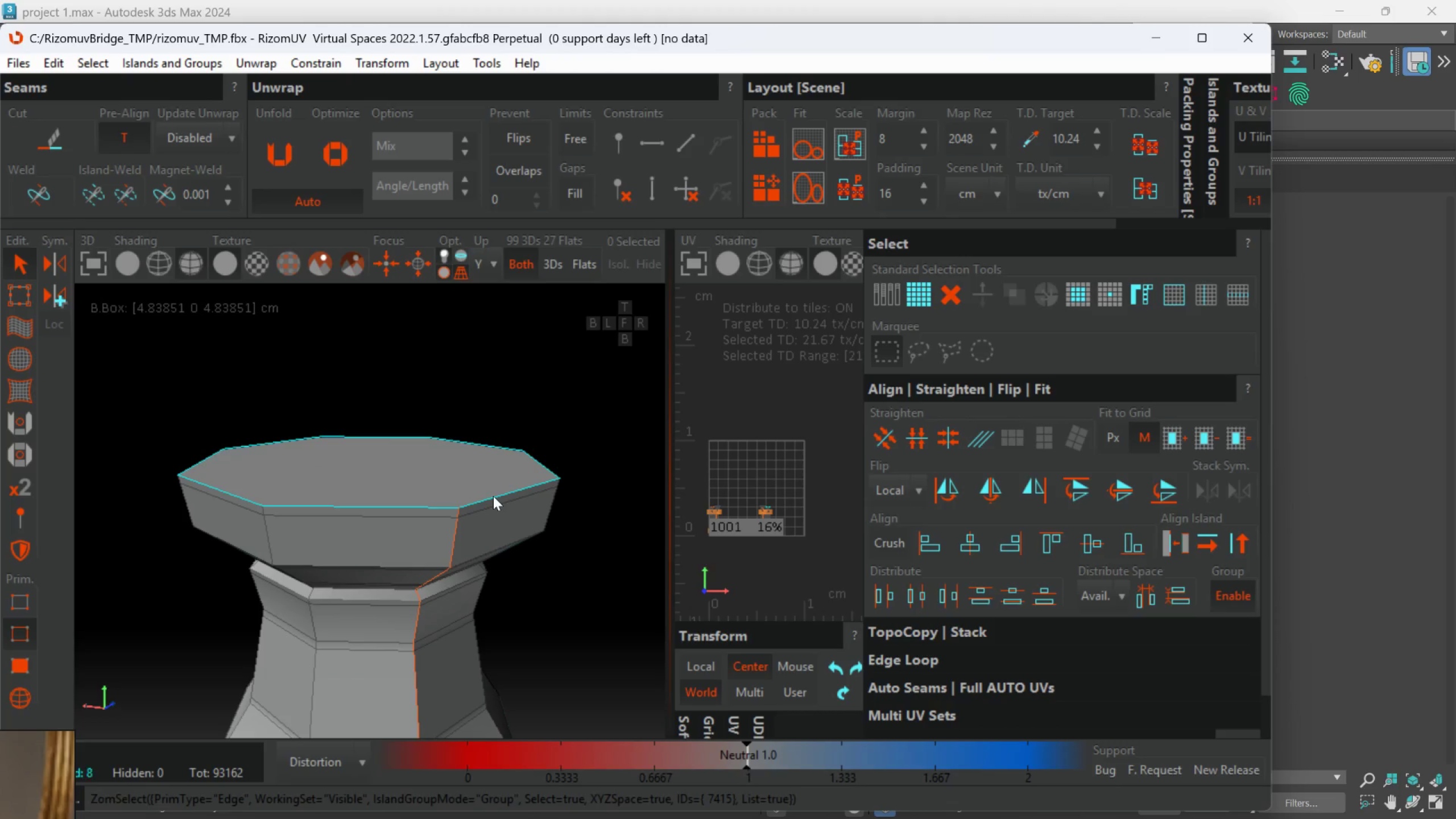 
key(Control+ControlLeft)
 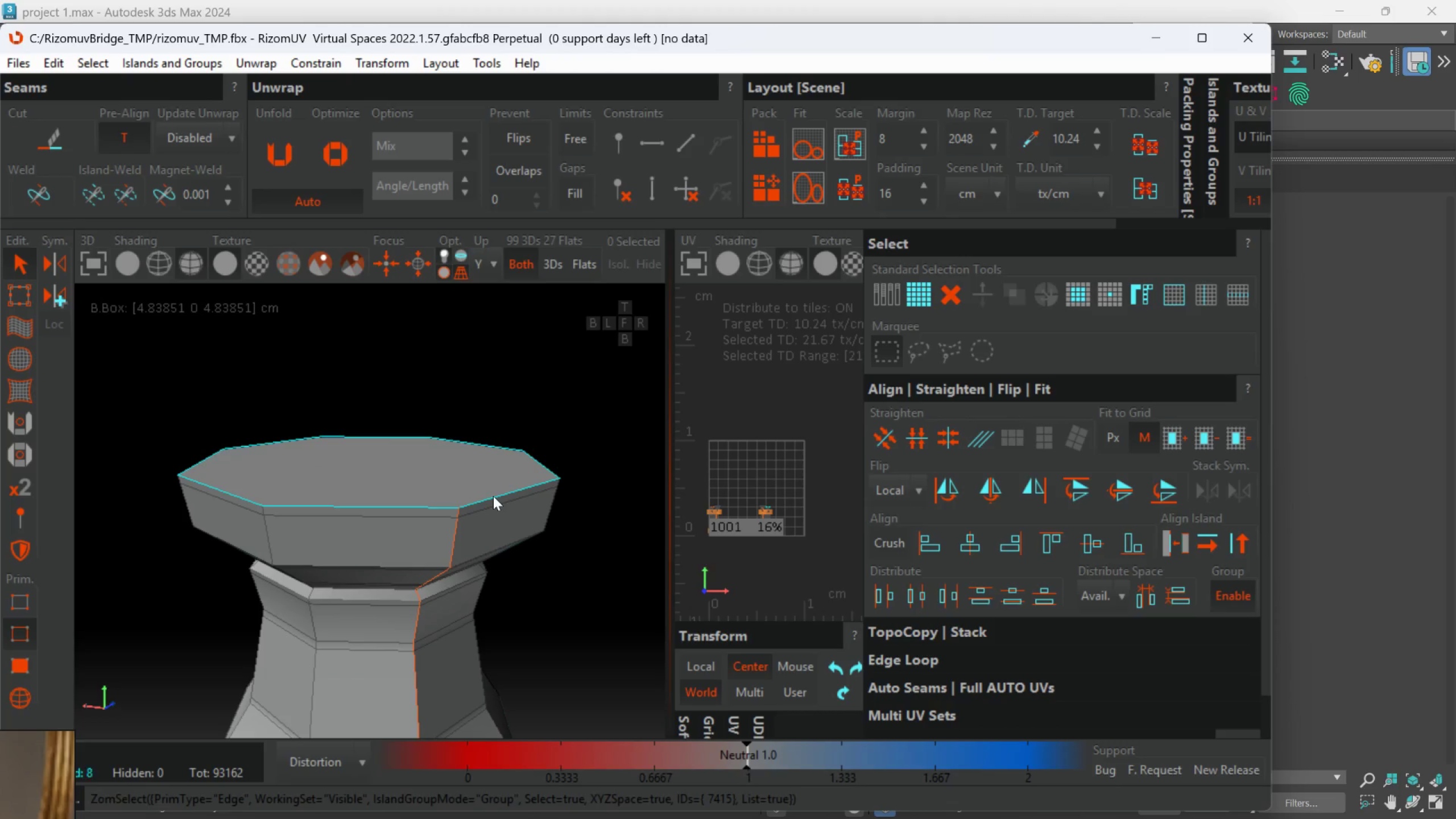 
key(Control+ControlLeft)
 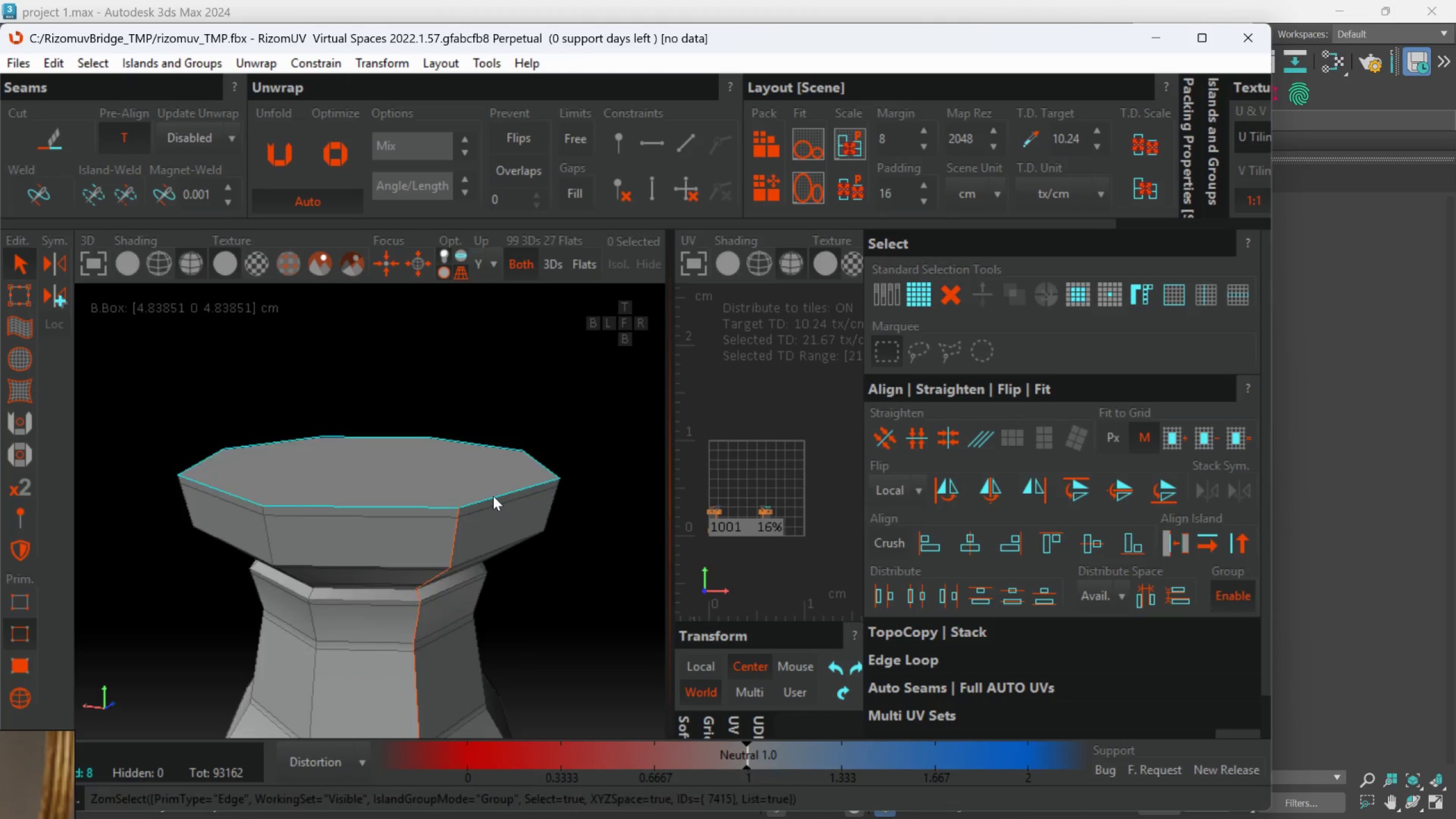 
hold_key(key=AltLeft, duration=0.62)
 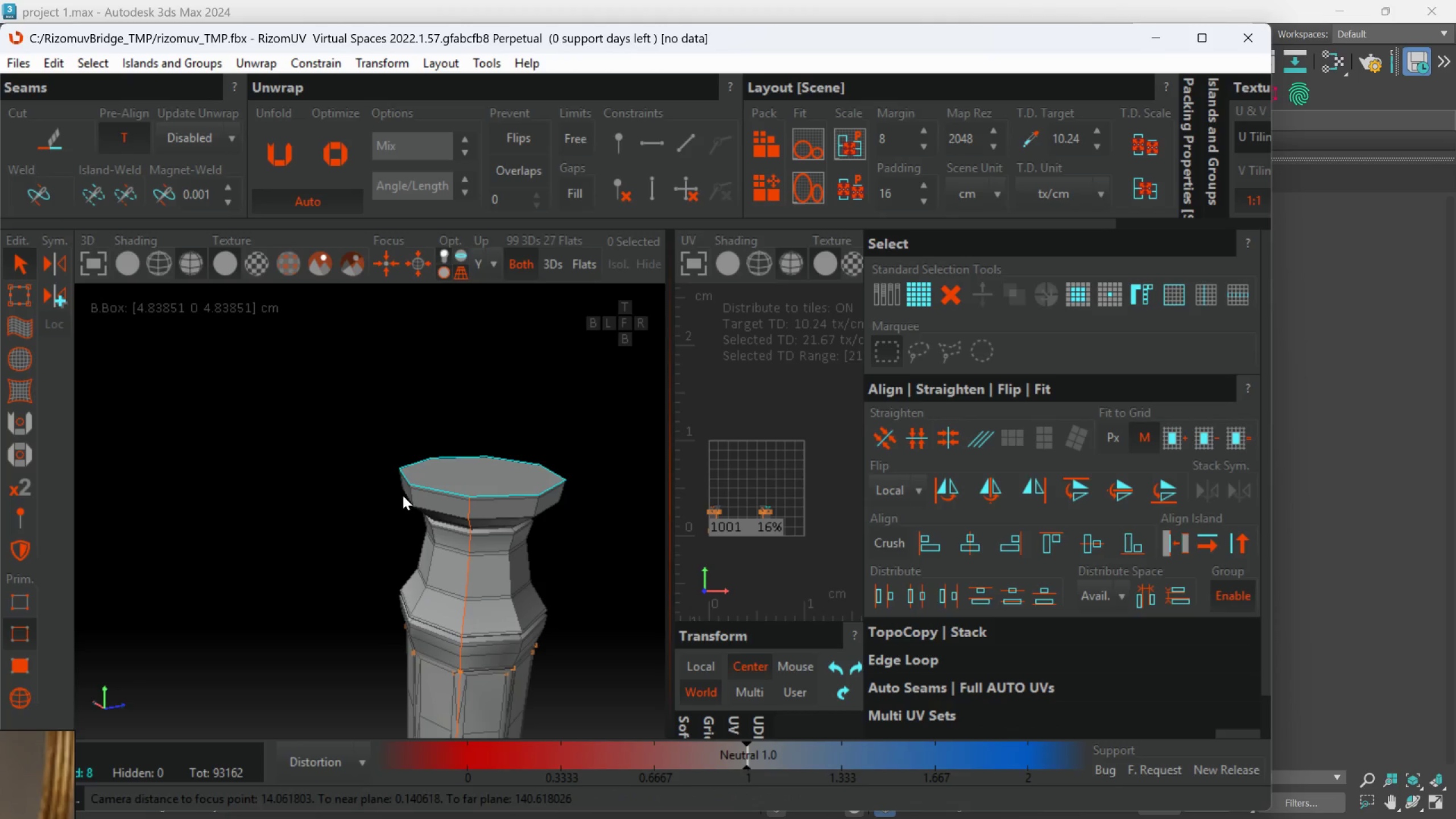 
scroll: coordinate [493, 496], scroll_direction: down, amount: 3.0
 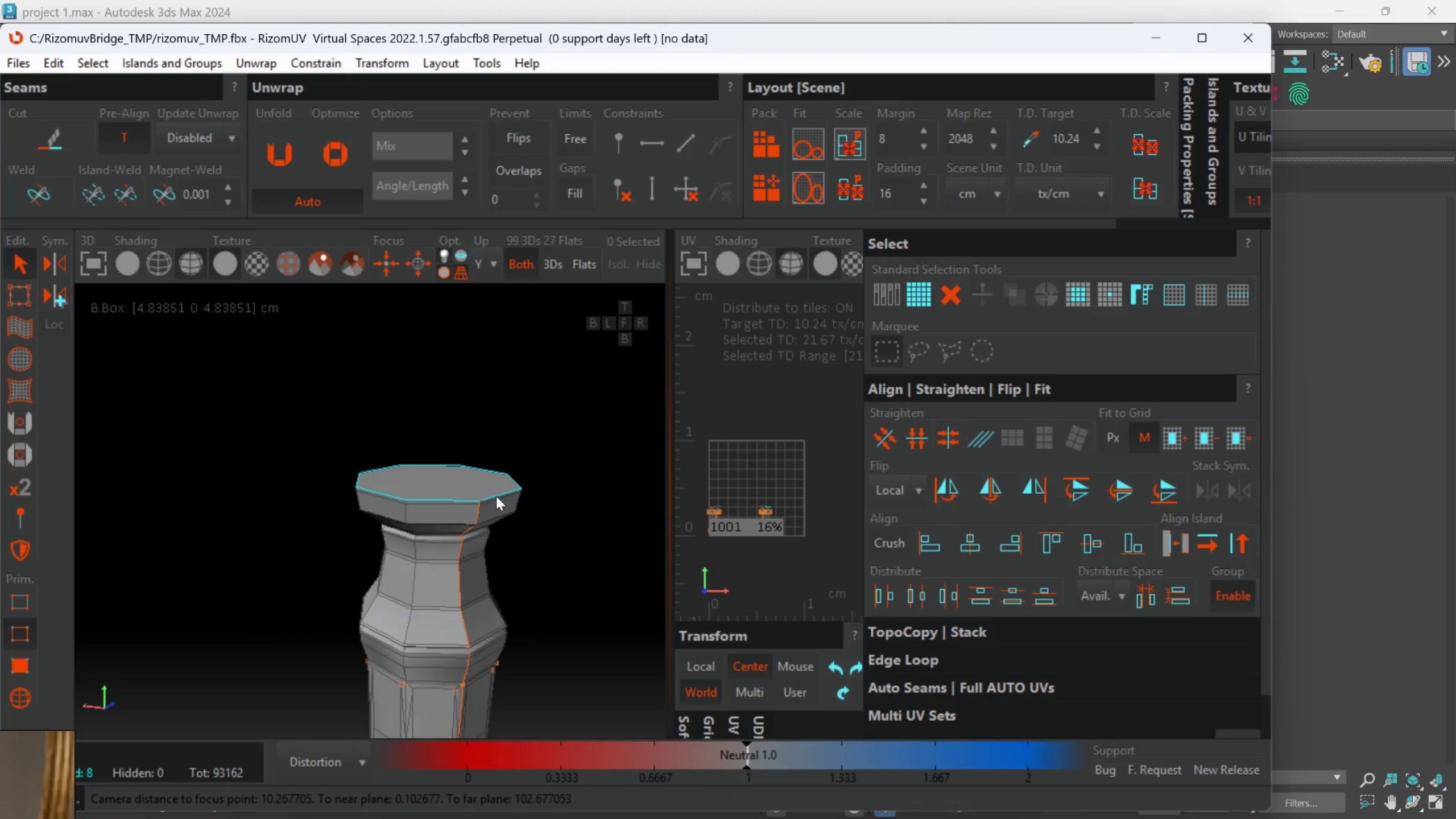 
key(C)
 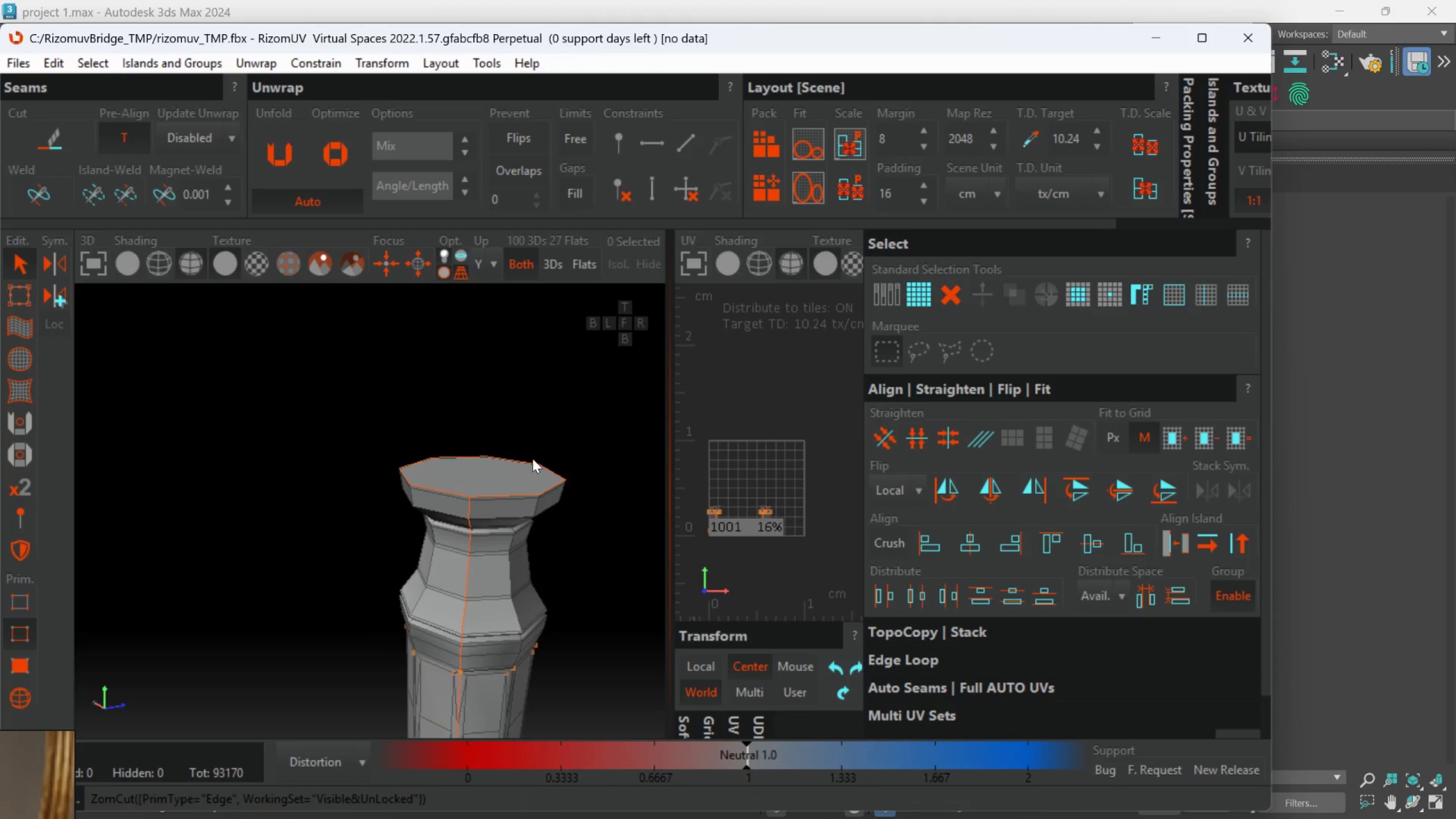 
scroll: coordinate [533, 459], scroll_direction: down, amount: 5.0
 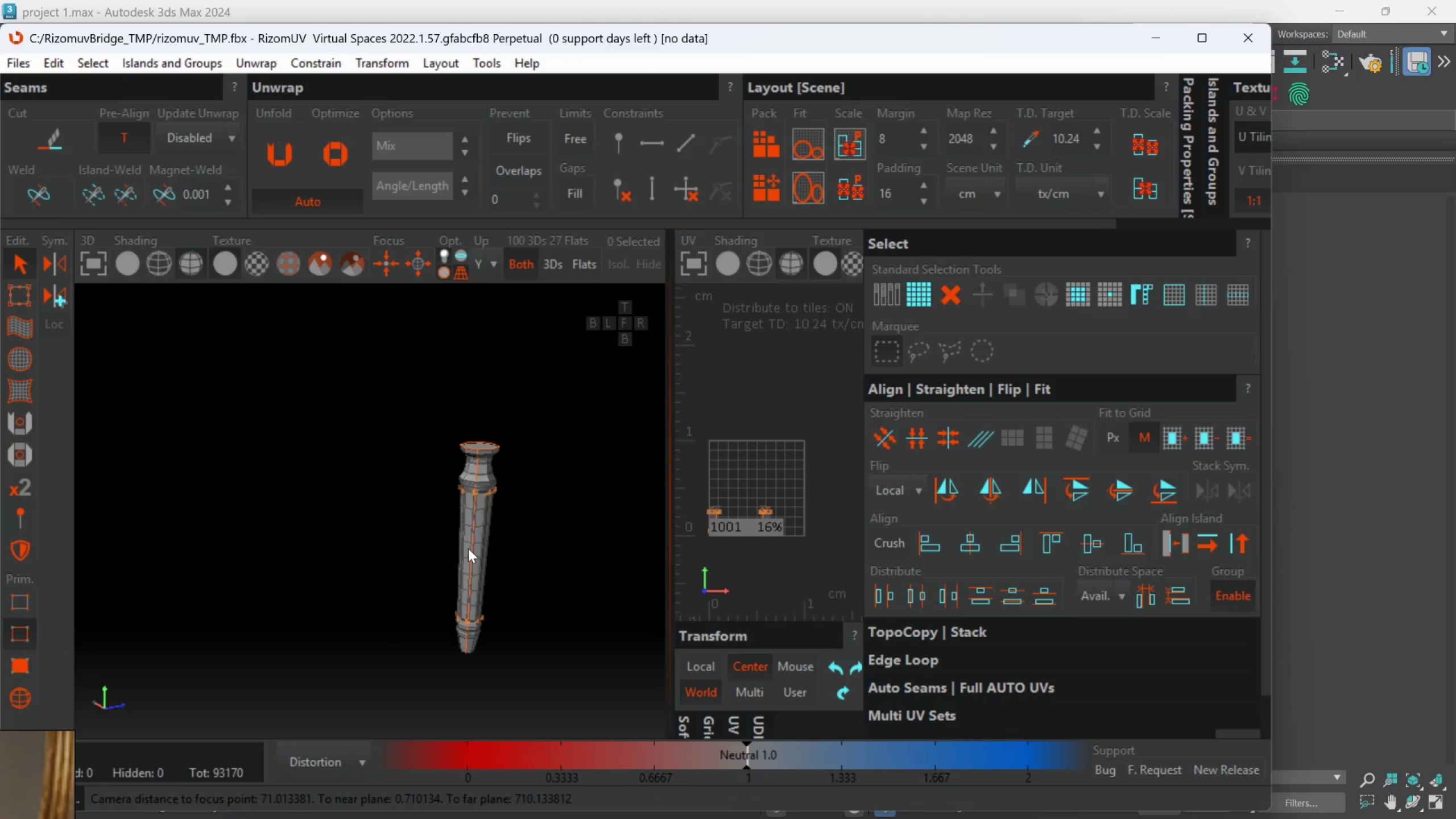 
hold_key(key=AltLeft, duration=0.41)
 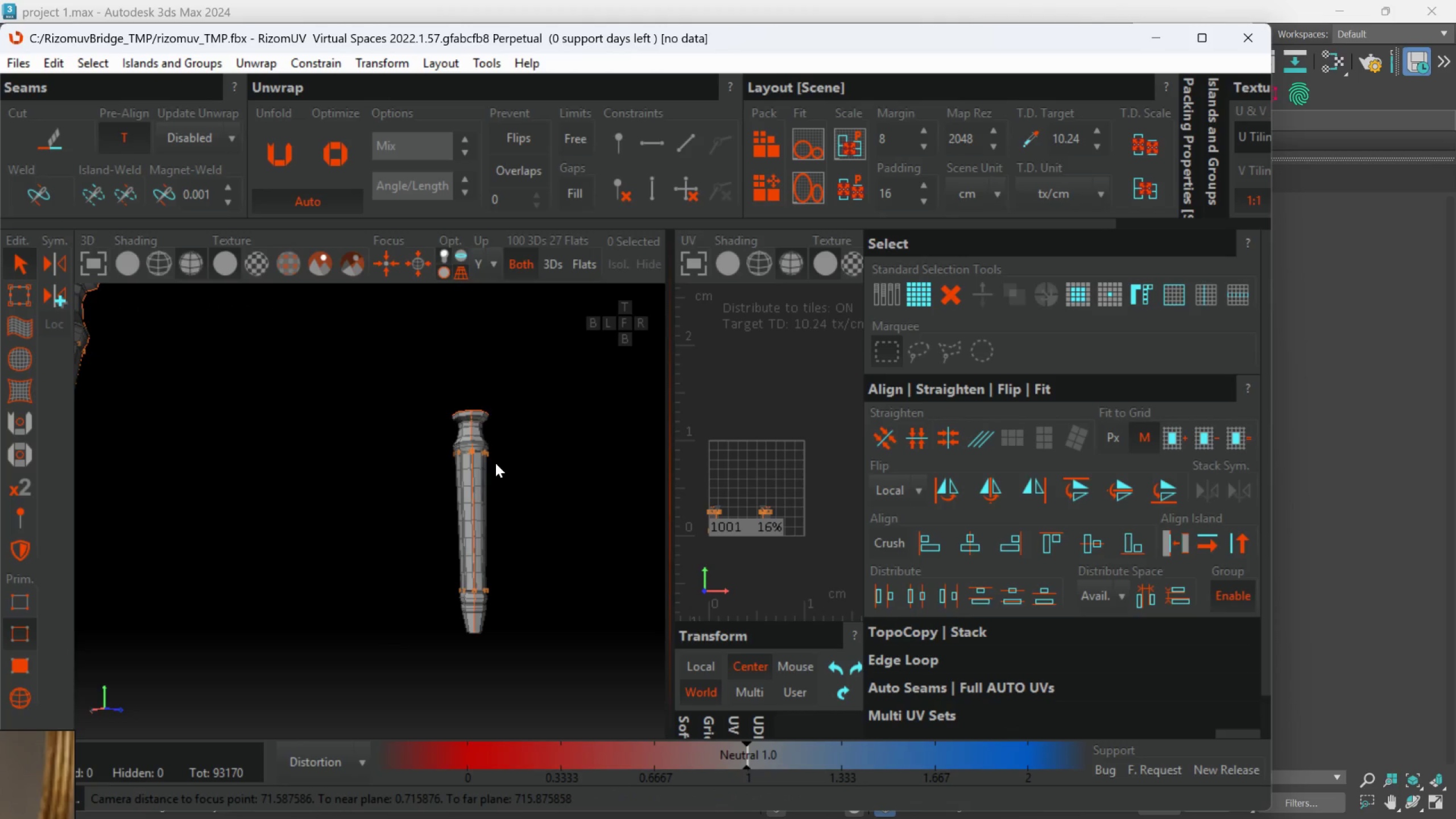 
key(Alt+AltLeft)
 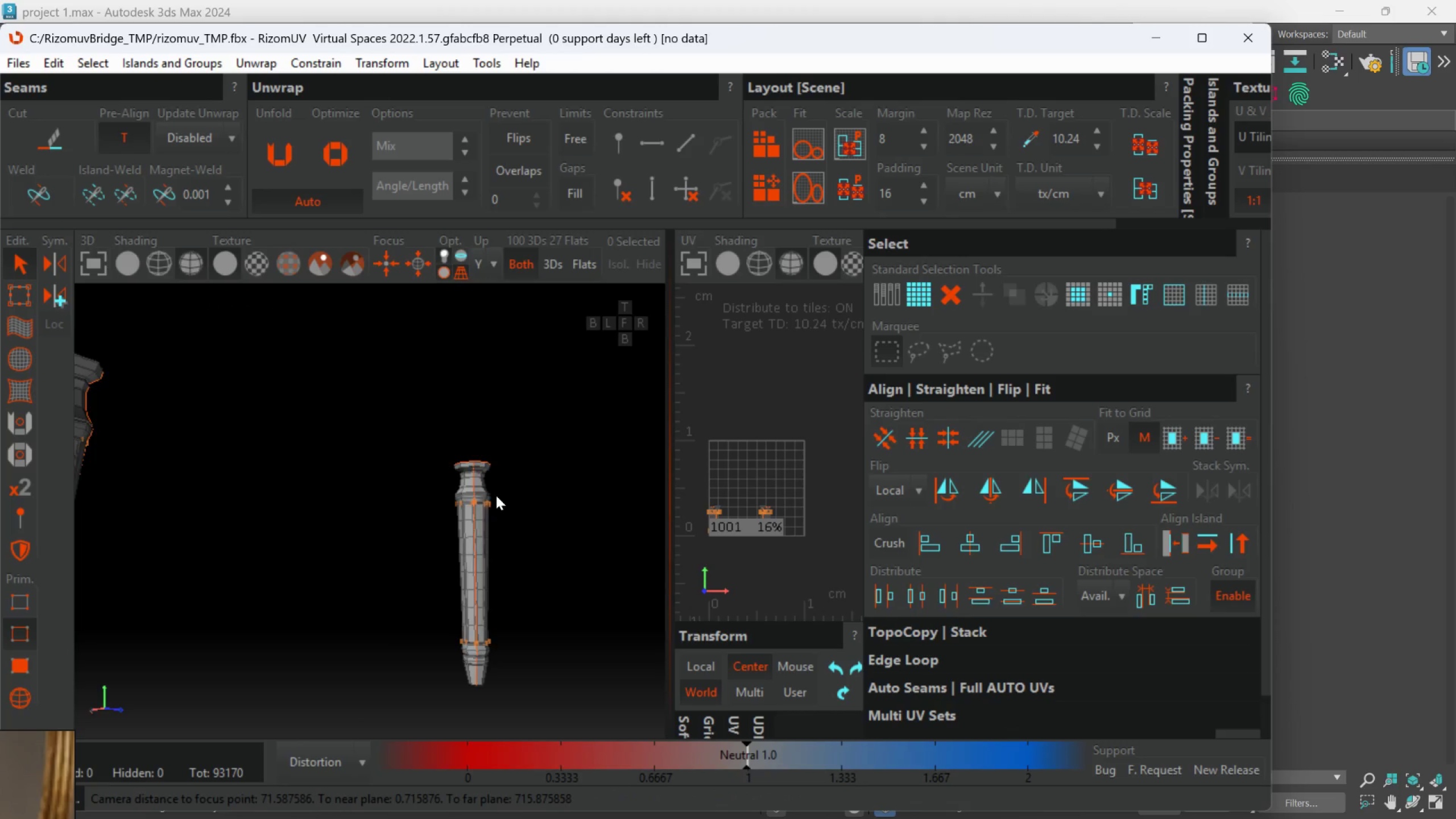 
hold_key(key=AltLeft, duration=0.64)
 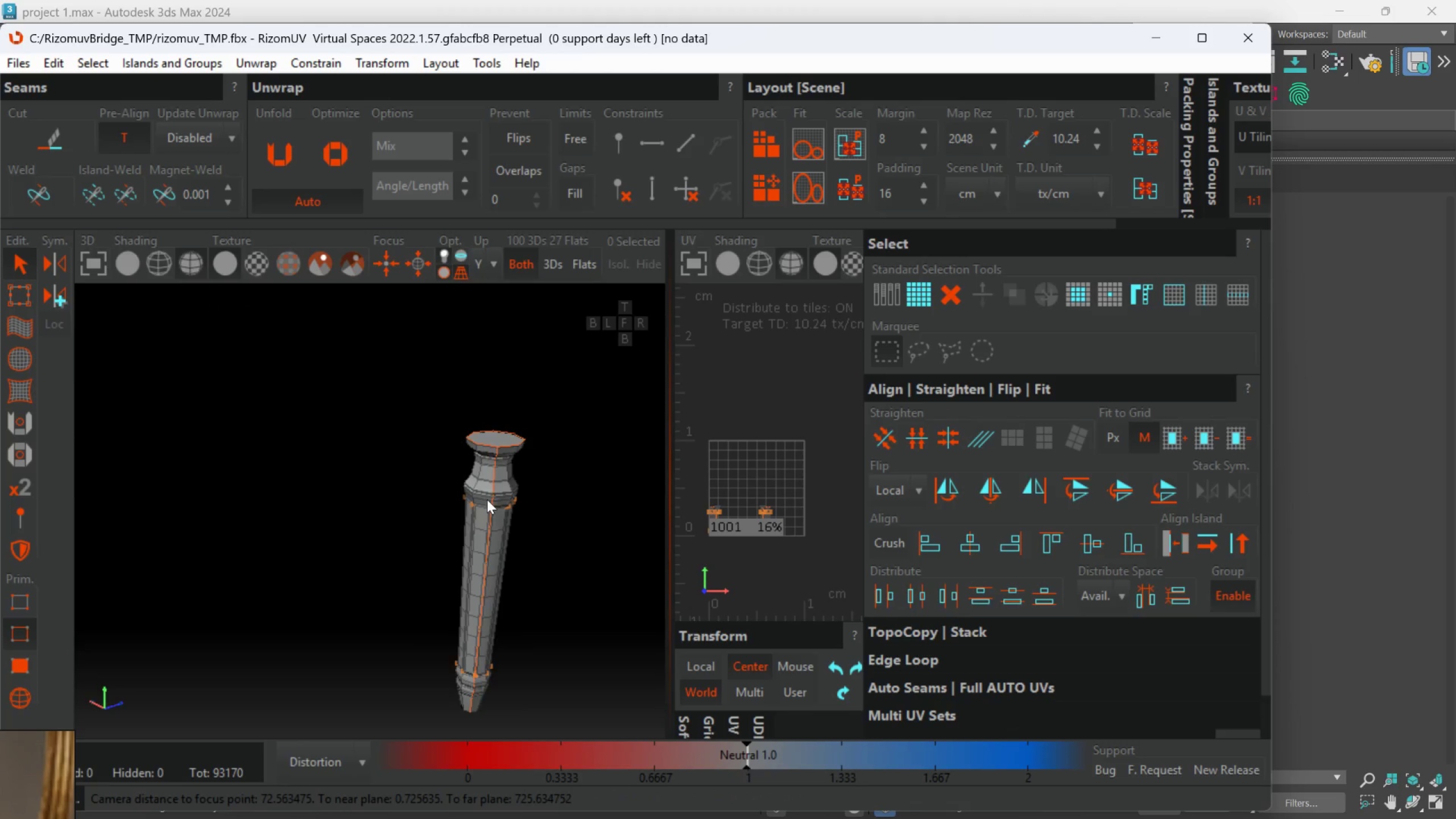 
hold_key(key=AltLeft, duration=1.31)
 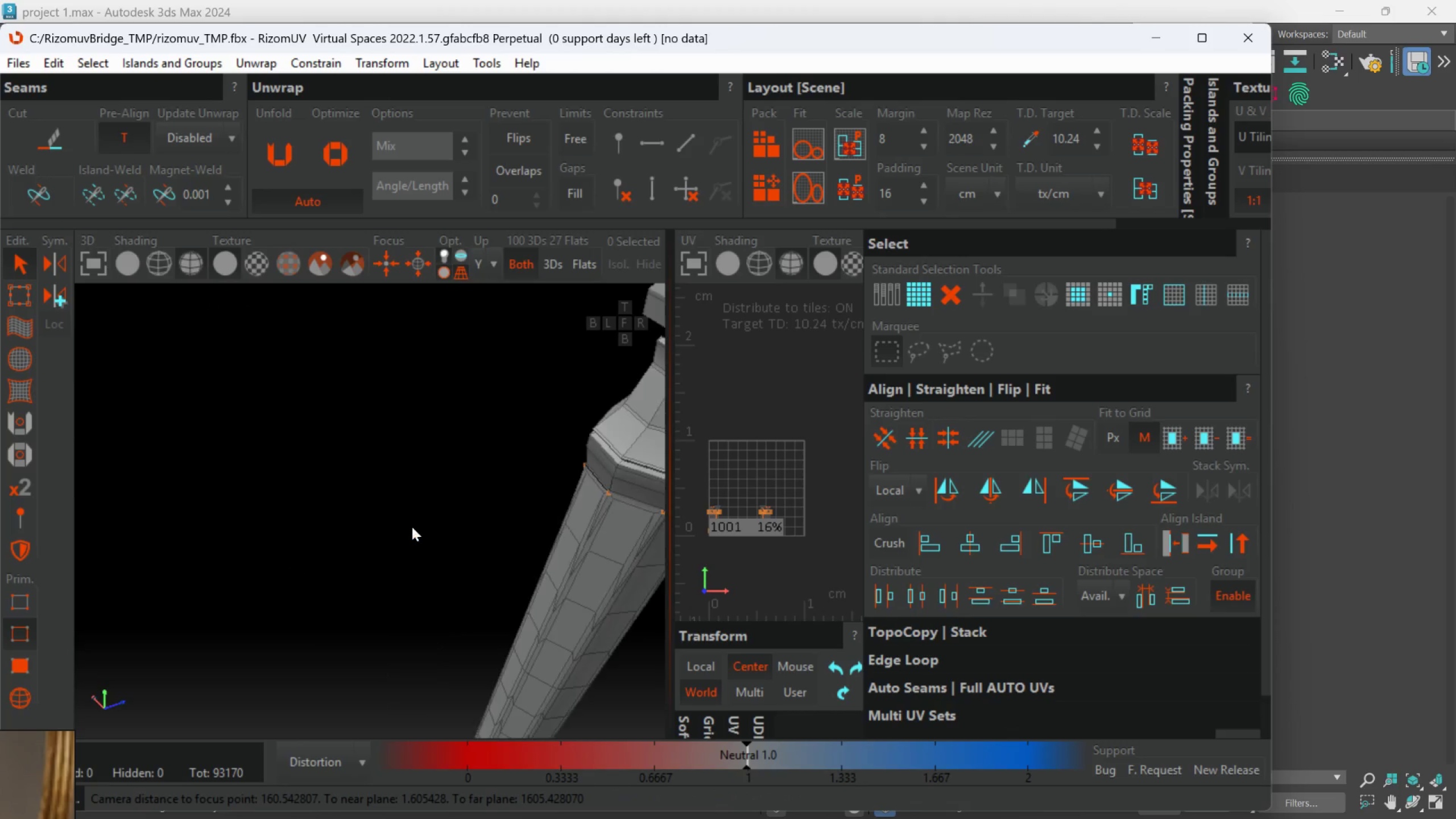 
scroll: coordinate [487, 499], scroll_direction: down, amount: 4.0
 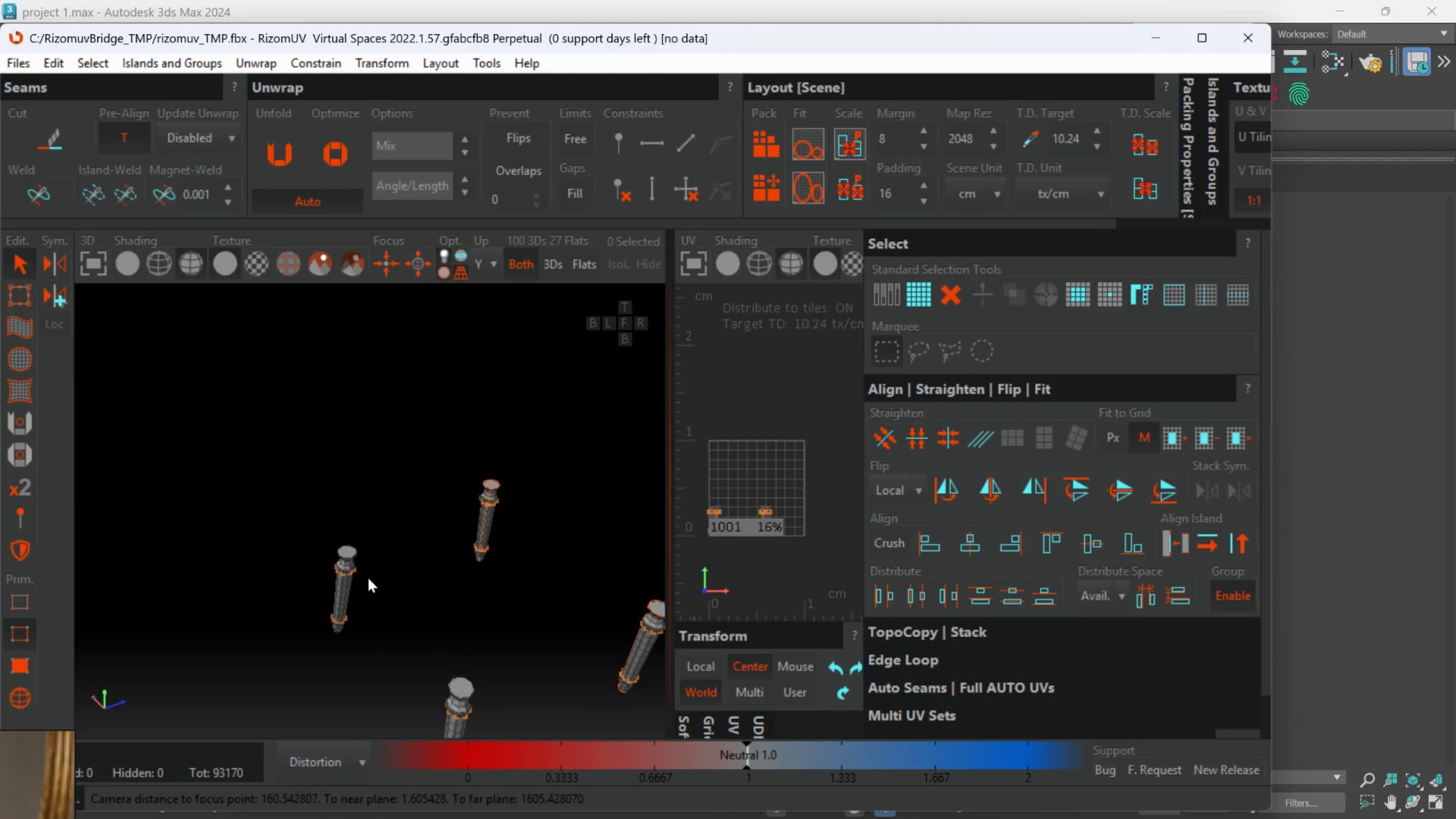 
scroll: coordinate [297, 562], scroll_direction: up, amount: 3.0
 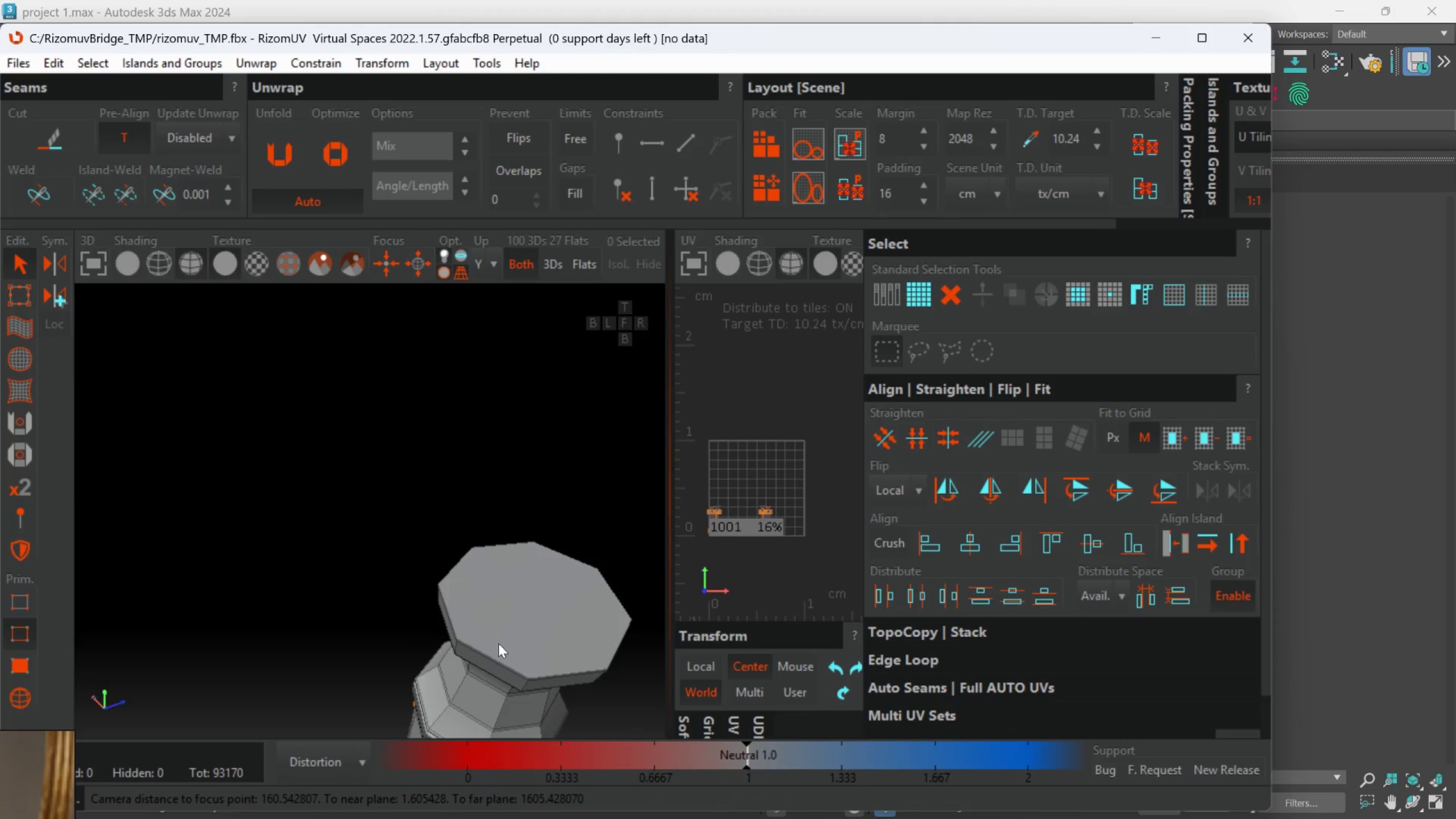 
hold_key(key=ControlLeft, duration=1.51)
 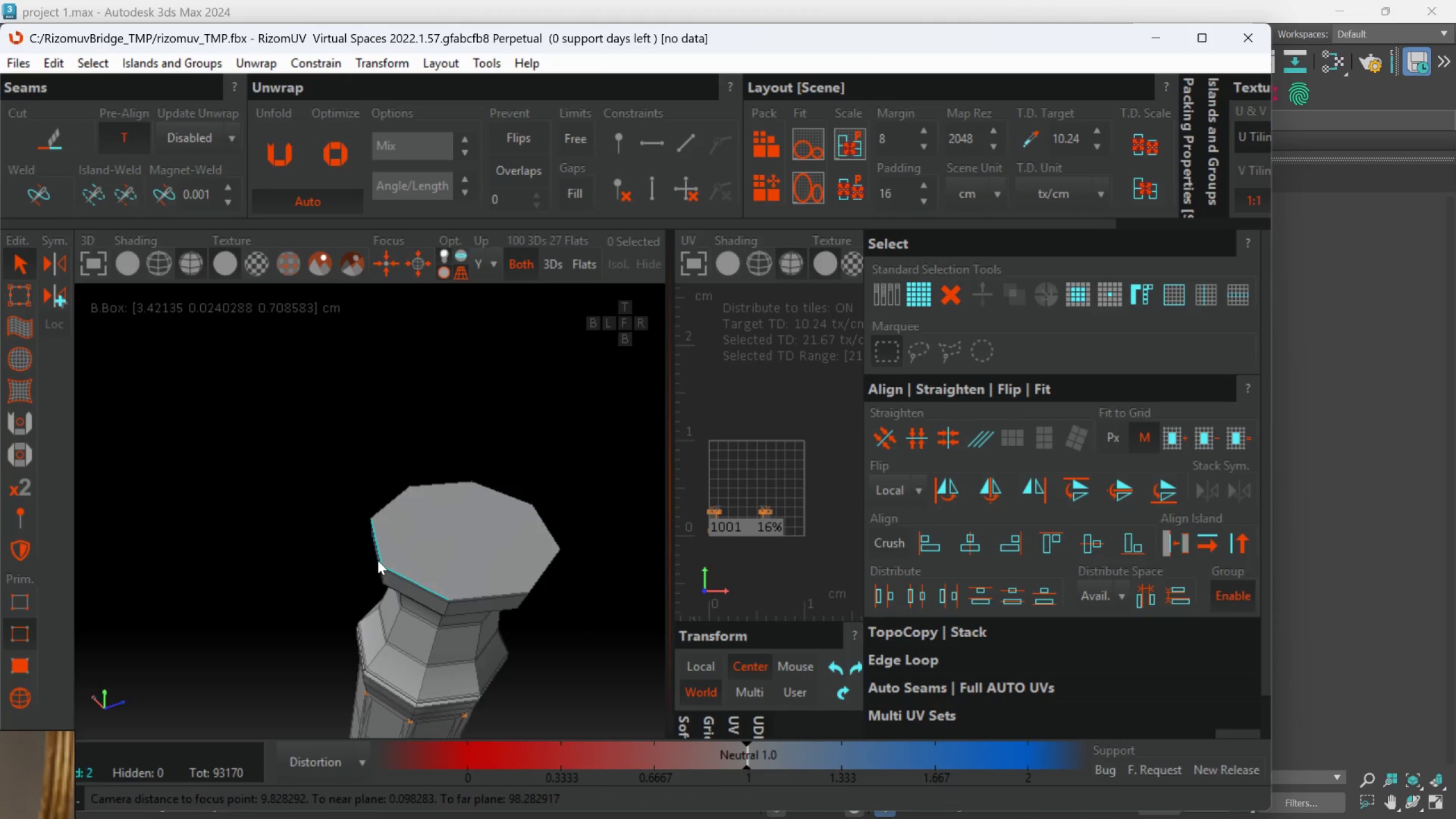 
scroll: coordinate [482, 656], scroll_direction: up, amount: 1.0
 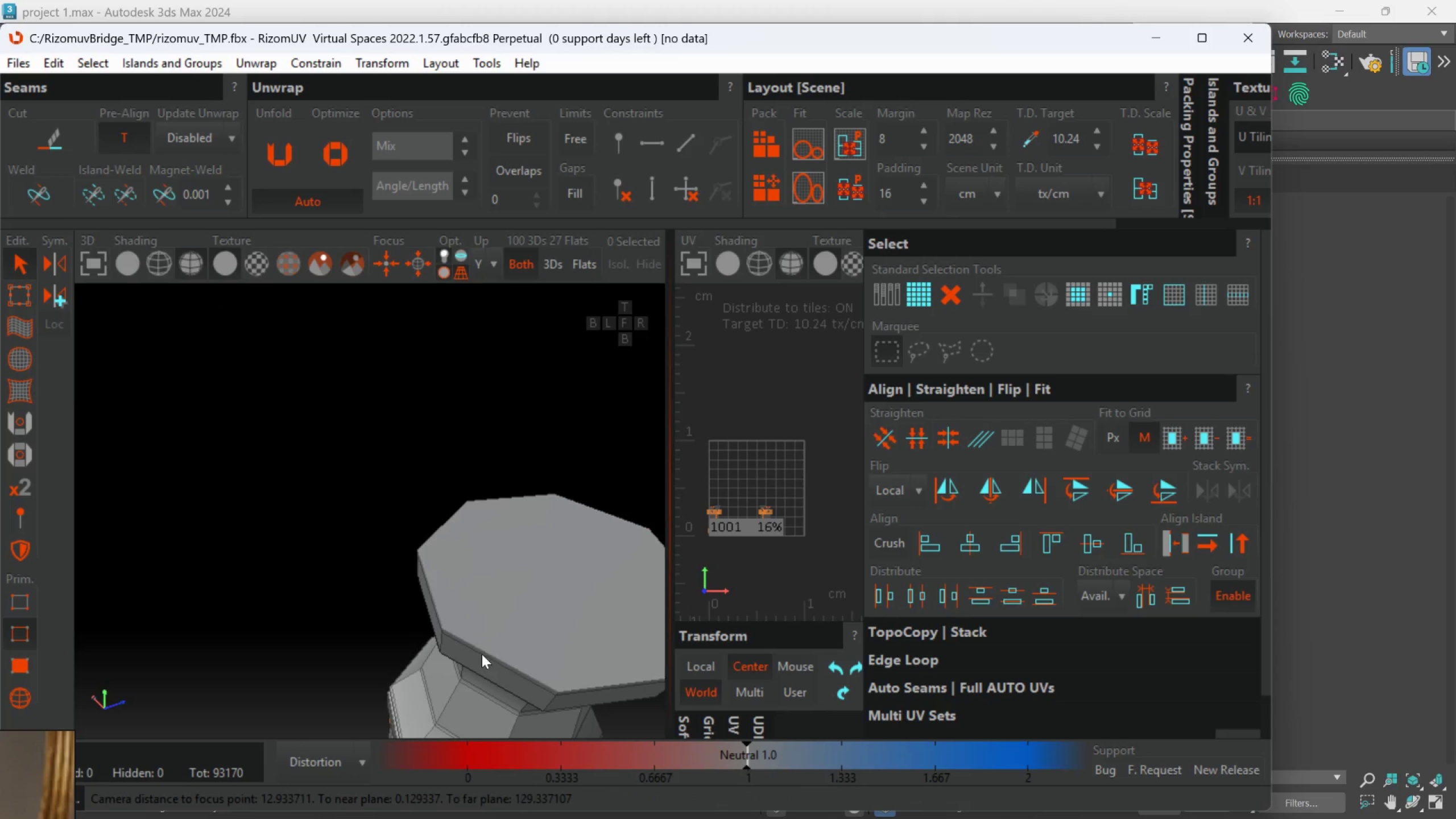 
left_click([483, 642])
 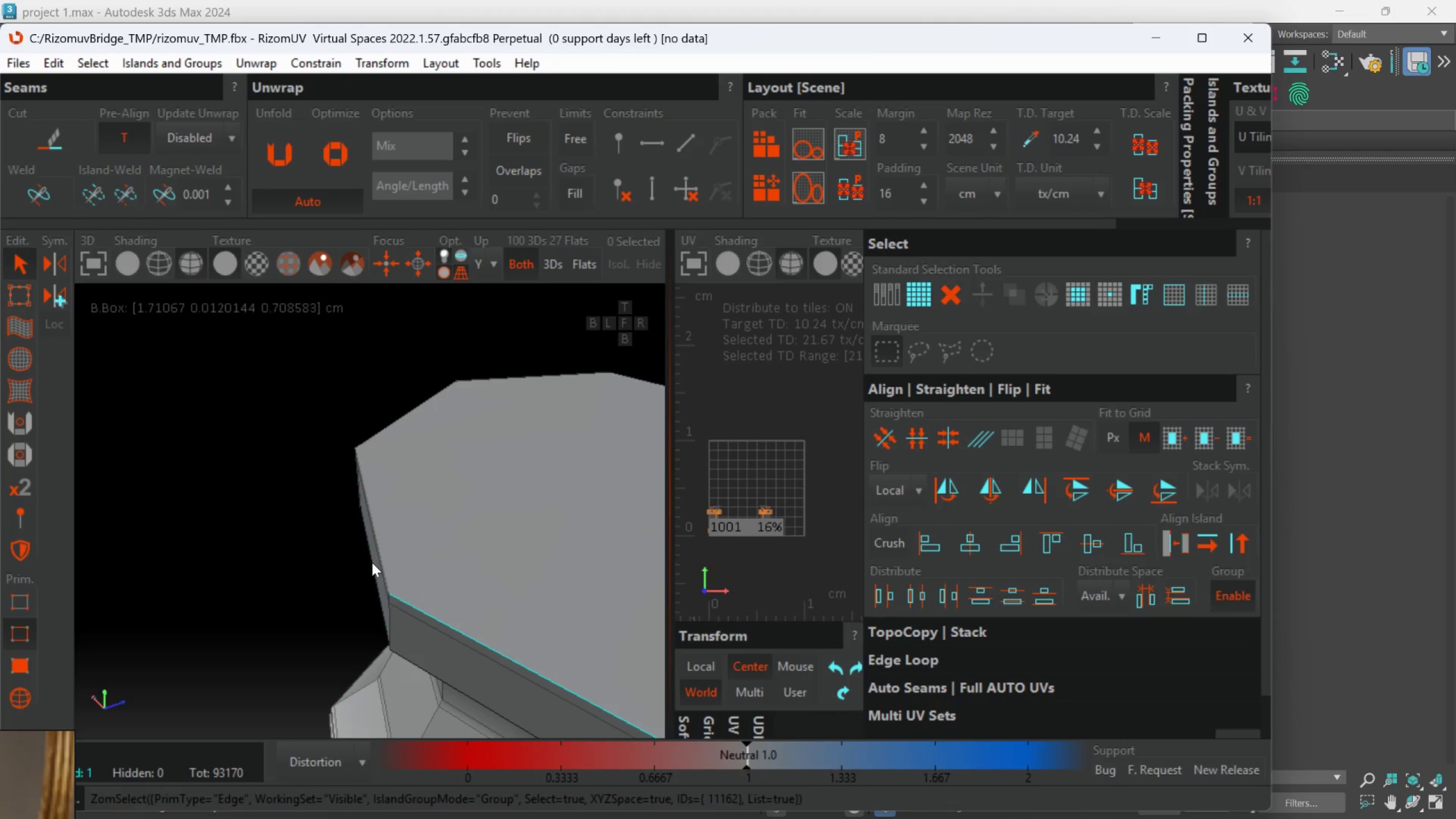 
scroll: coordinate [482, 653], scroll_direction: up, amount: 2.0
 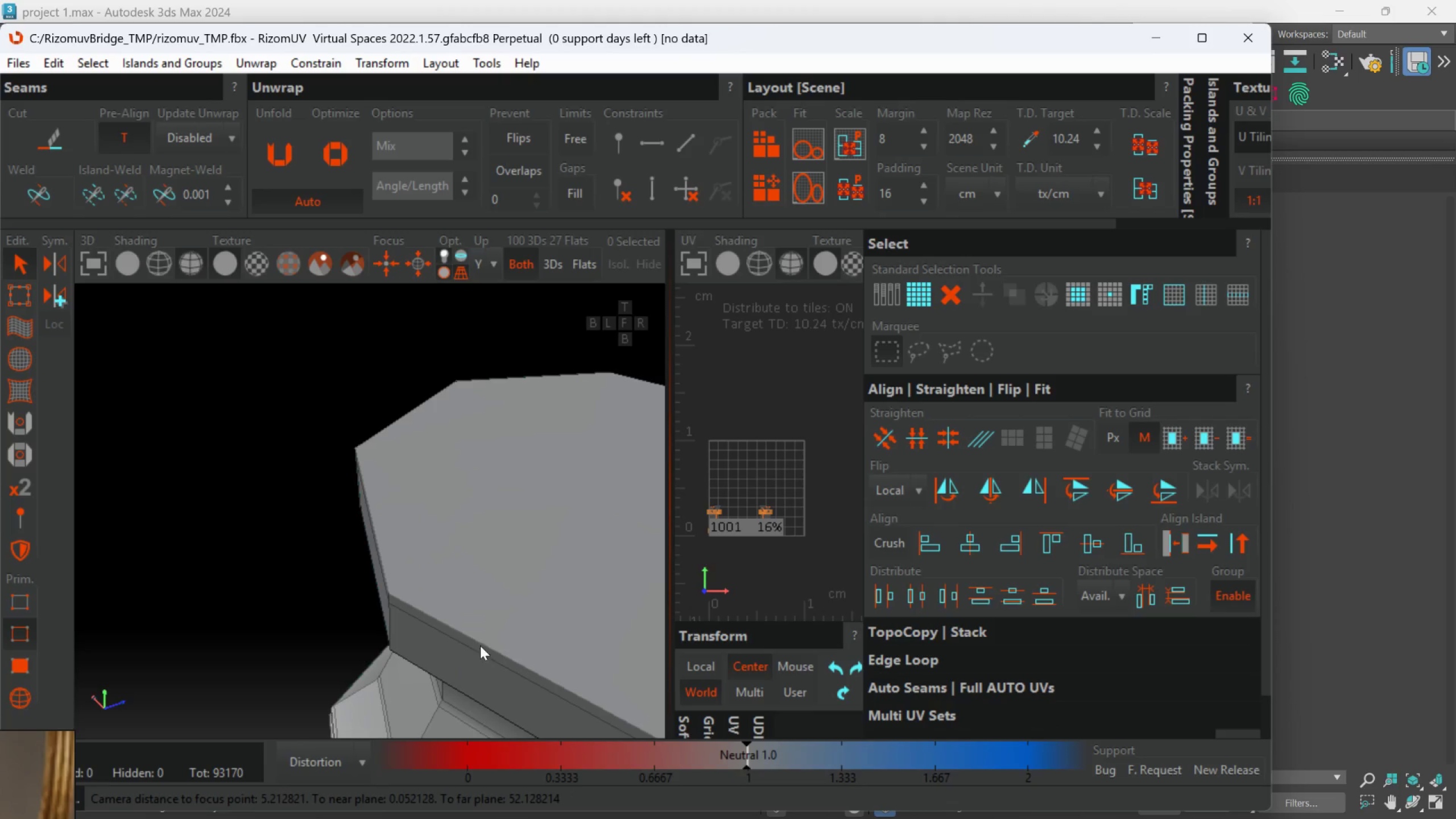 
left_click([379, 554])
 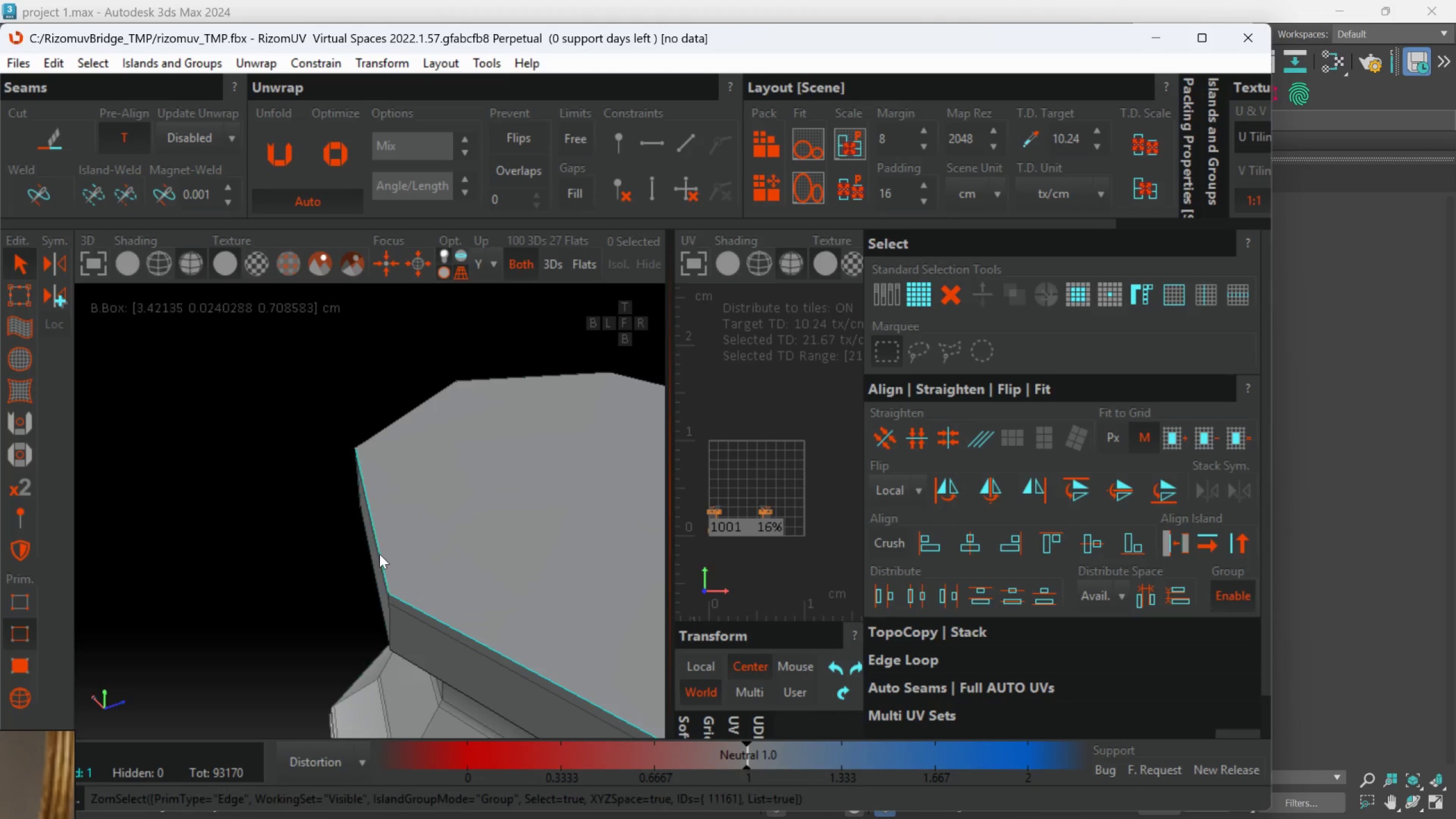 
key(Control+ControlLeft)
 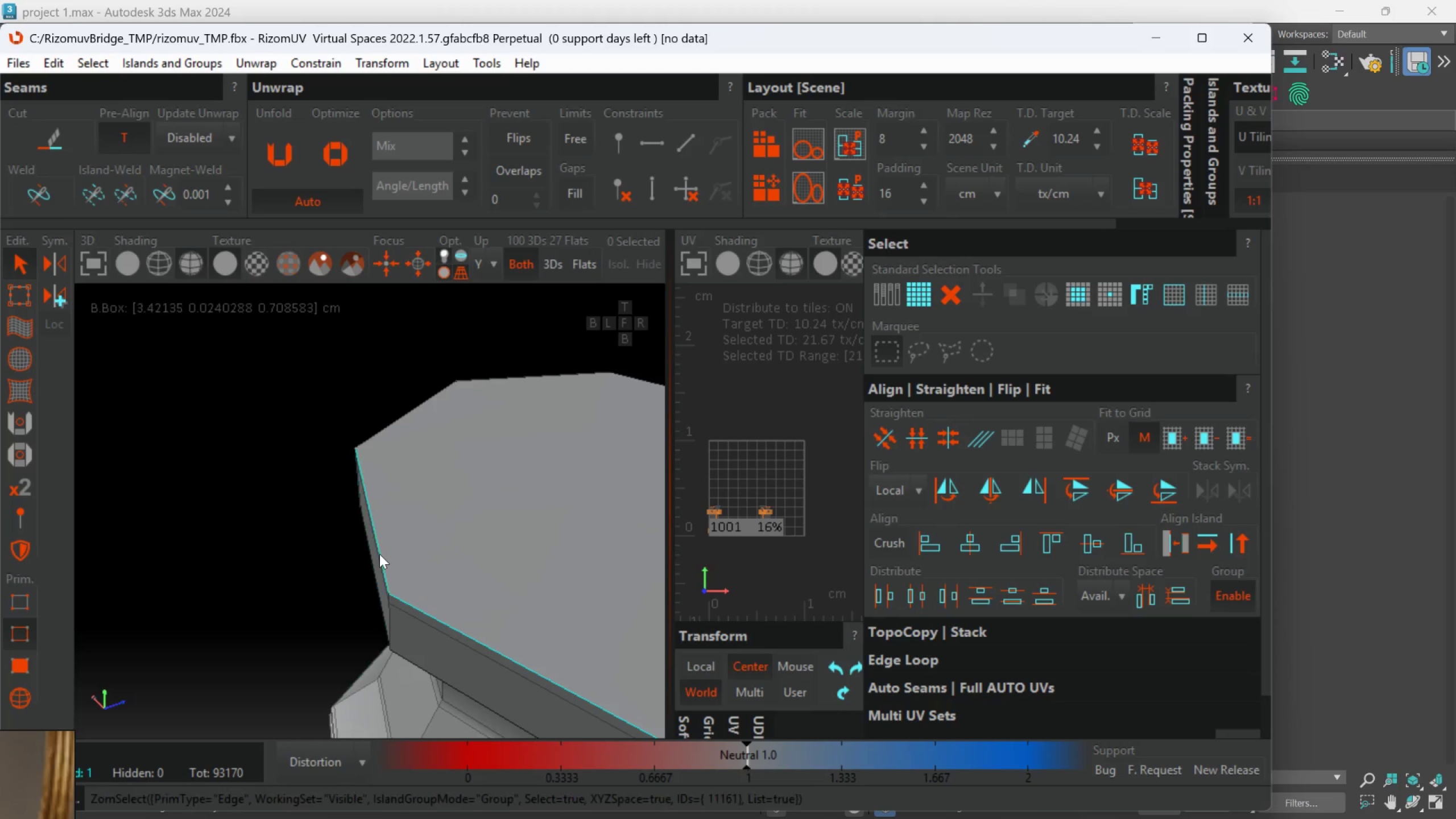 
key(Control+ControlLeft)
 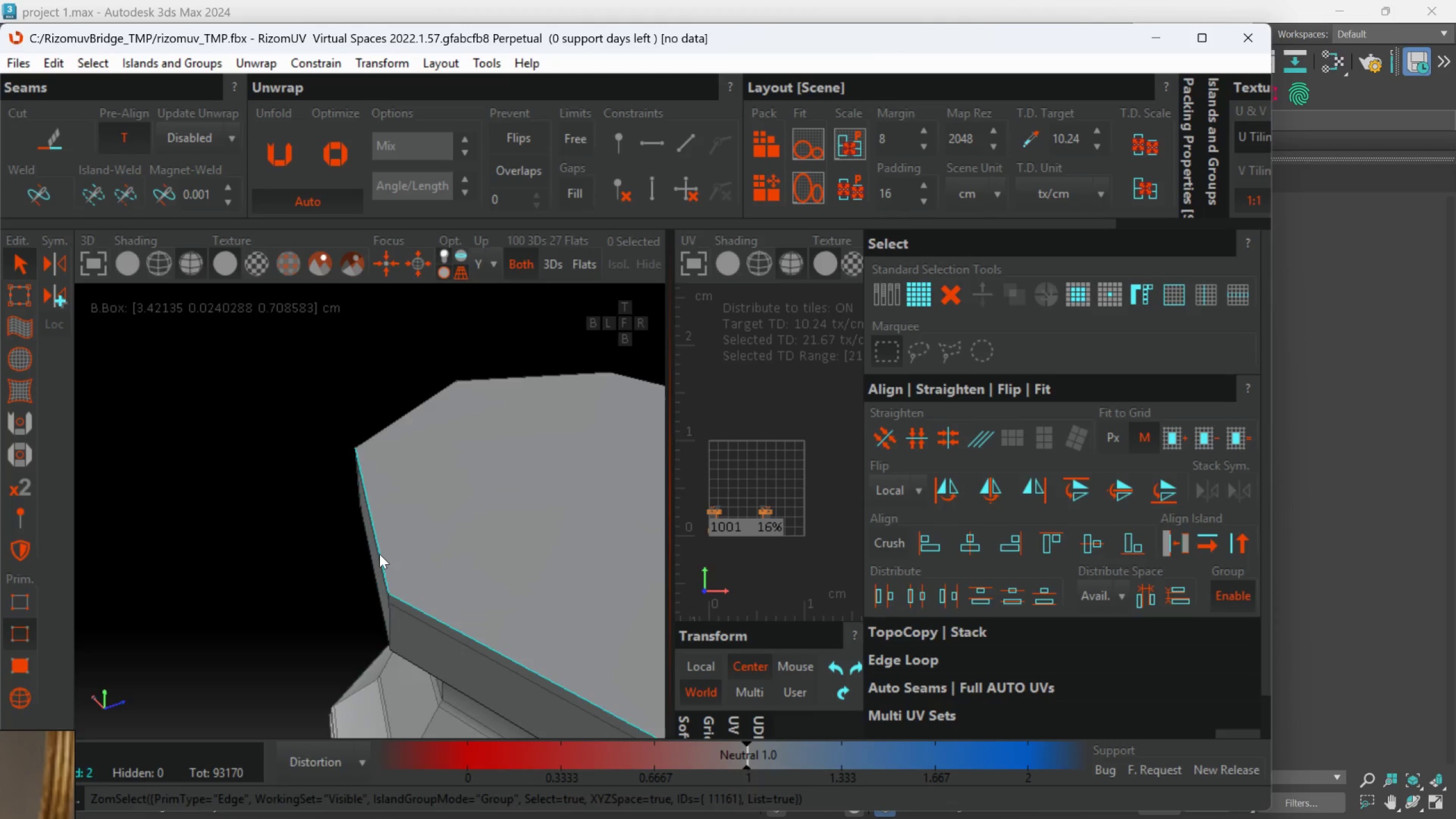 
key(Control+ControlLeft)
 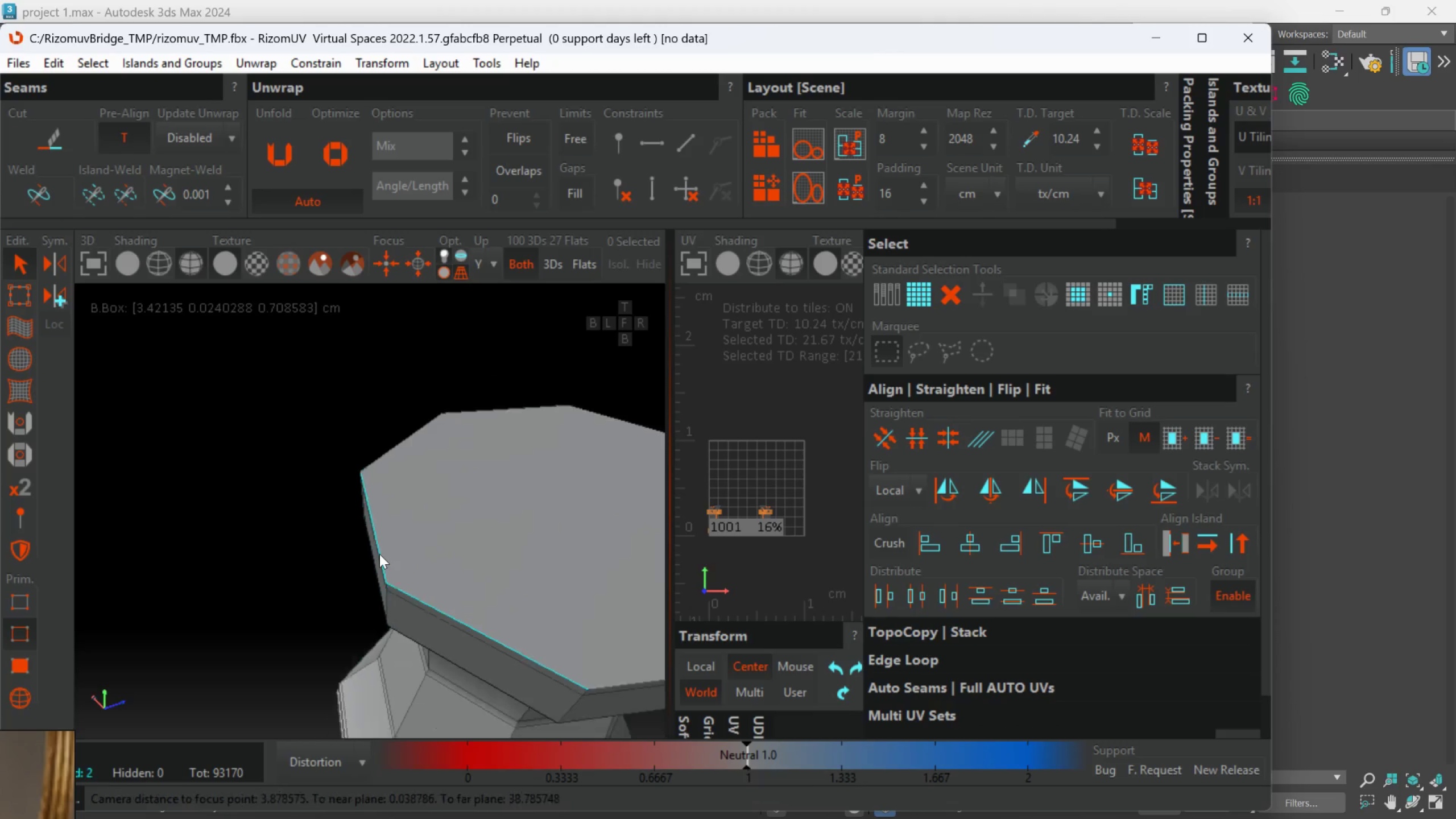 
hold_key(key=AltLeft, duration=0.89)
 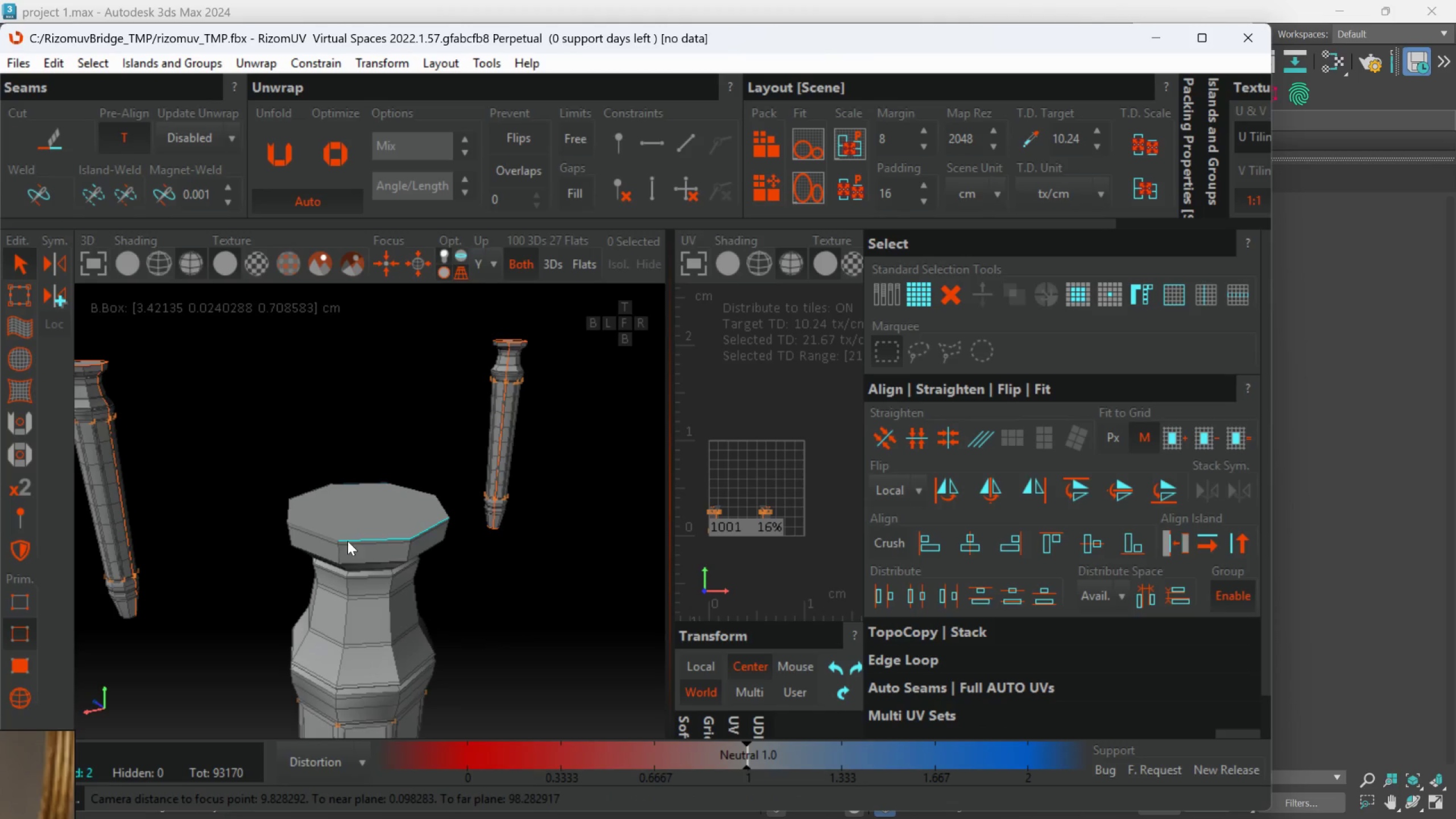 
scroll: coordinate [379, 554], scroll_direction: down, amount: 4.0
 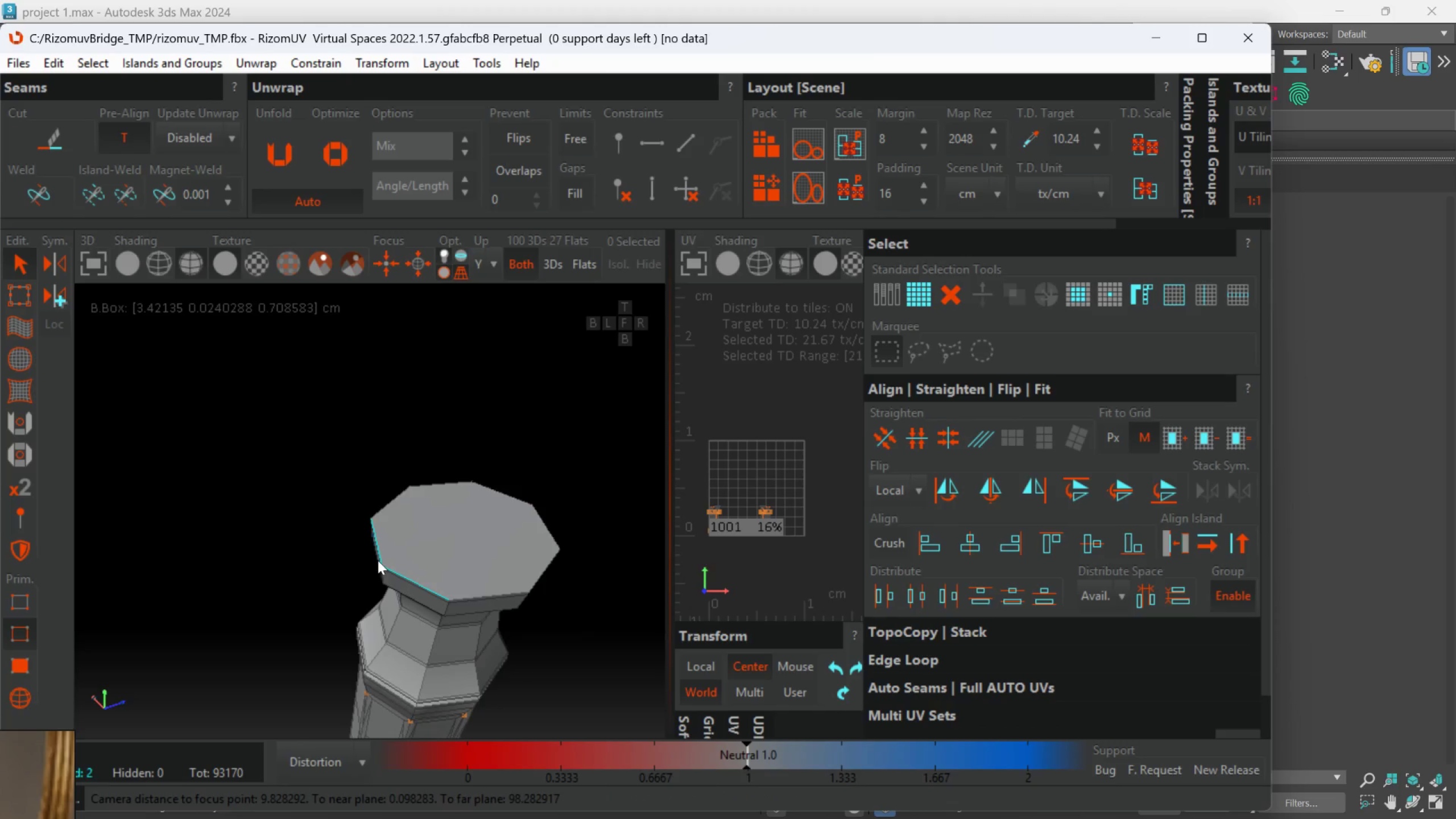 
hold_key(key=ControlLeft, duration=0.75)
left_click([316, 534])
 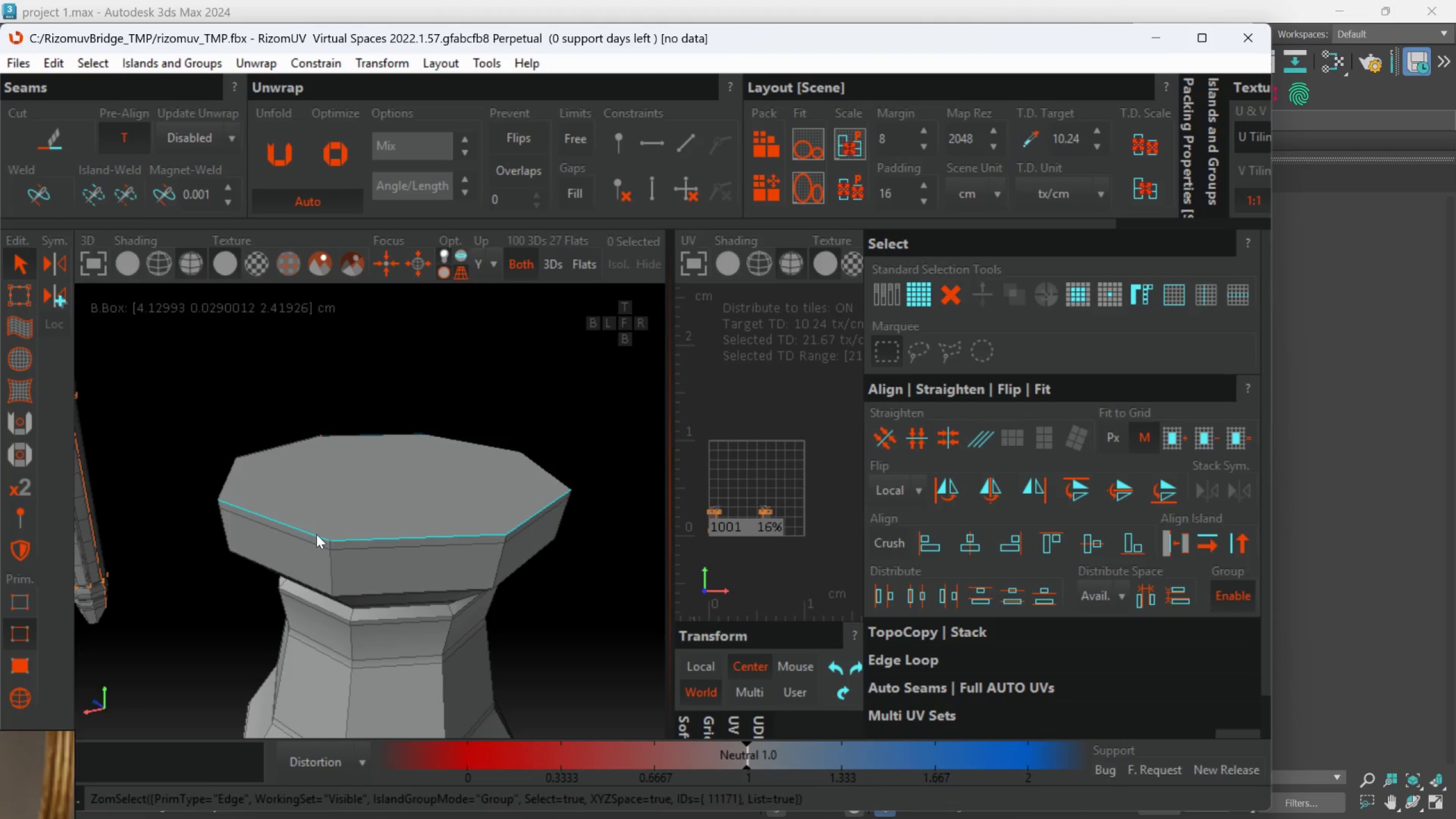 
scroll: coordinate [344, 541], scroll_direction: up, amount: 2.0
 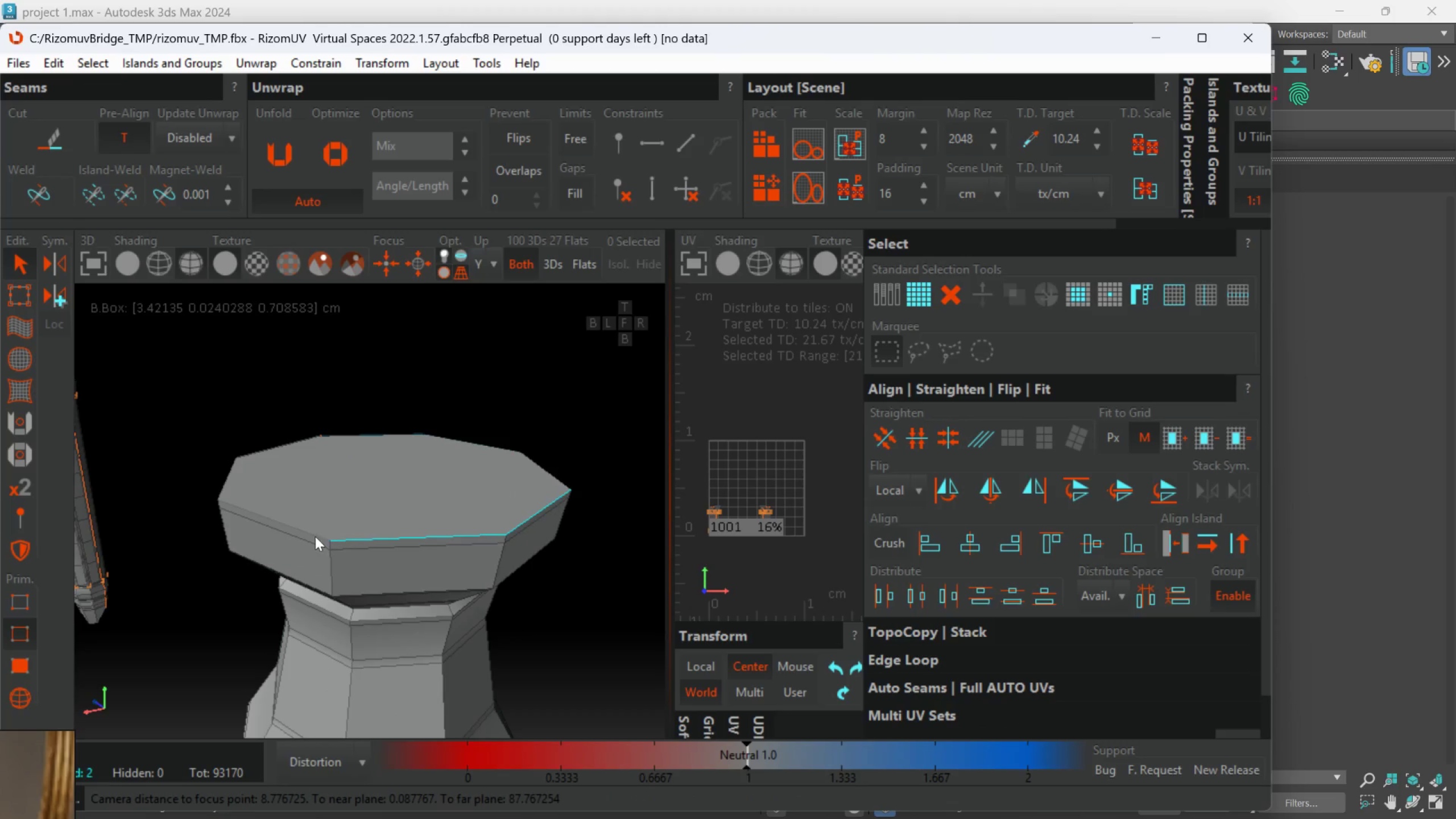 
hold_key(key=AltLeft, duration=0.7)
 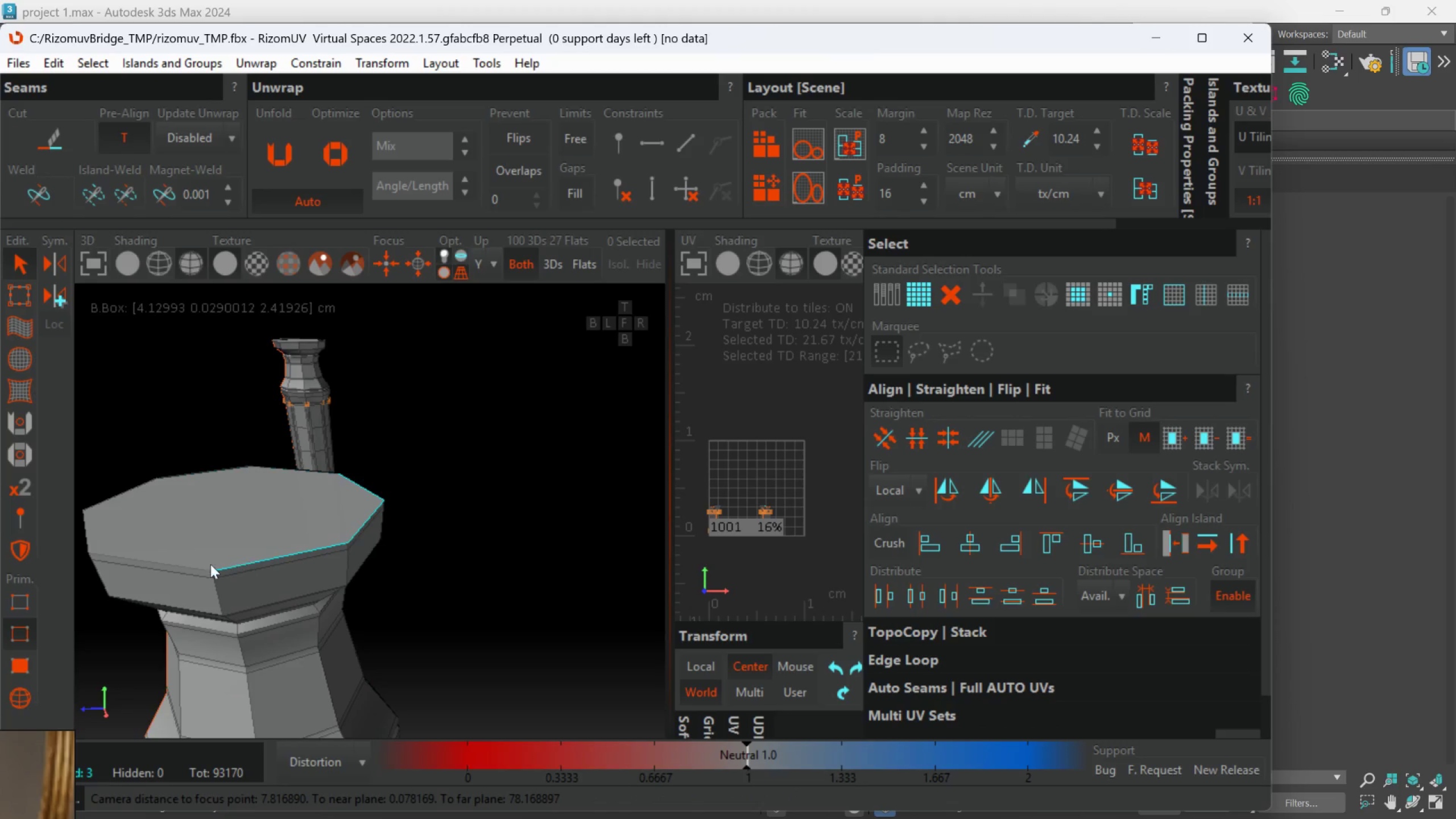 
scroll: coordinate [316, 534], scroll_direction: down, amount: 1.0
 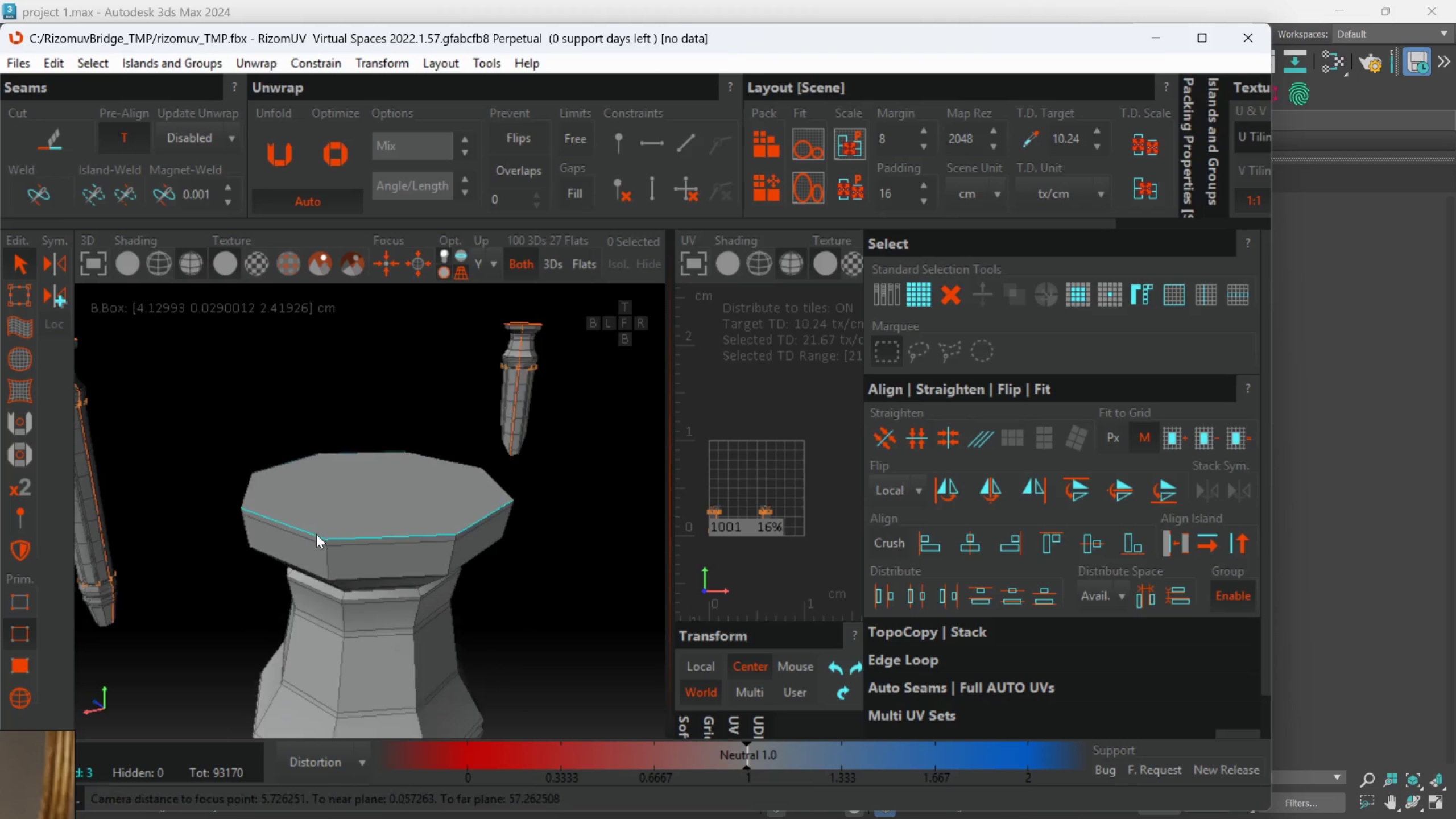 
hold_key(key=ControlLeft, duration=0.72)
left_click([194, 565])
 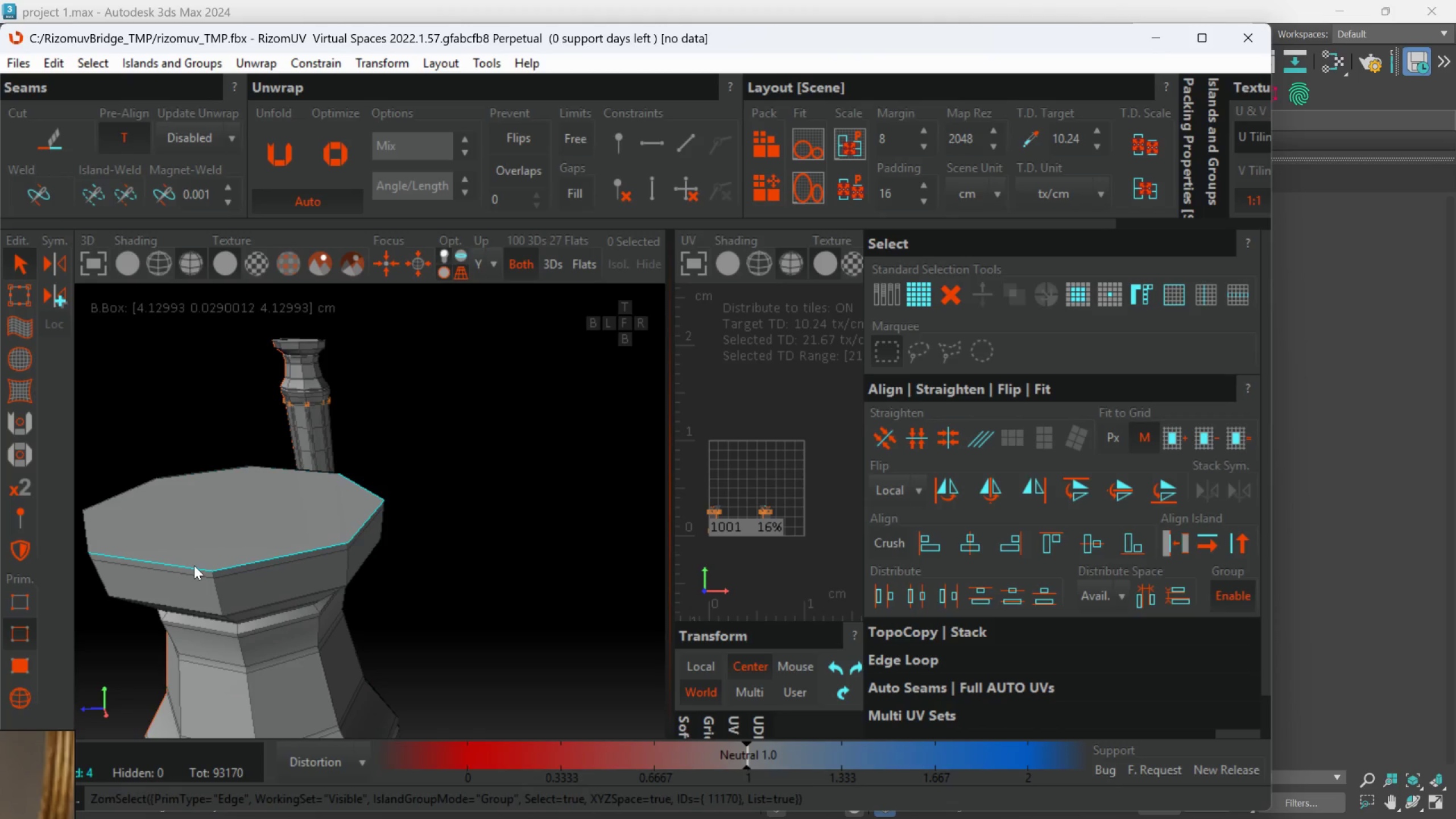 
hold_key(key=AltLeft, duration=0.45)
 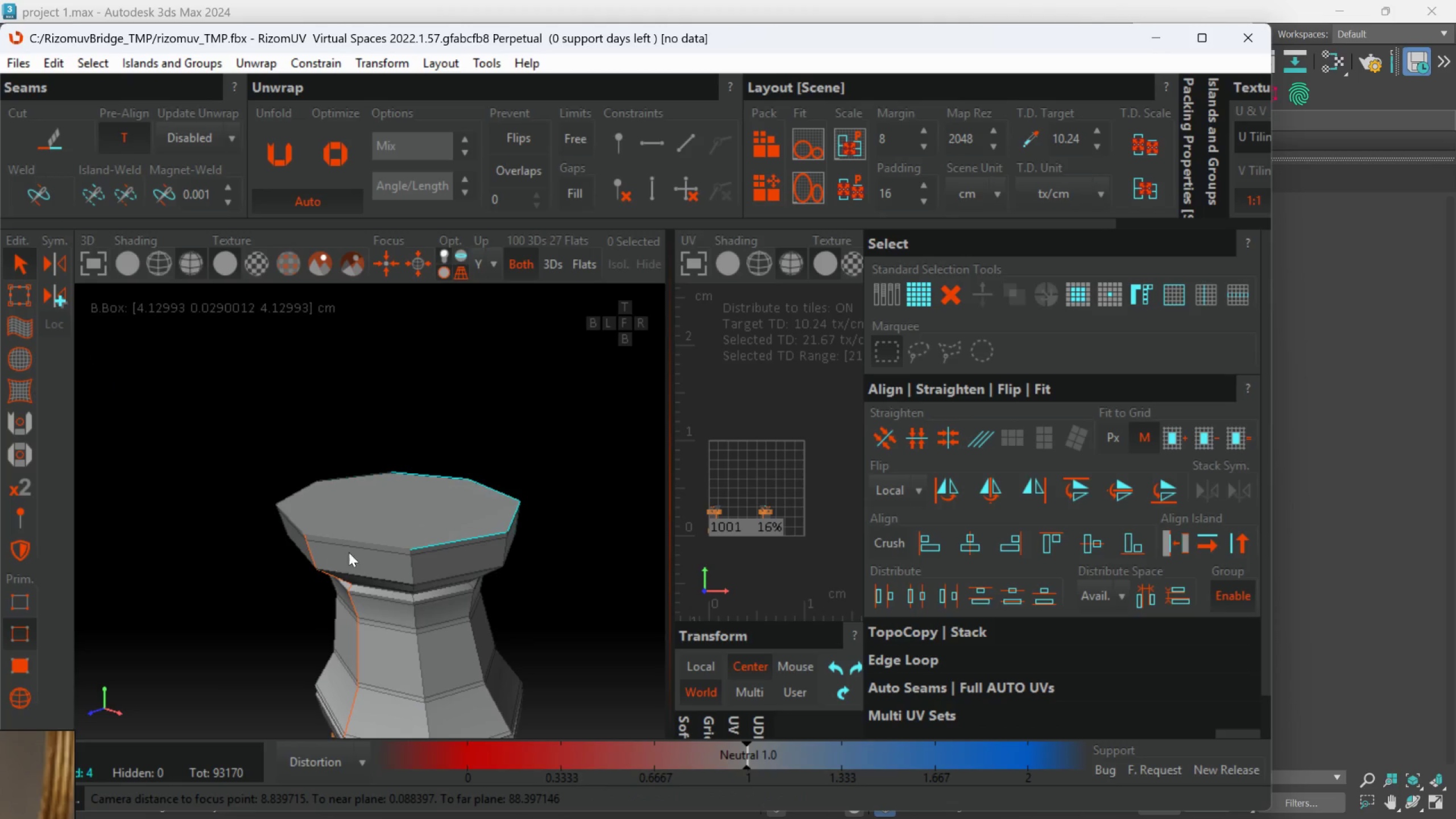 
scroll: coordinate [194, 566], scroll_direction: down, amount: 1.0
 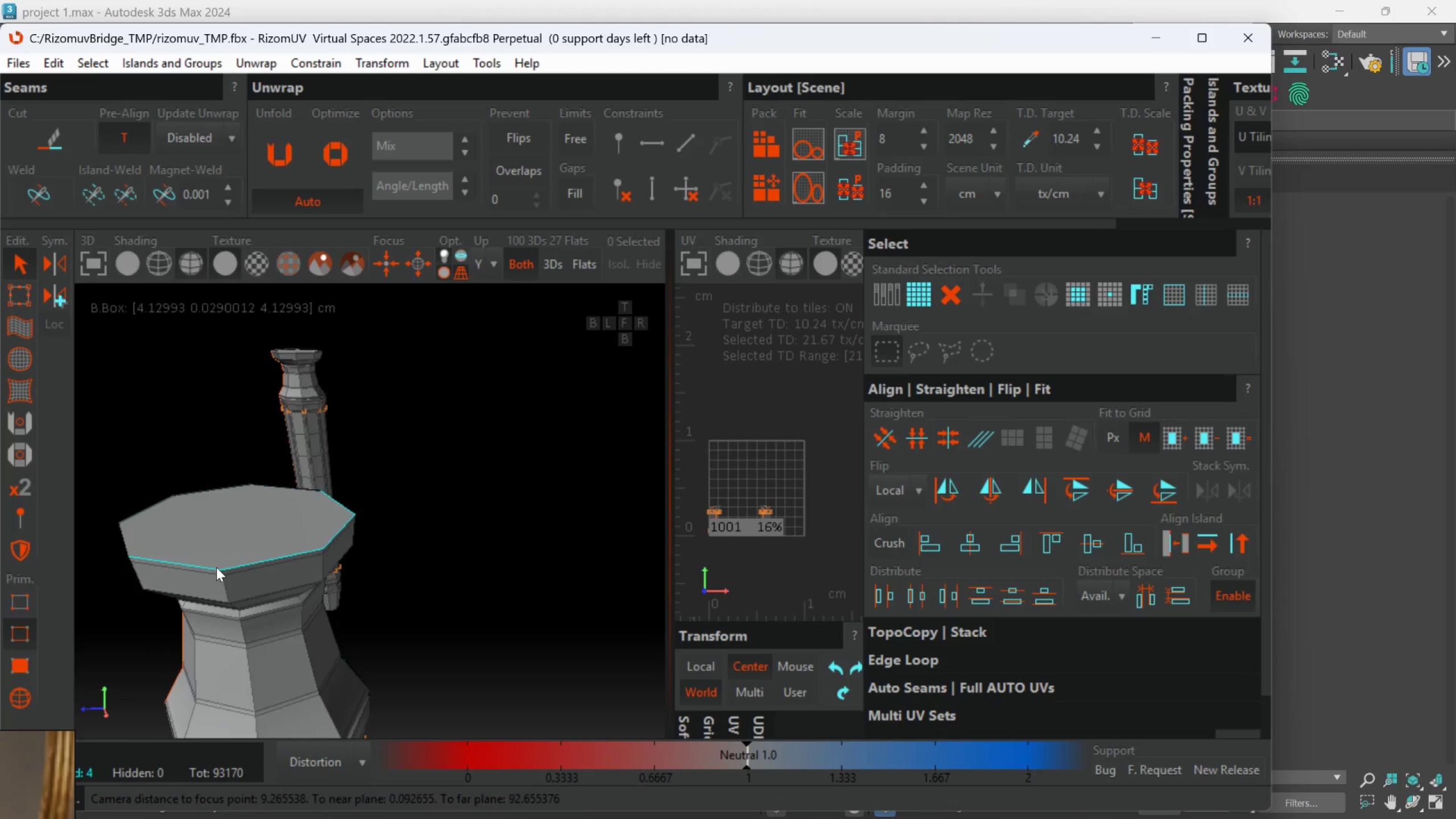 
hold_key(key=ControlLeft, duration=0.61)
 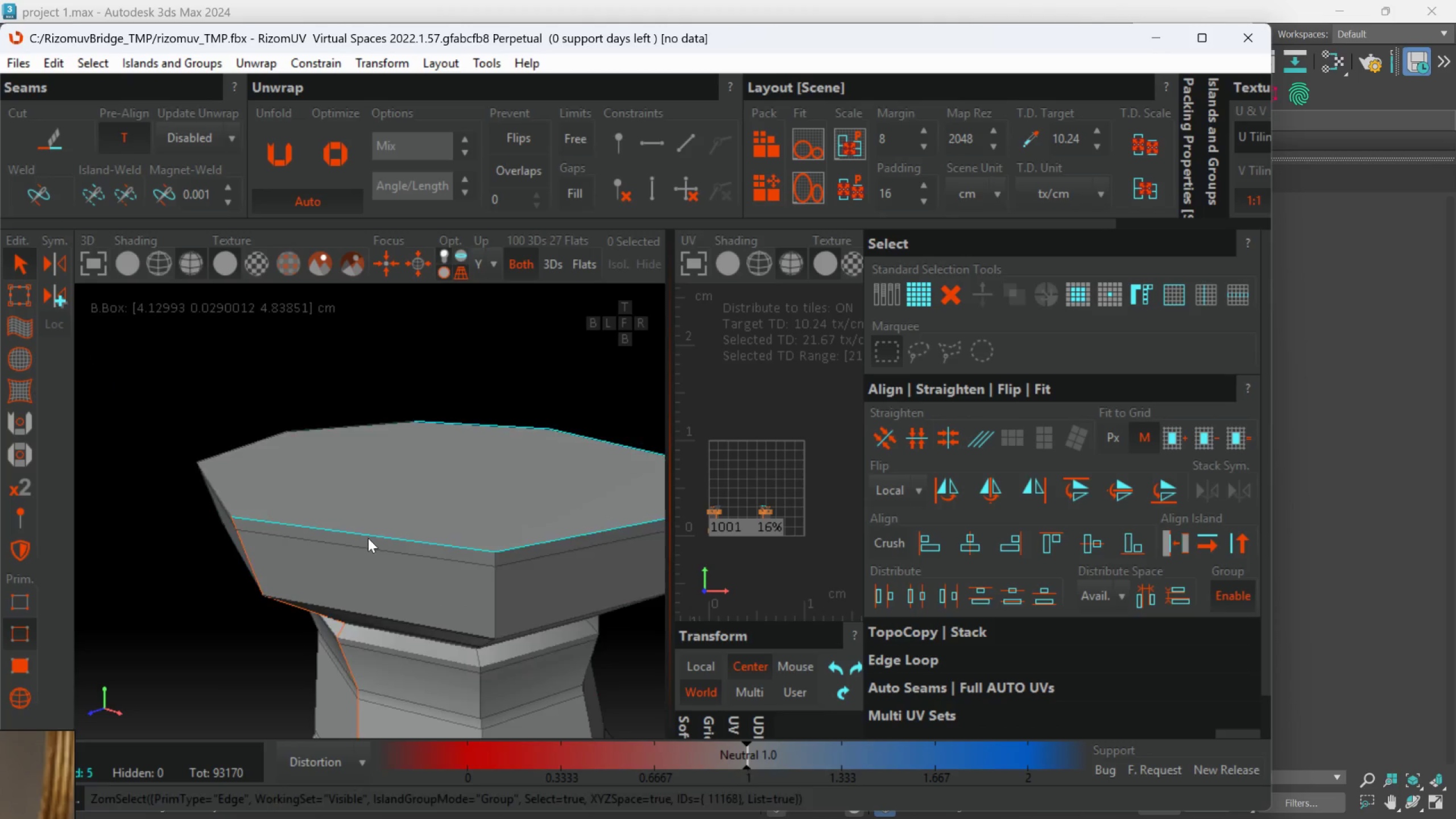 
hold_key(key=AltLeft, duration=0.48)
 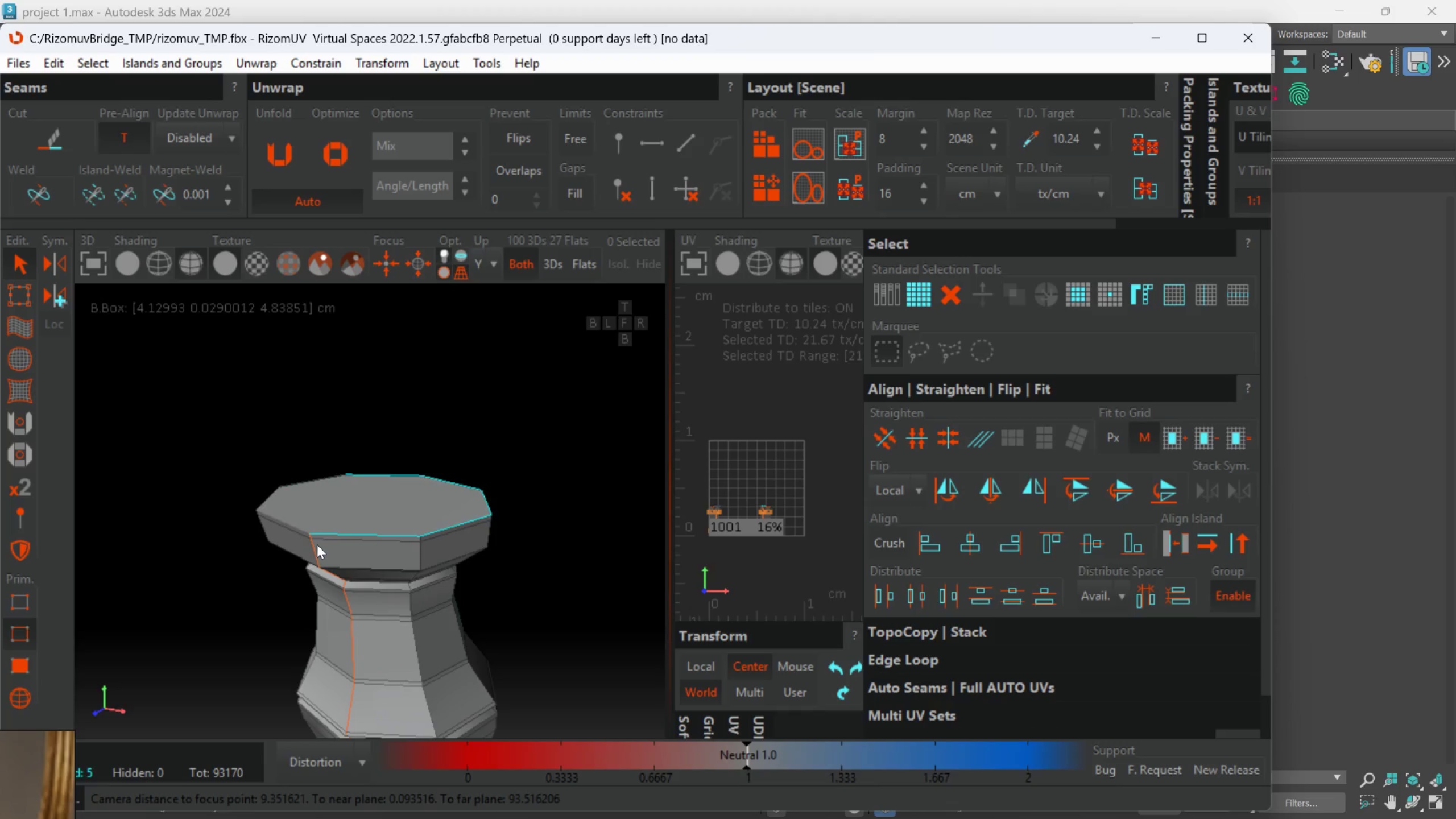 
scroll: coordinate [359, 546], scroll_direction: up, amount: 2.0
 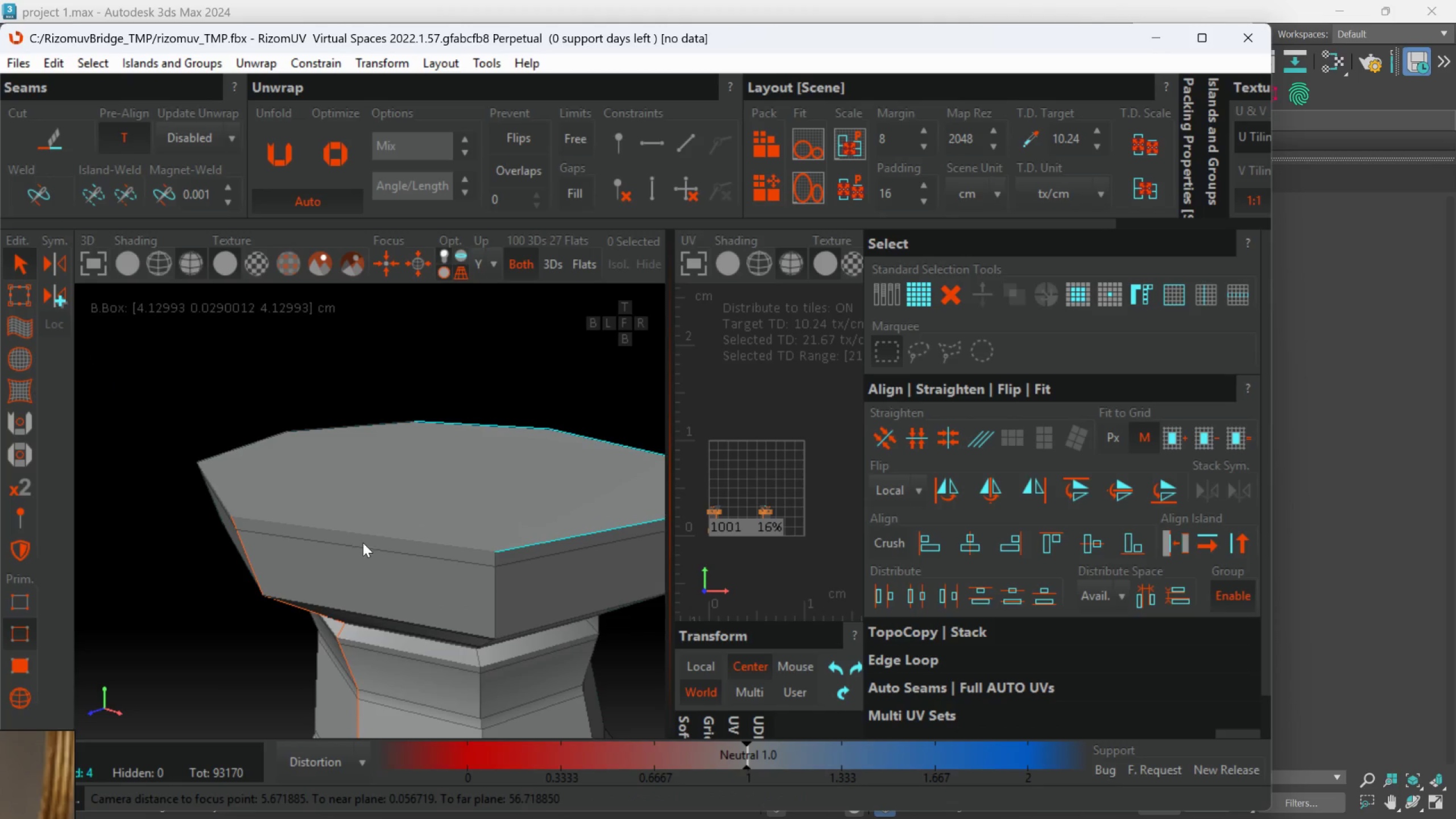 
hold_key(key=ControlLeft, duration=0.91)
 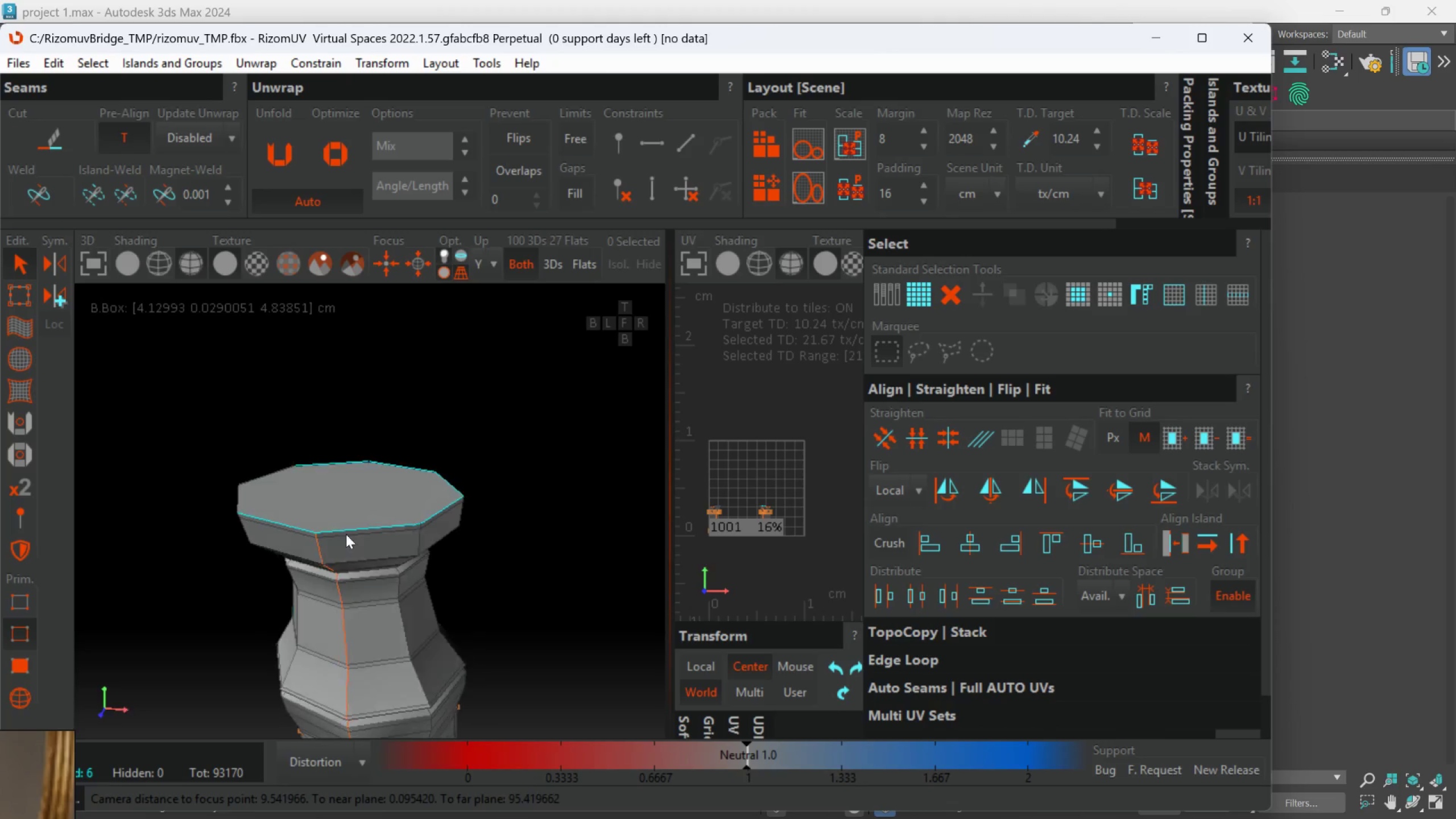 
scroll: coordinate [368, 541], scroll_direction: down, amount: 3.0
 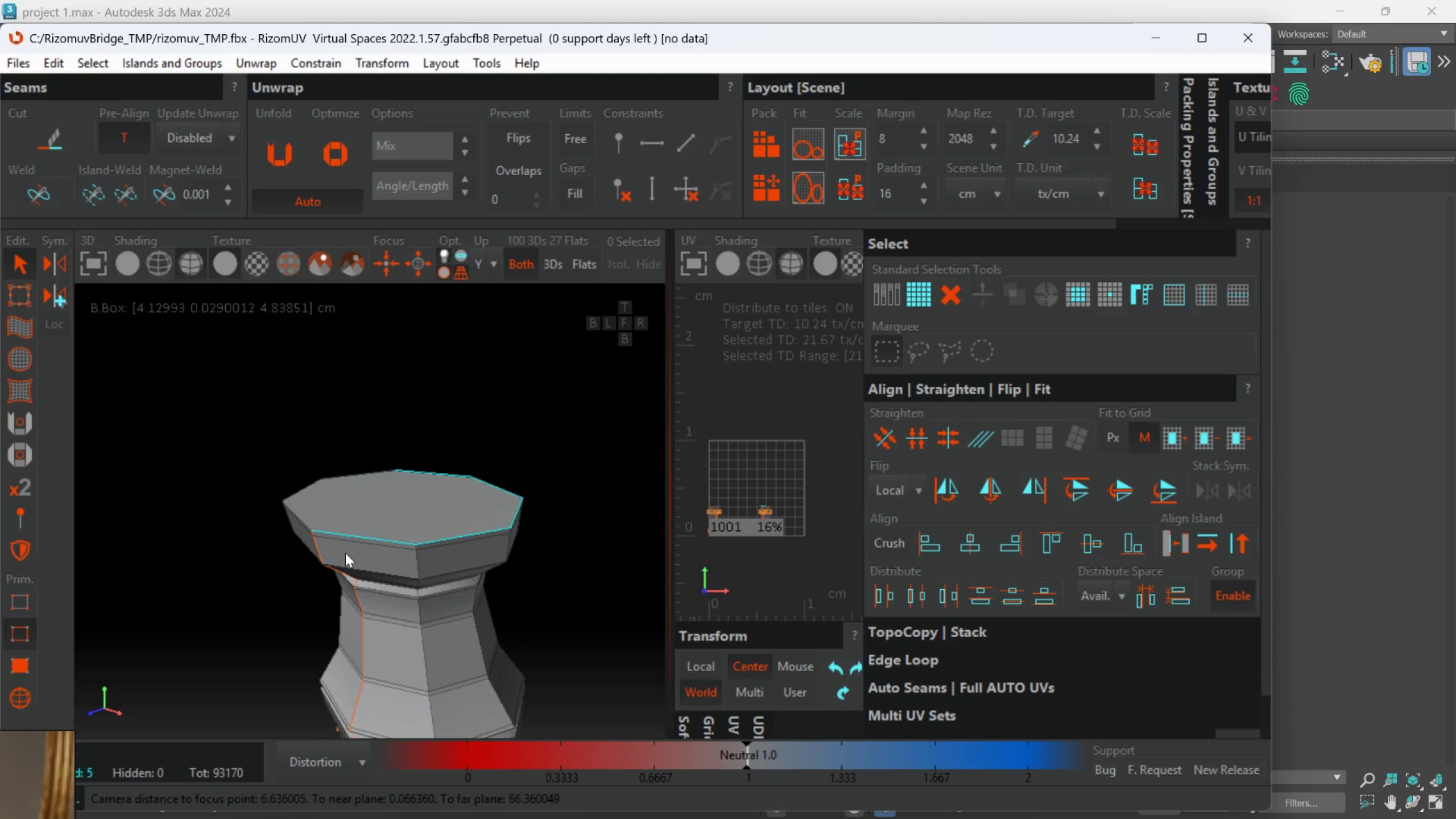 
left_click([299, 526])
 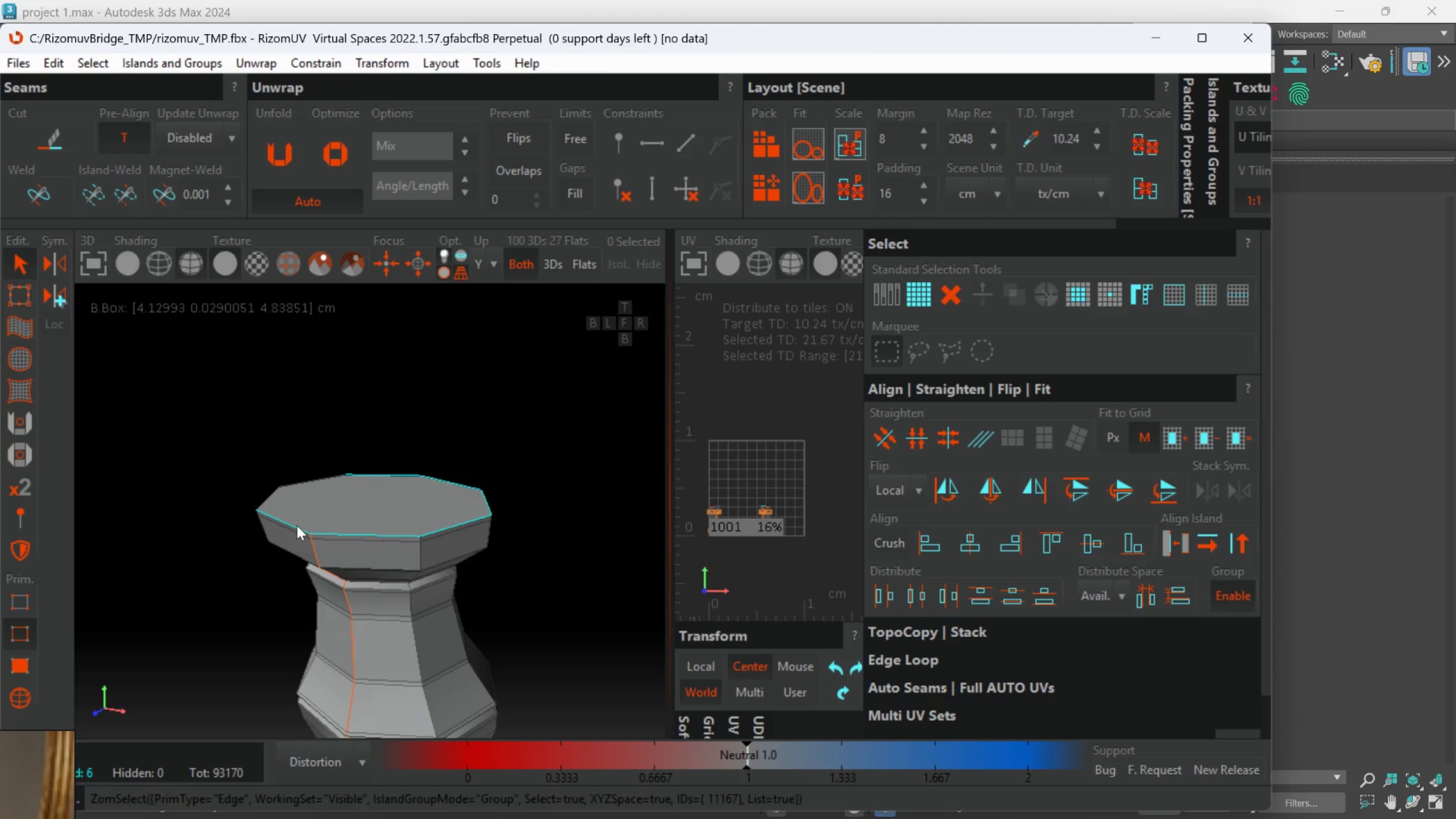 
hold_key(key=AltLeft, duration=0.55)
 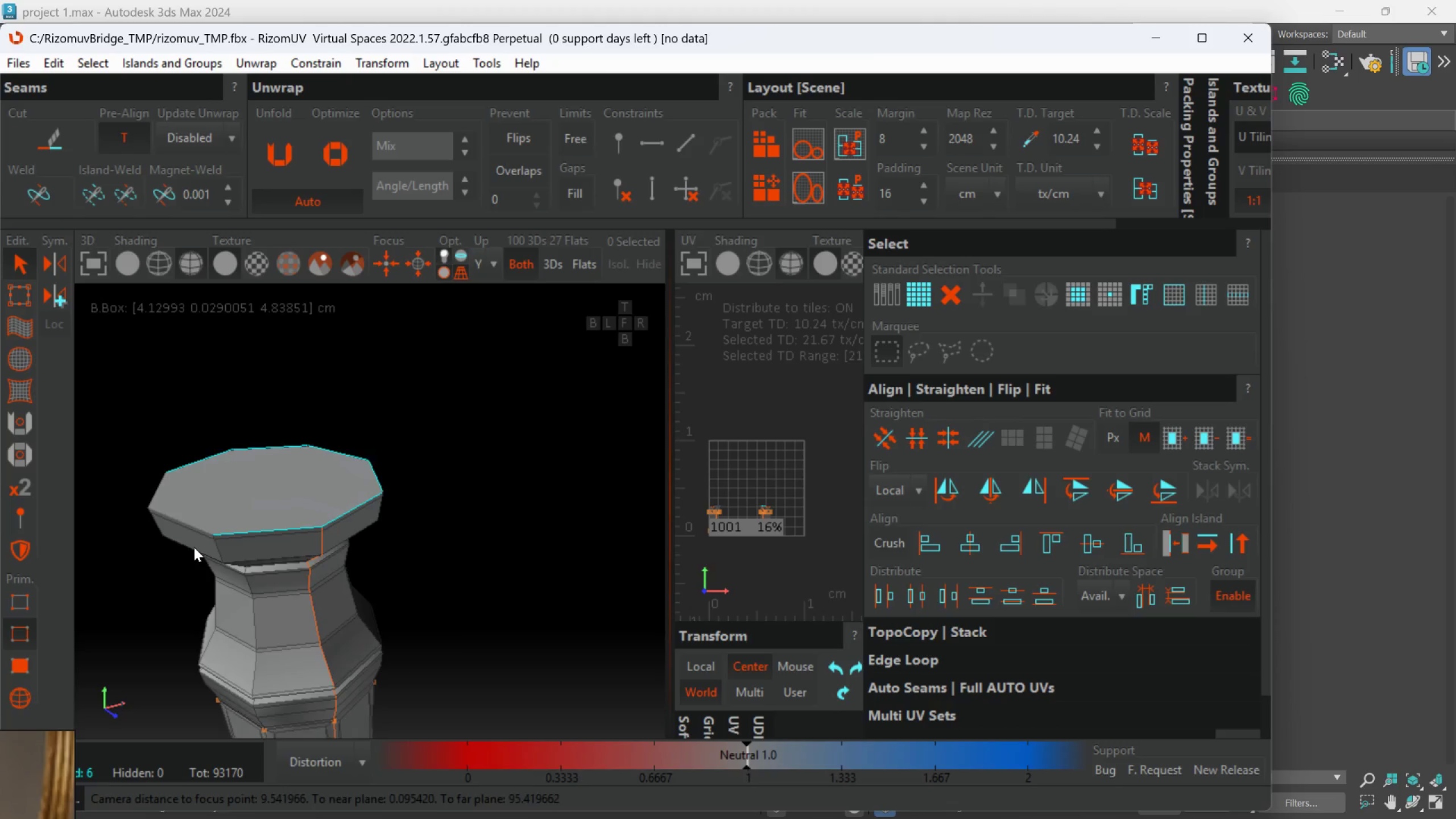 
hold_key(key=ControlLeft, duration=0.53)
 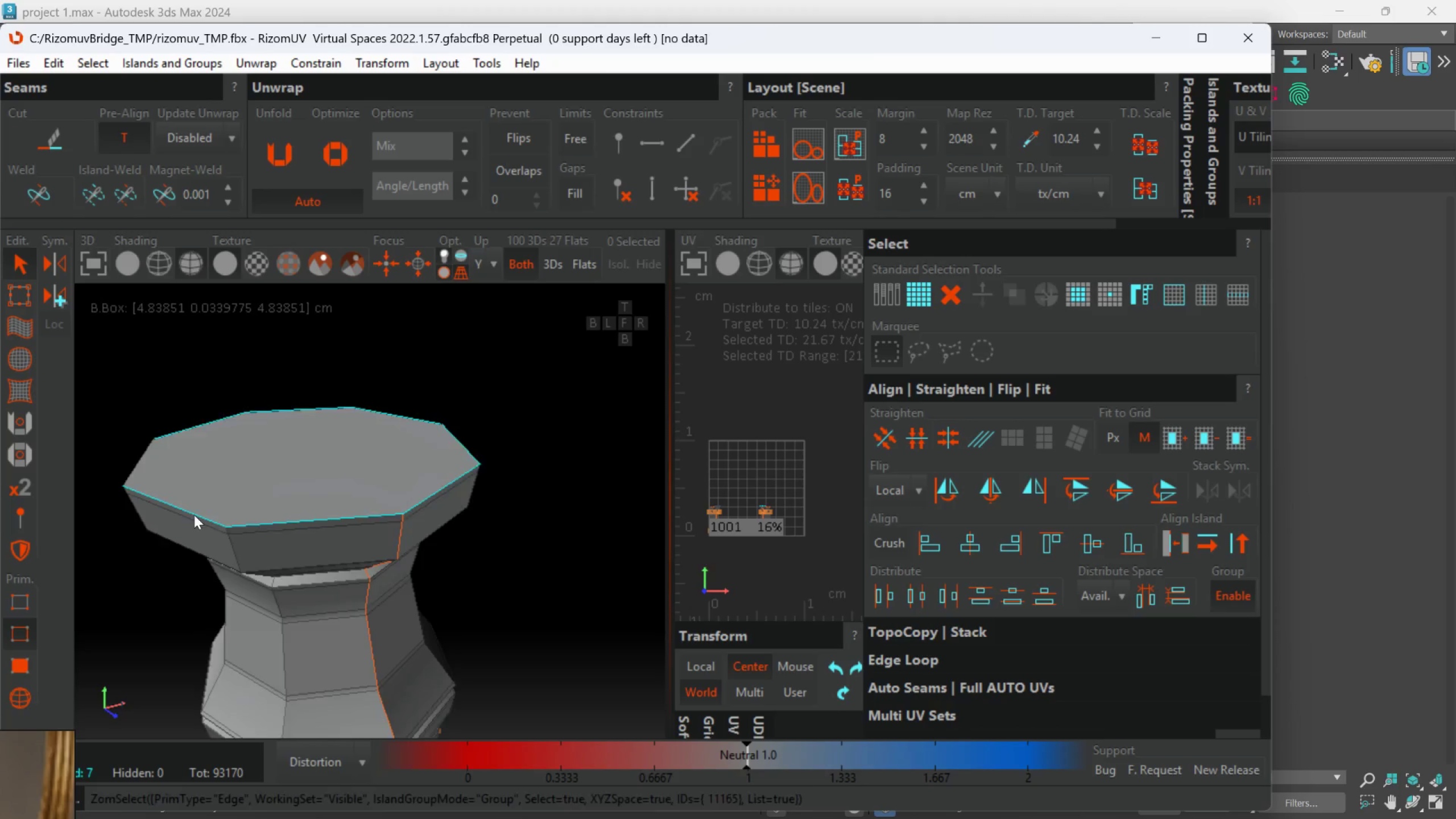 
scroll: coordinate [193, 546], scroll_direction: up, amount: 1.0
 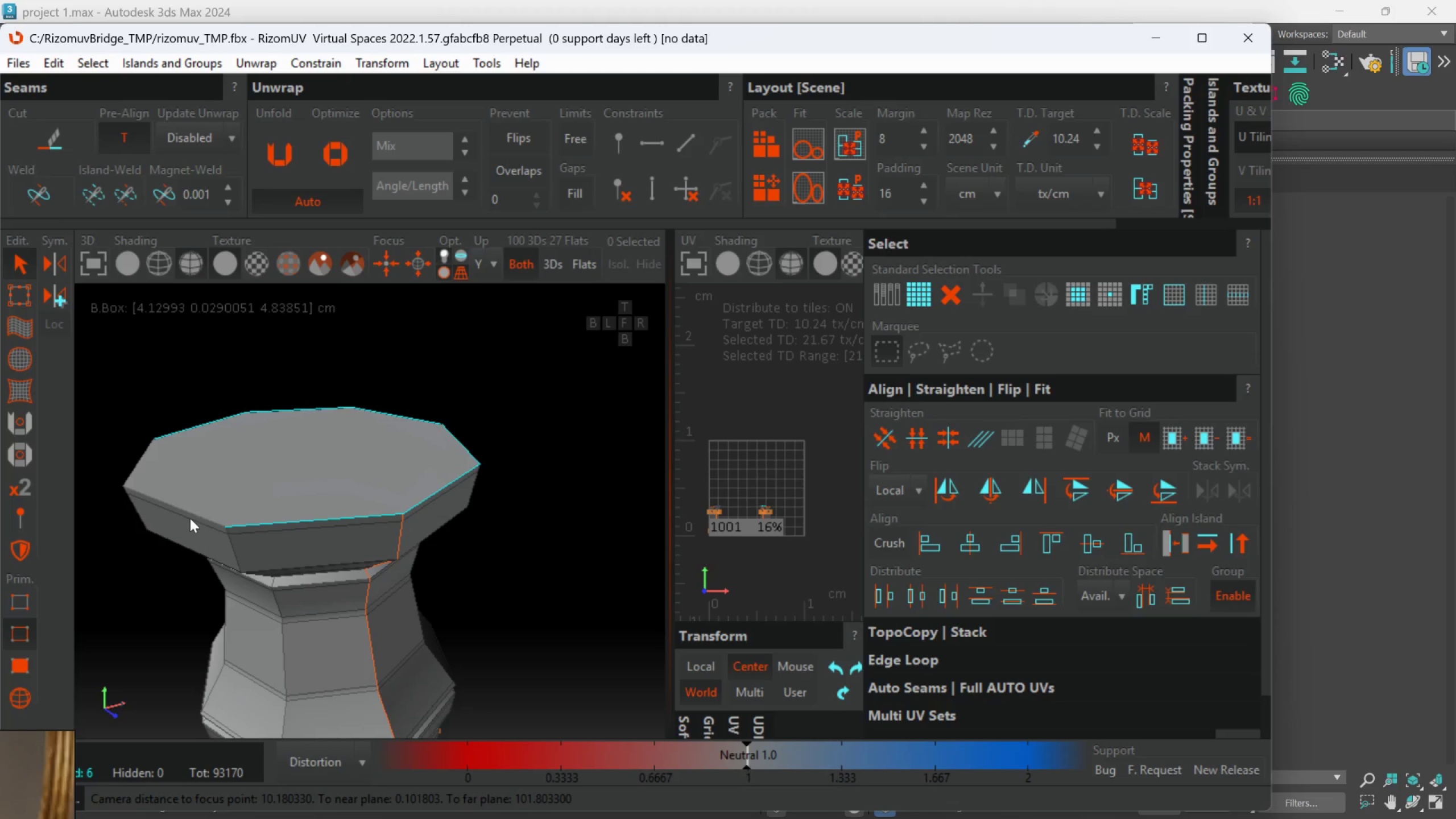 
hold_key(key=AltLeft, duration=0.52)
 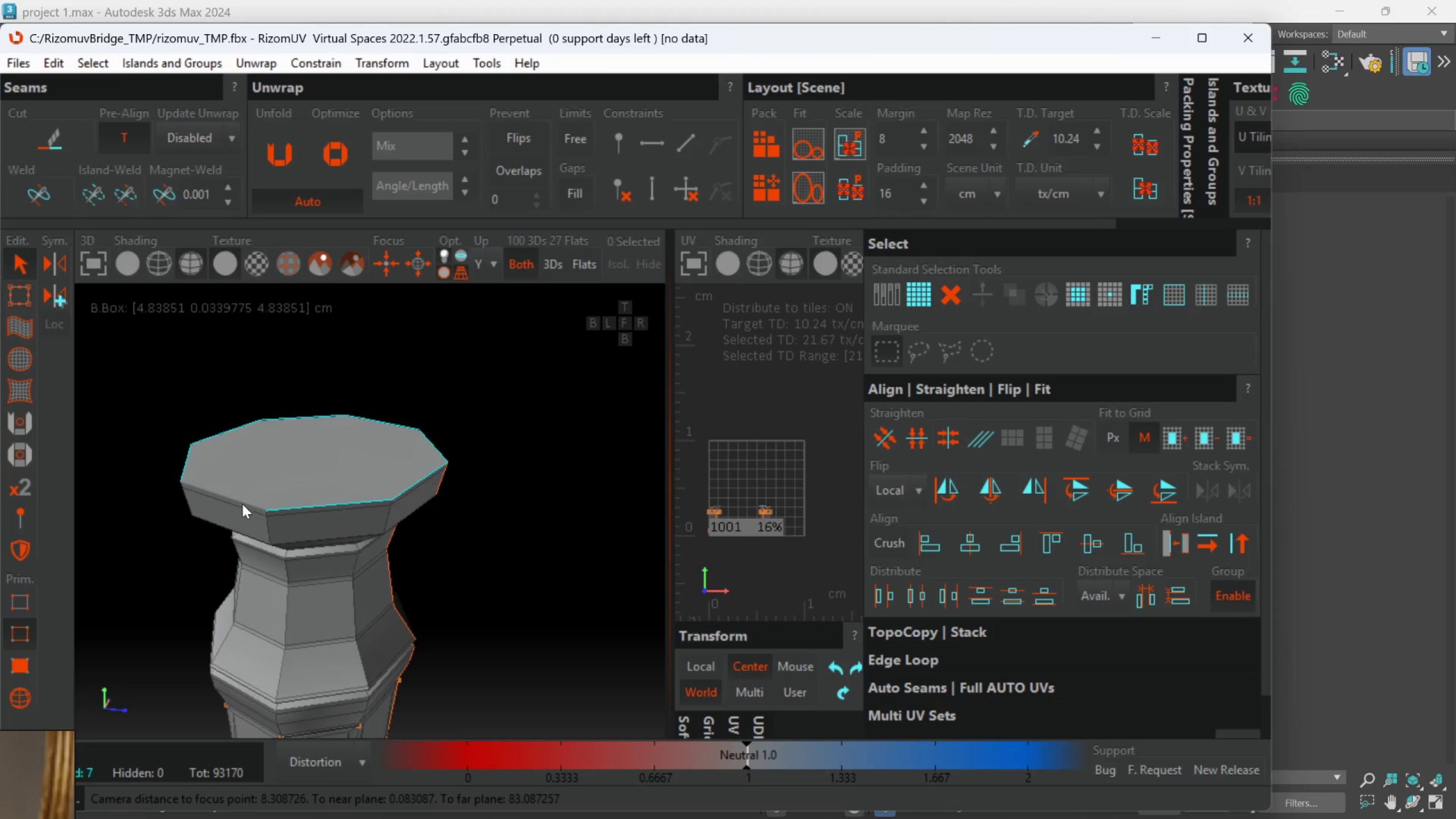 
scroll: coordinate [194, 515], scroll_direction: down, amount: 1.0
 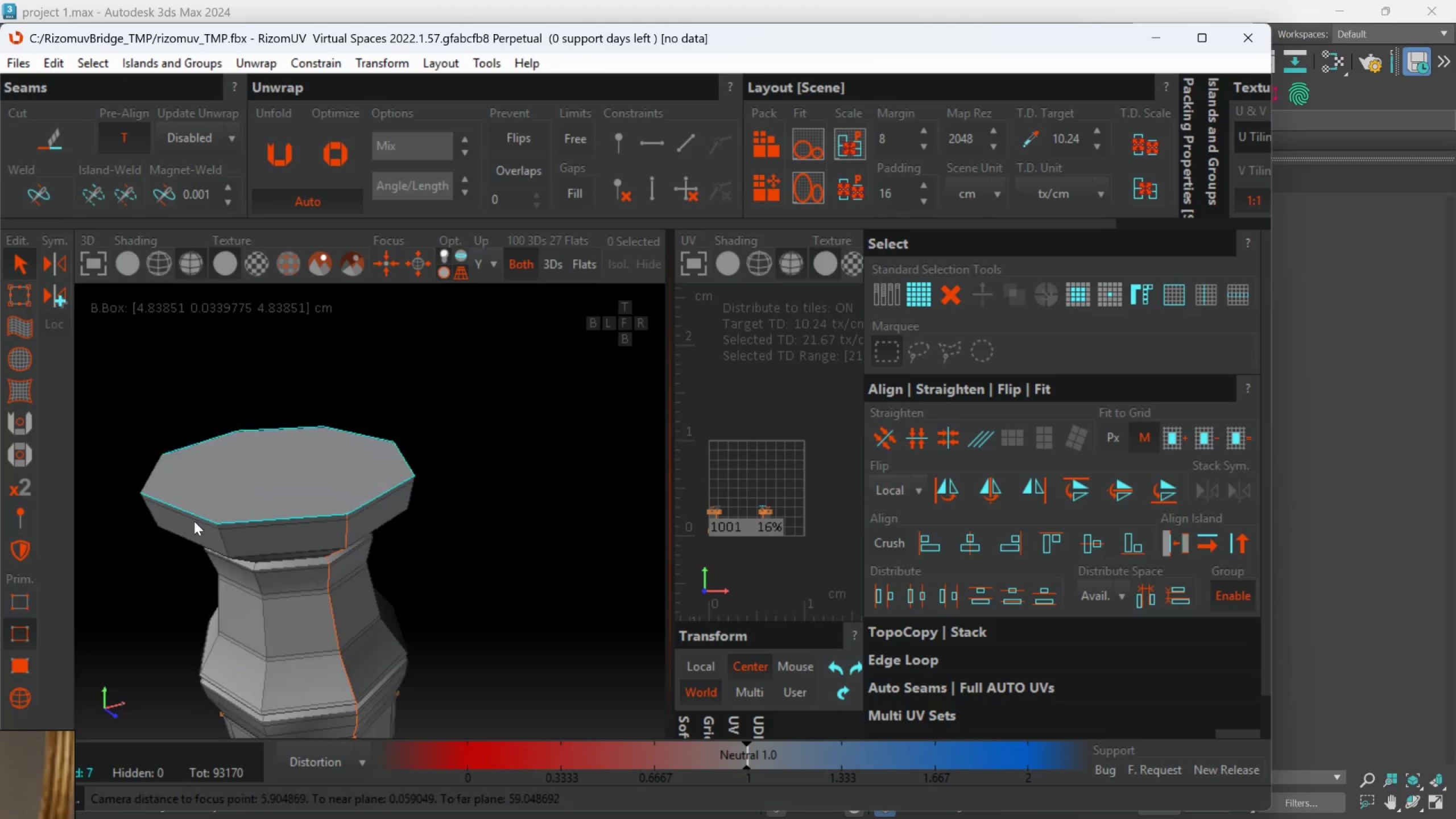 
hold_key(key=ControlLeft, duration=0.59)
left_click([244, 499])
 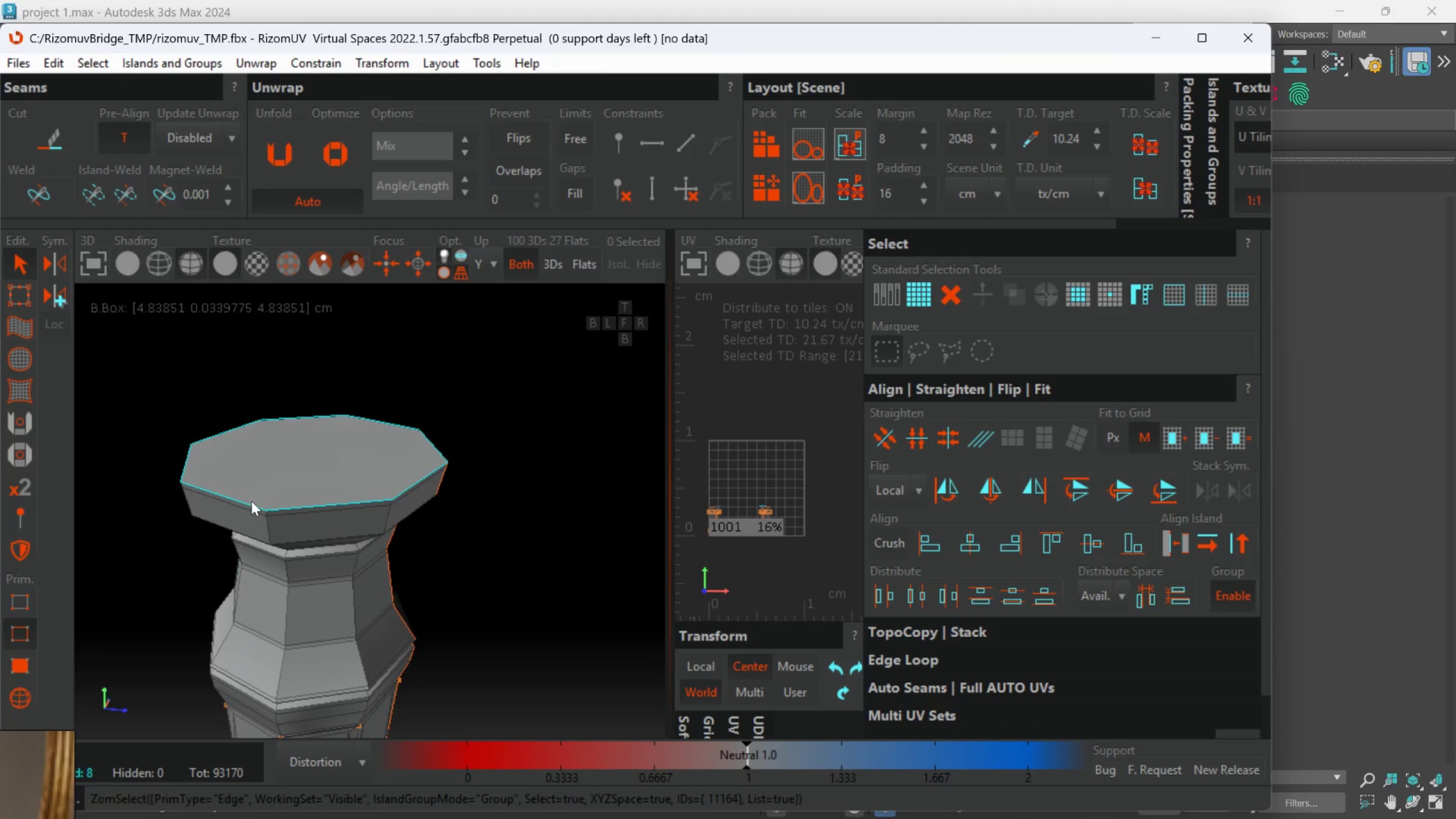 
key(C)
 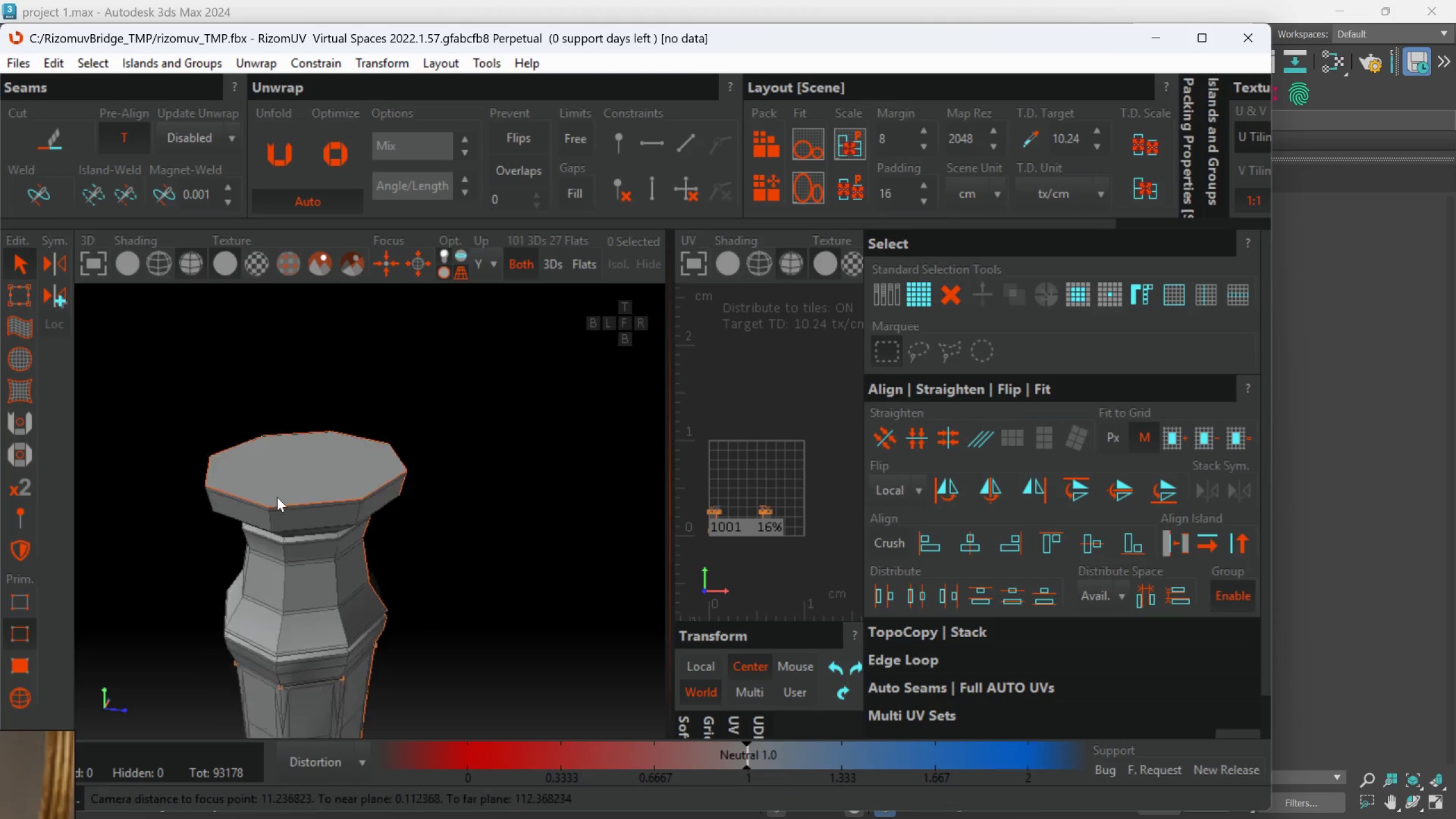 
scroll: coordinate [333, 537], scroll_direction: down, amount: 8.0
 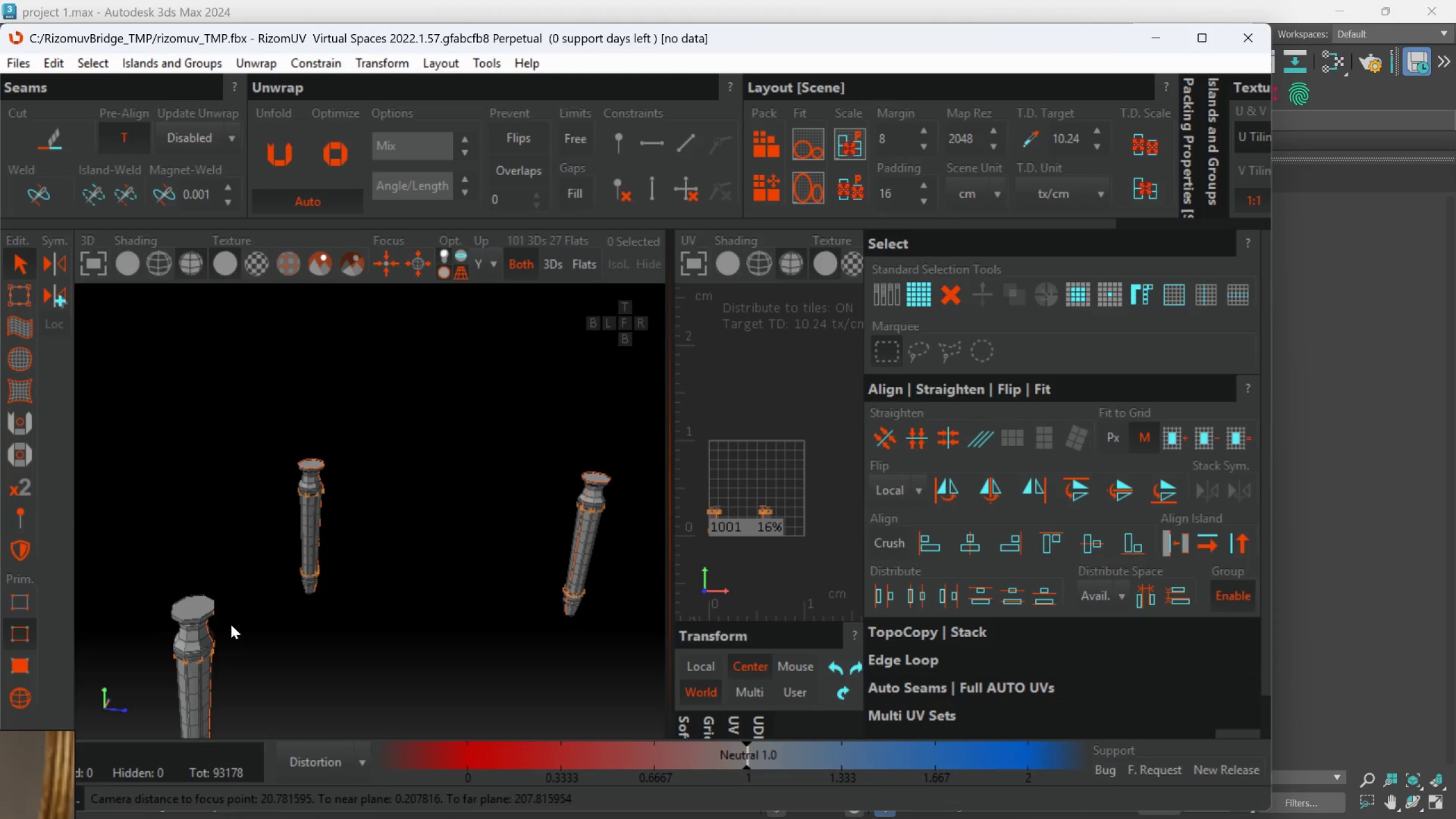 
scroll: coordinate [308, 585], scroll_direction: none, amount: 0.0
 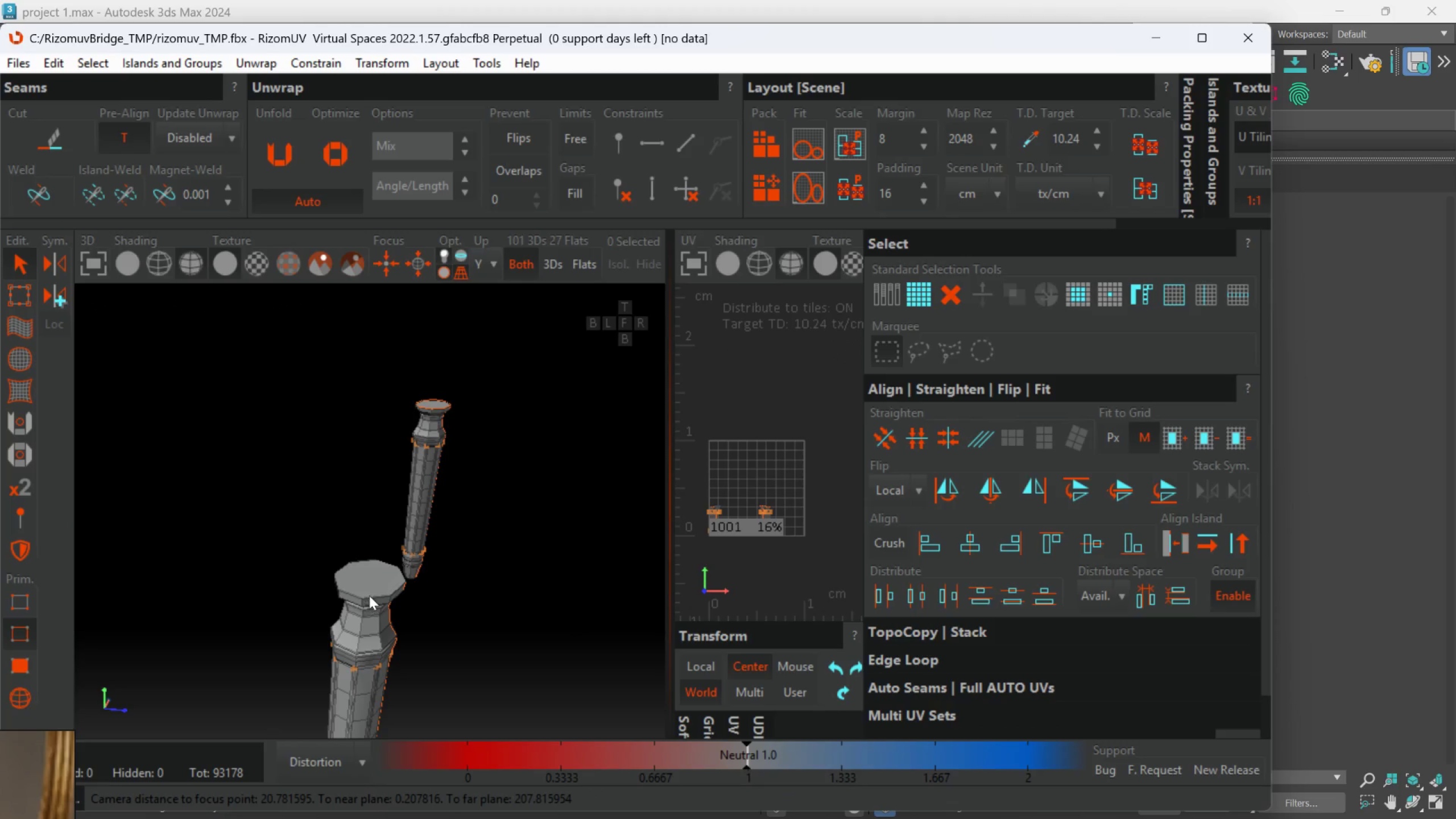 
hold_key(key=ControlLeft, duration=1.36)
left_click([377, 598])
 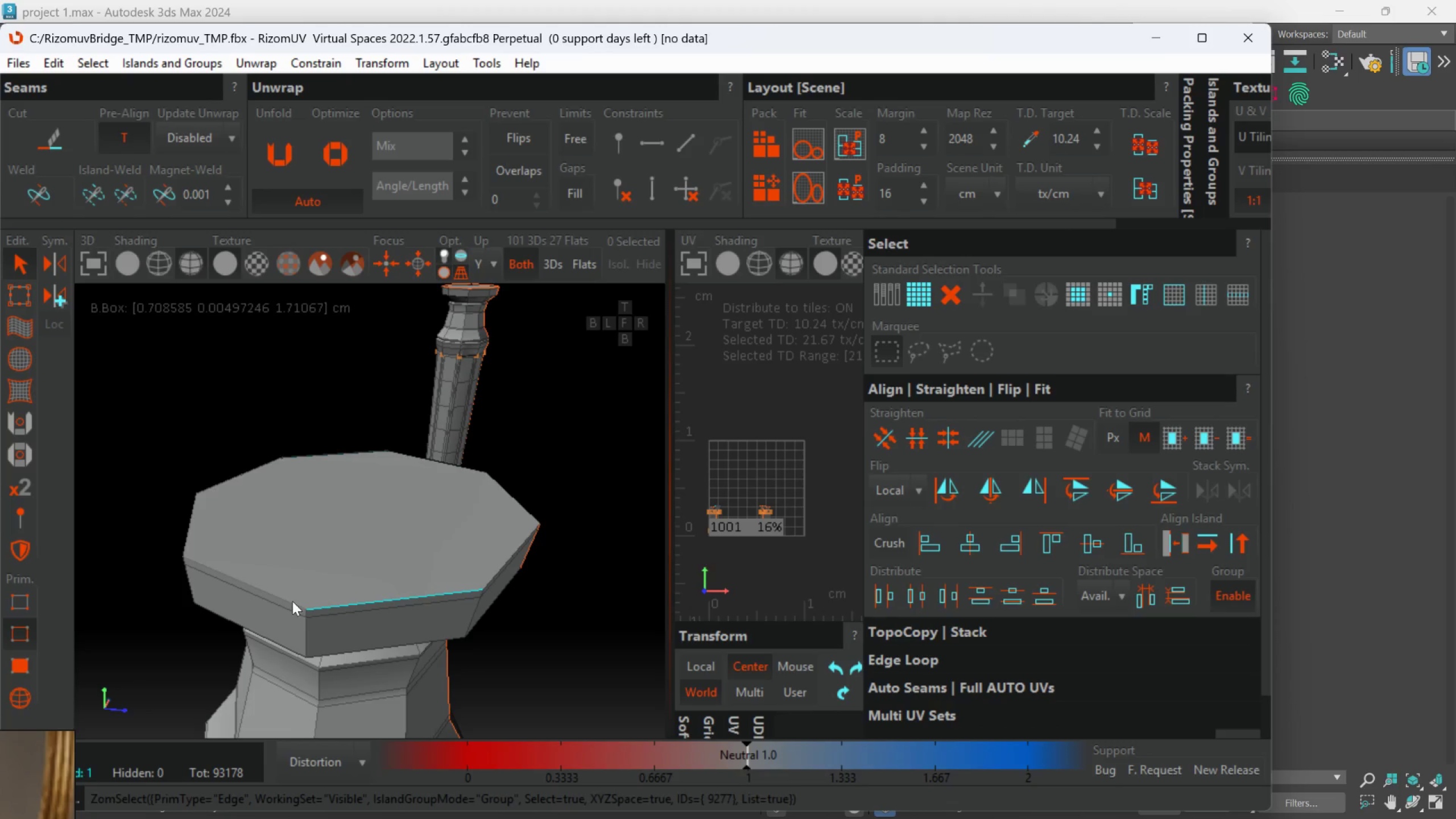 
scroll: coordinate [376, 595], scroll_direction: up, amount: 4.0
 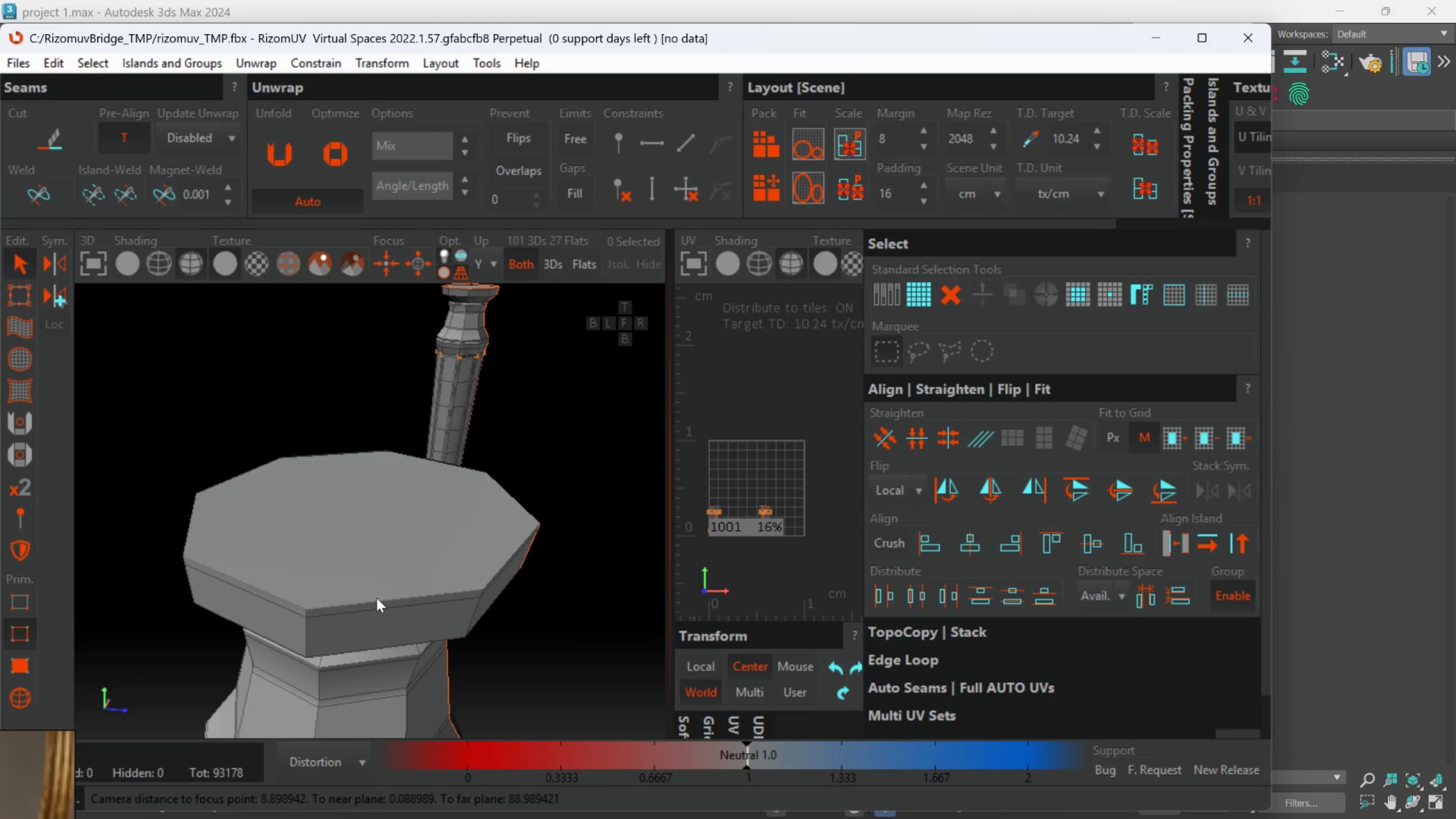 
left_click([291, 601])
 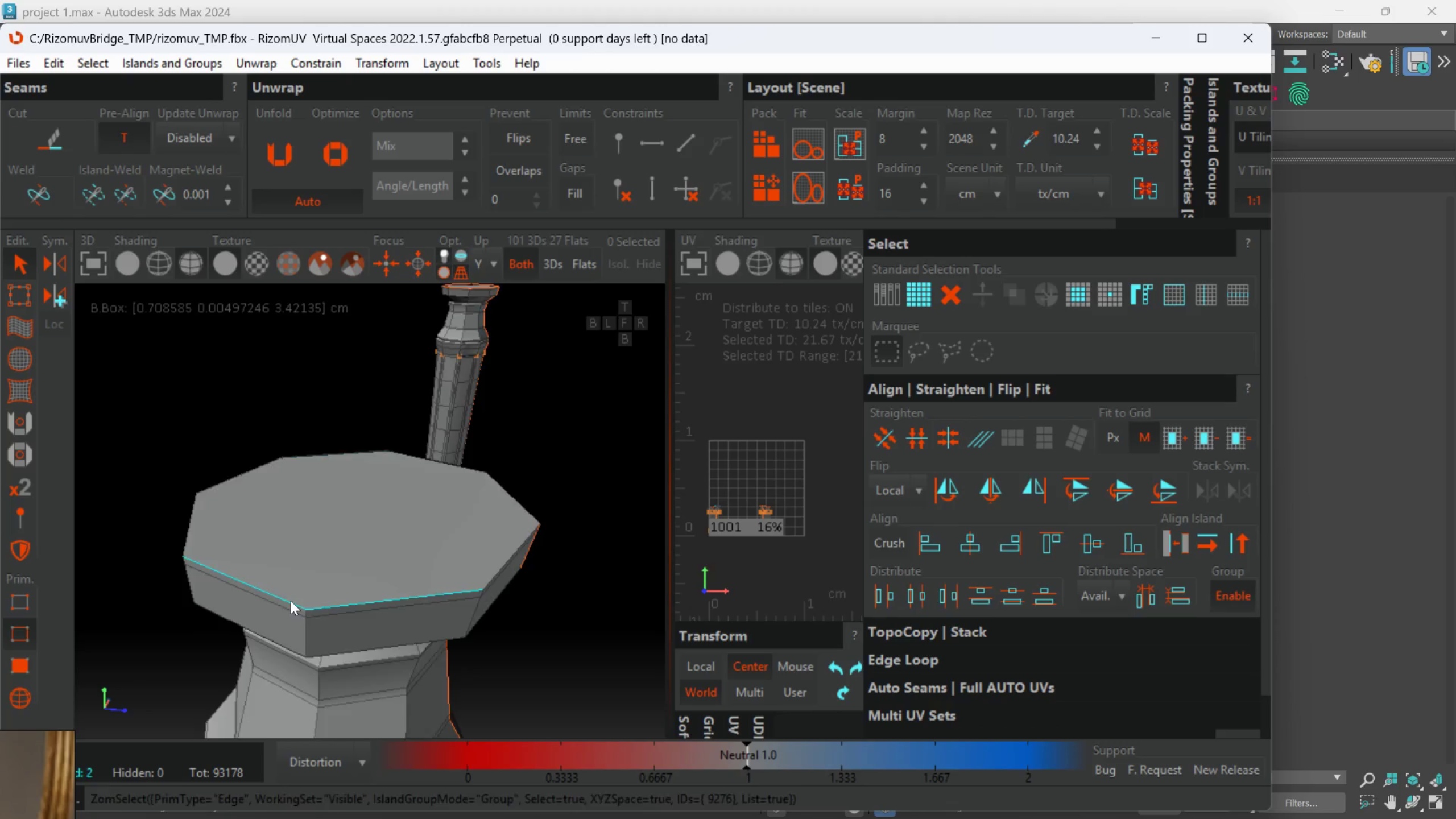 
hold_key(key=AltLeft, duration=0.61)
 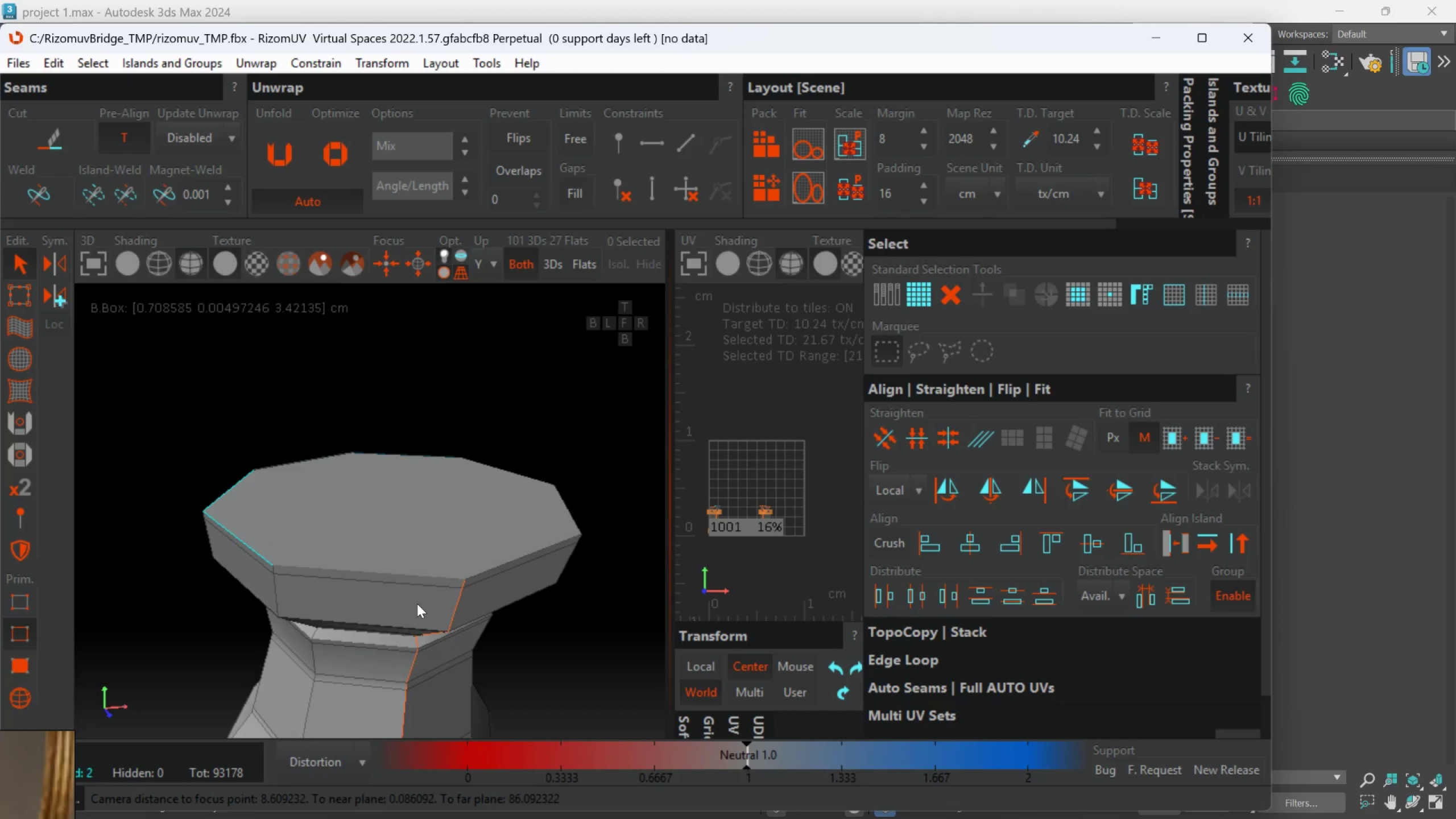 
hold_key(key=AltLeft, duration=2.66)
 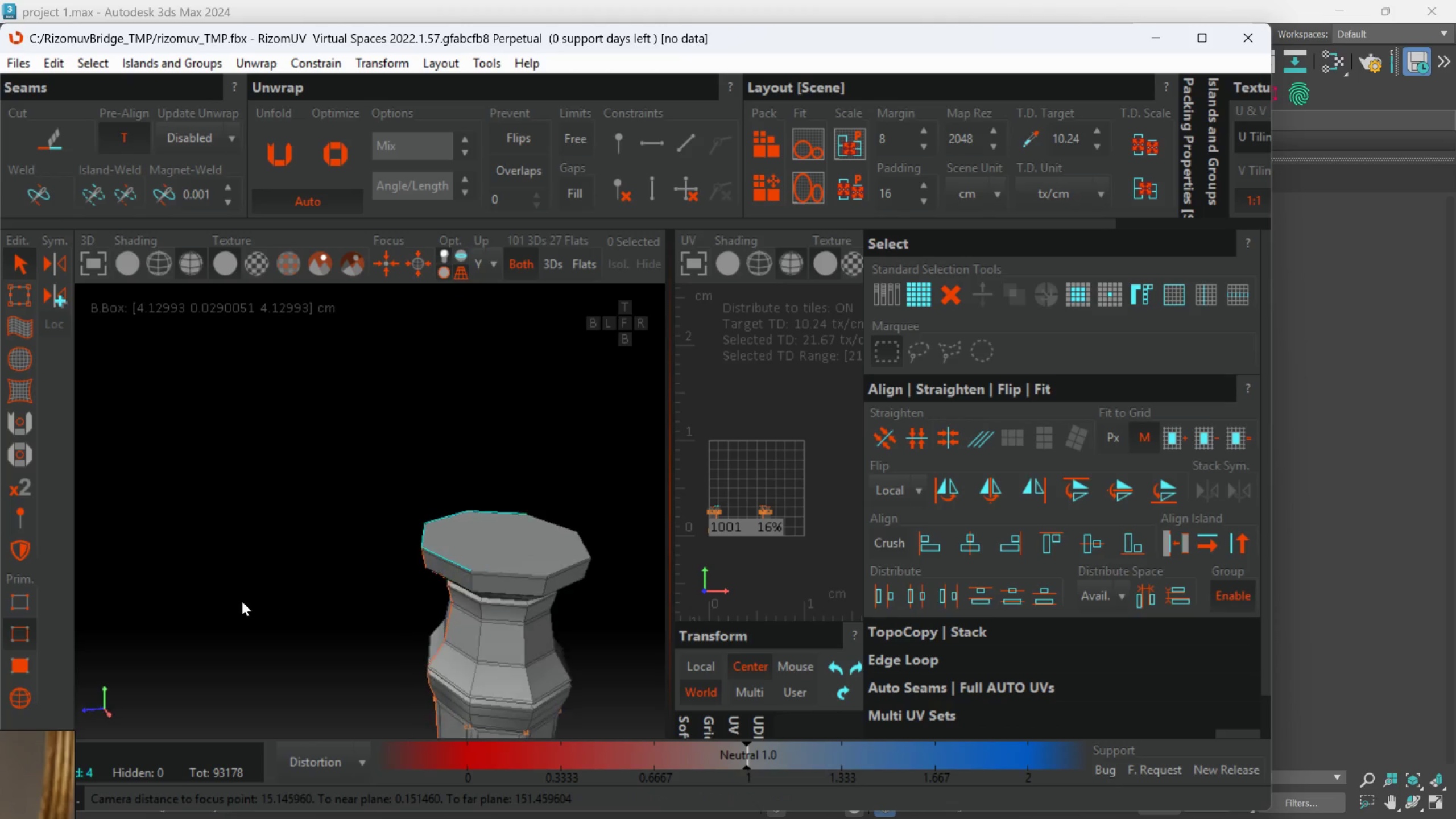 
scroll: coordinate [291, 601], scroll_direction: down, amount: 3.0
 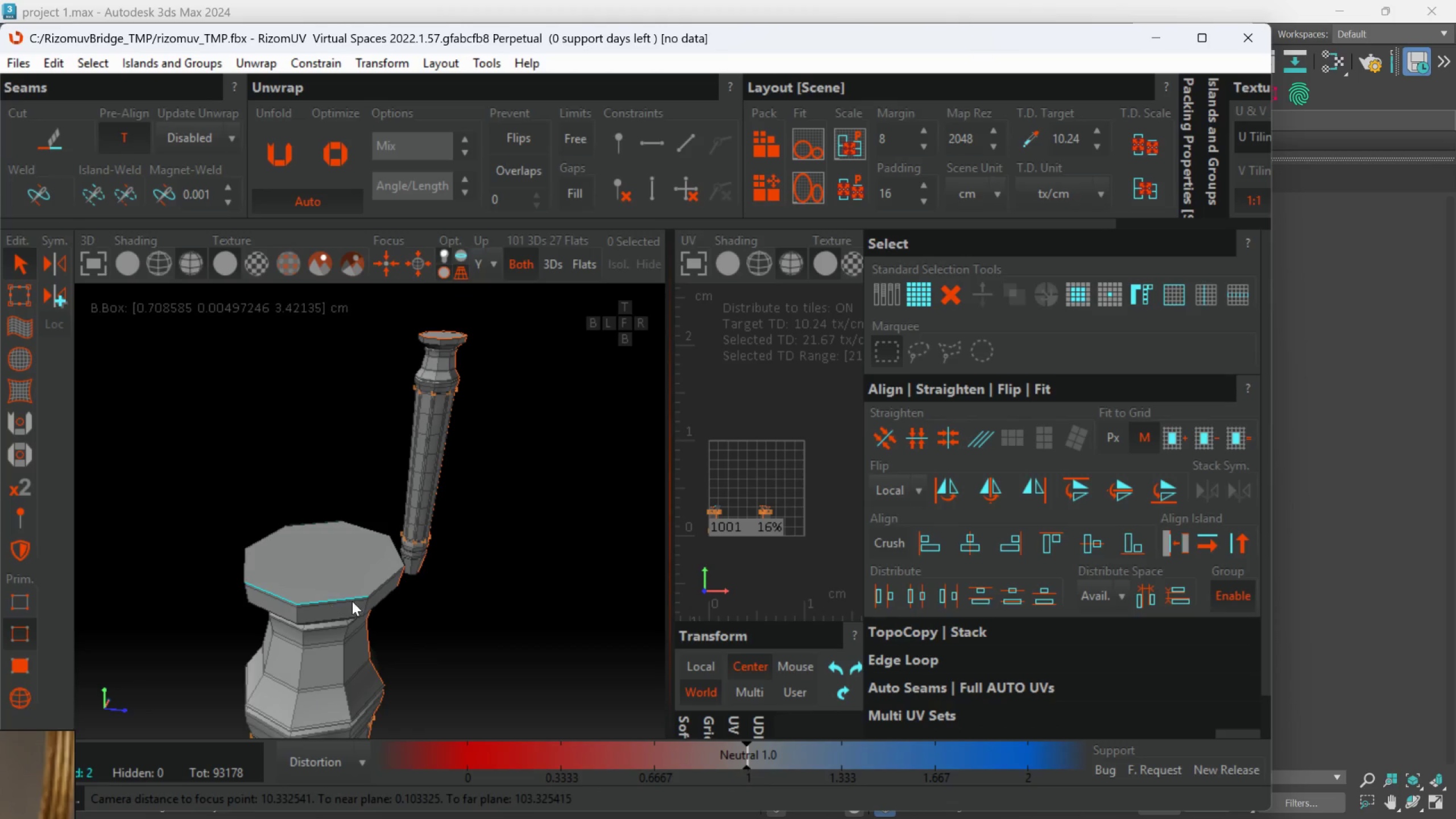 
hold_key(key=ControlLeft, duration=1.51)
left_click([415, 579])
 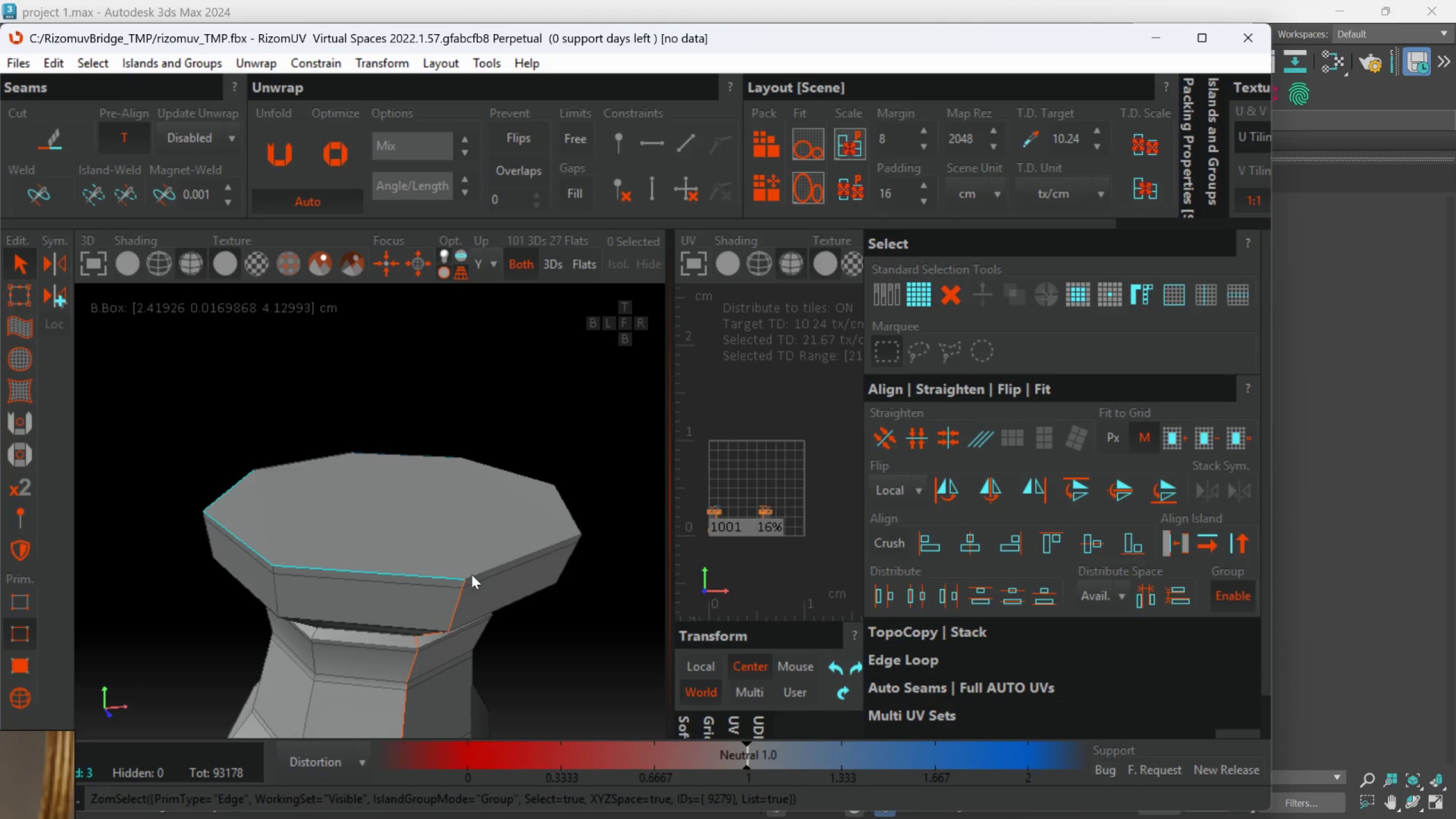 
scroll: coordinate [420, 623], scroll_direction: up, amount: 2.0
 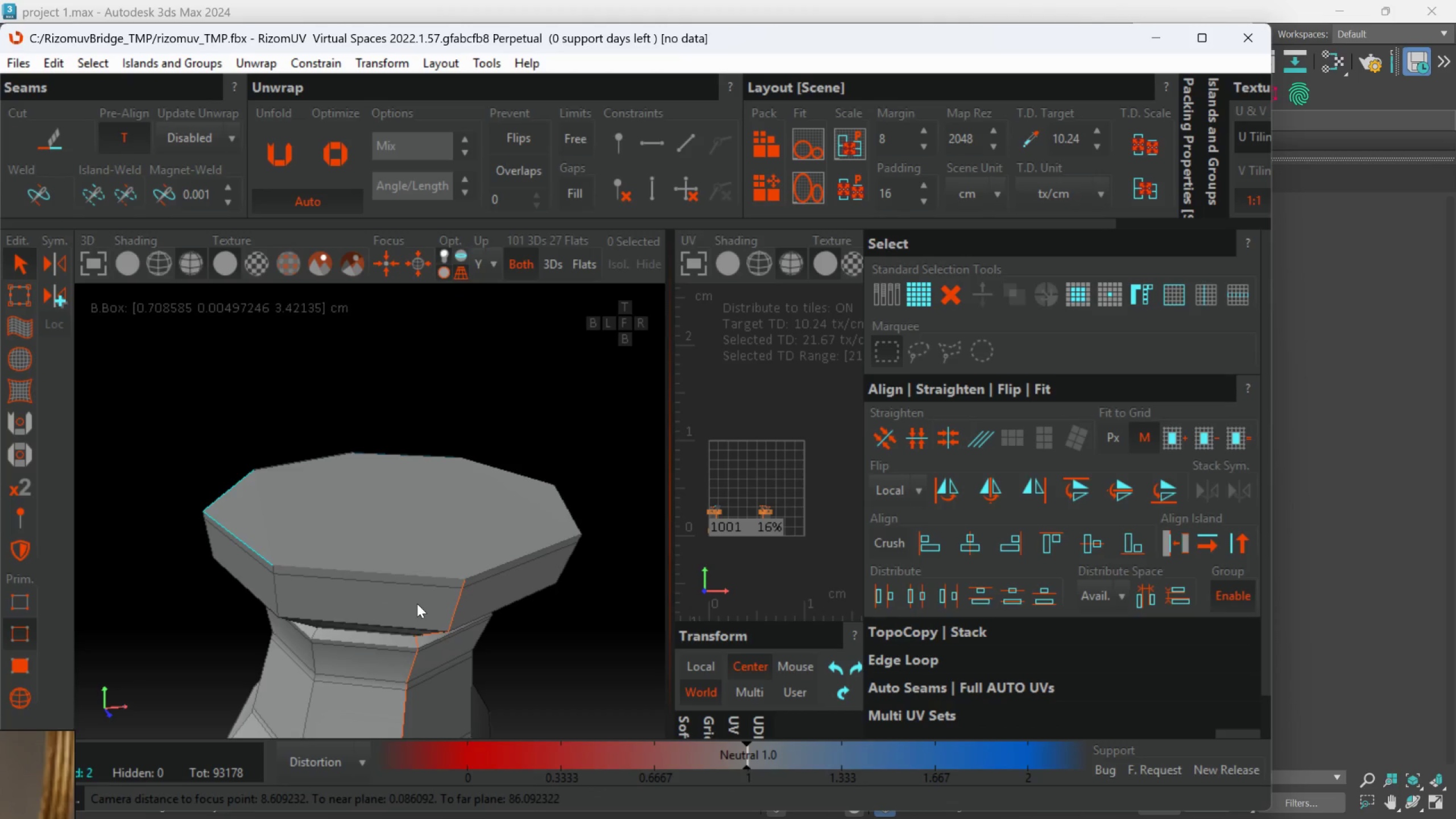 
key(Control+ControlLeft)
 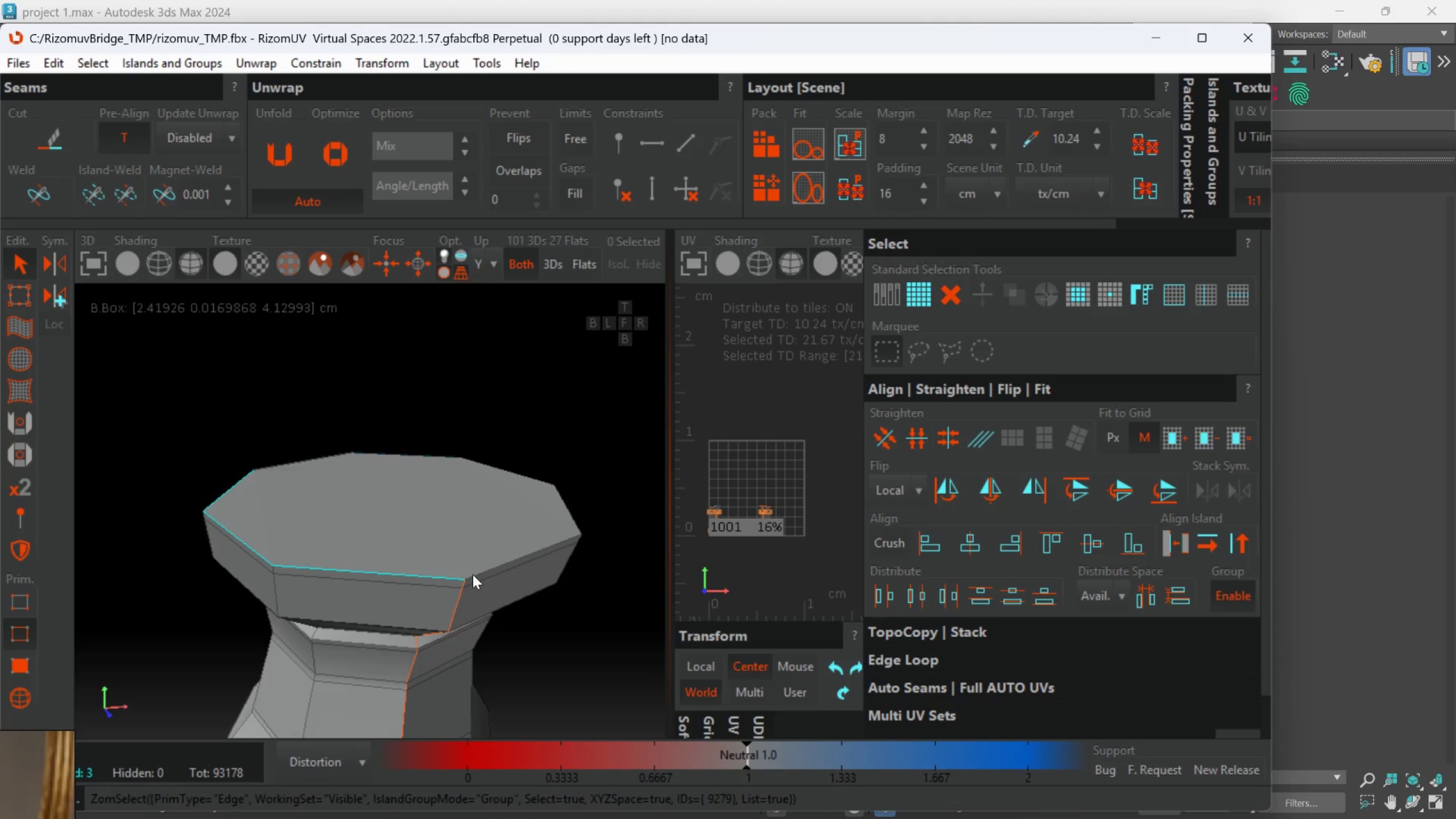 
key(Control+ControlLeft)
 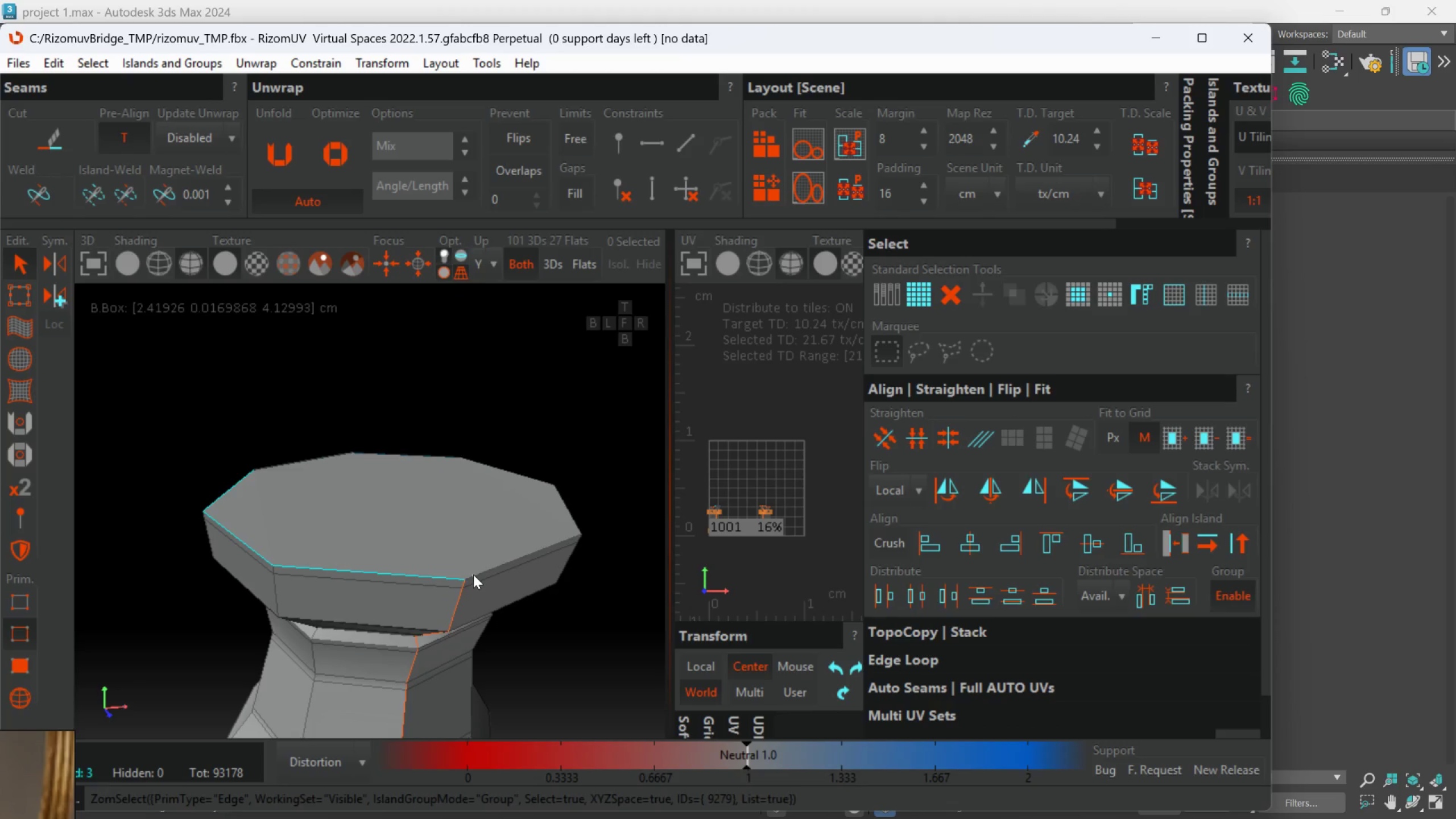 
key(Control+ControlLeft)
 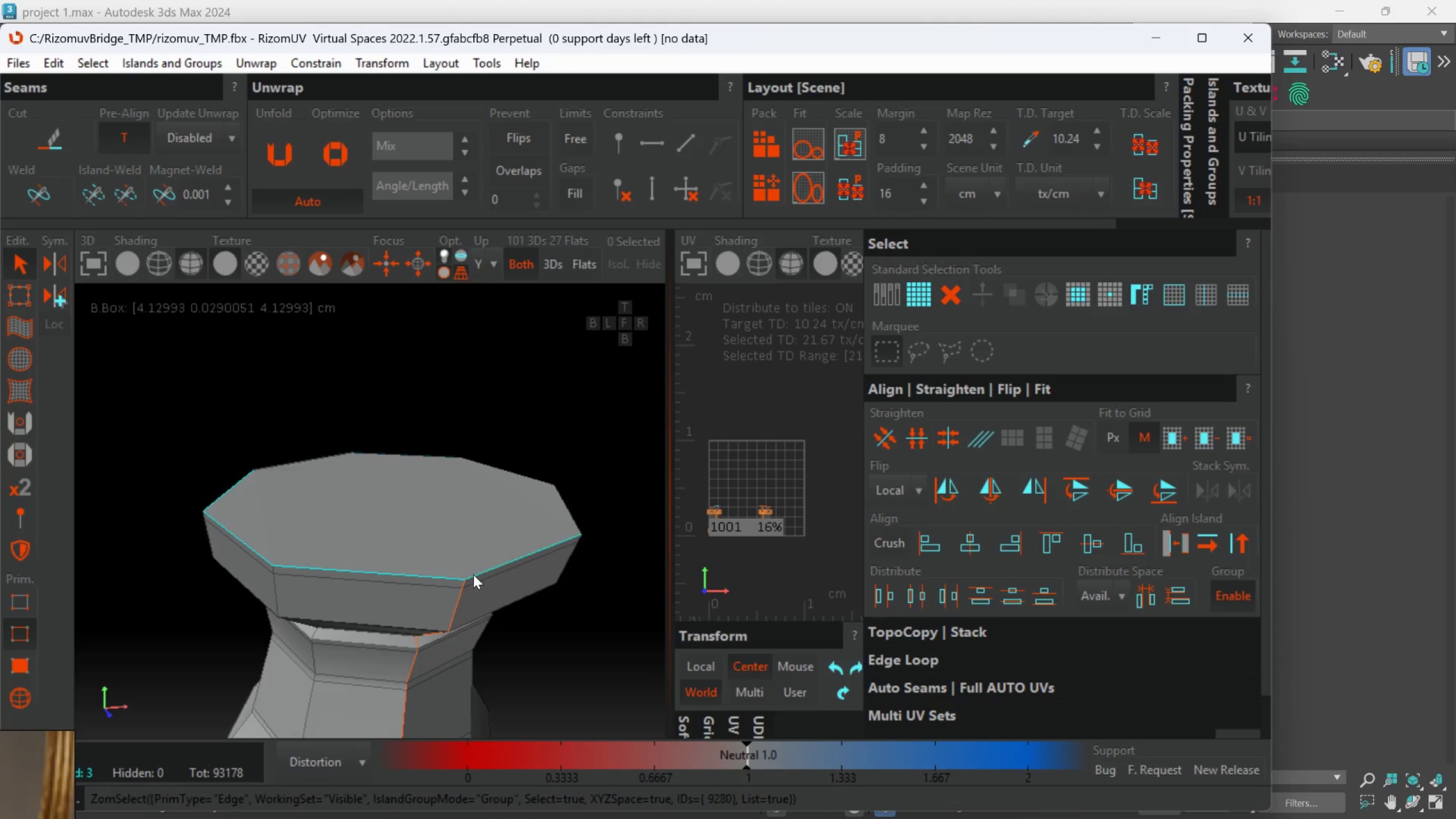 
key(Control+ControlLeft)
 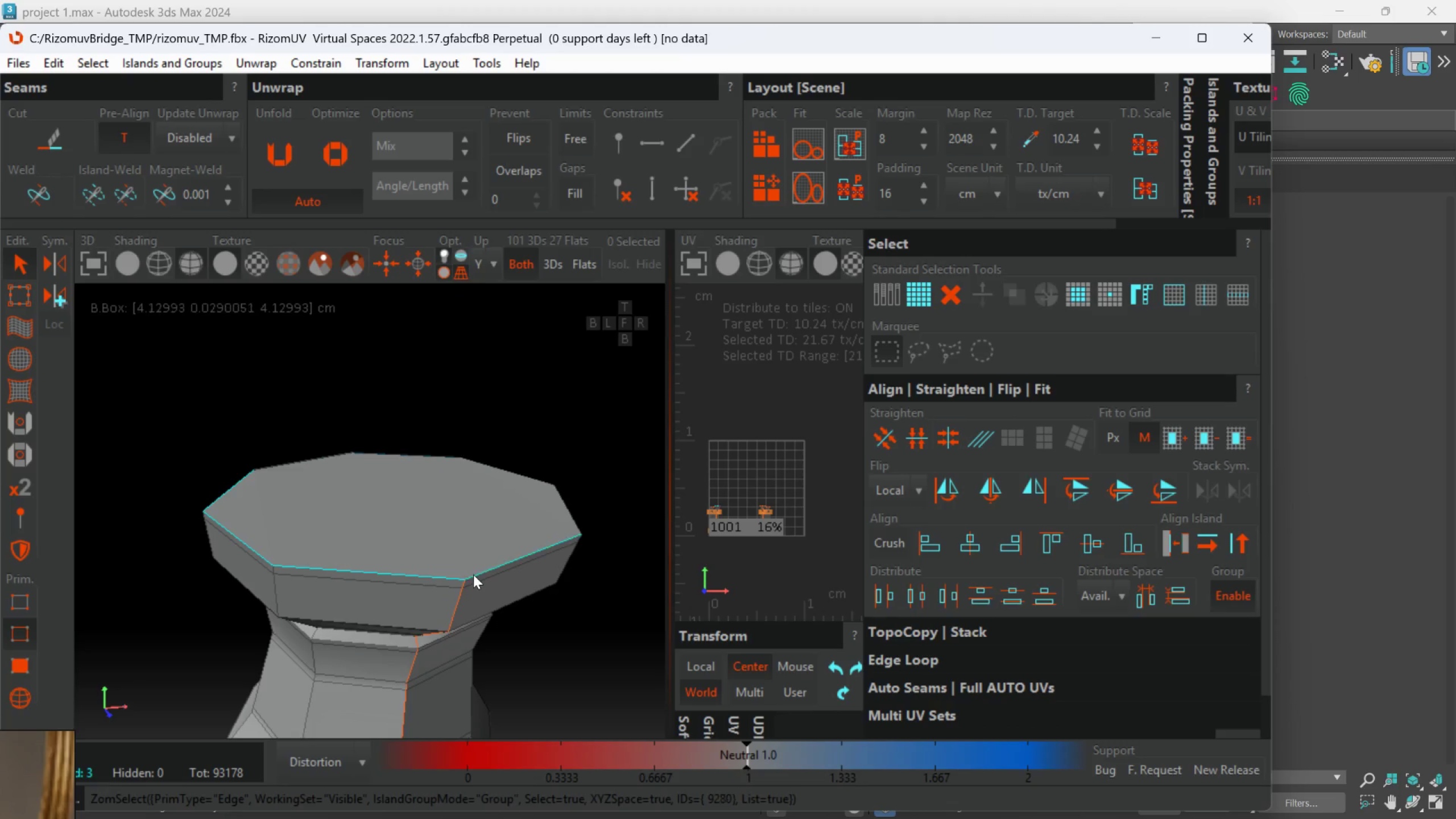 
key(Control+ControlLeft)
 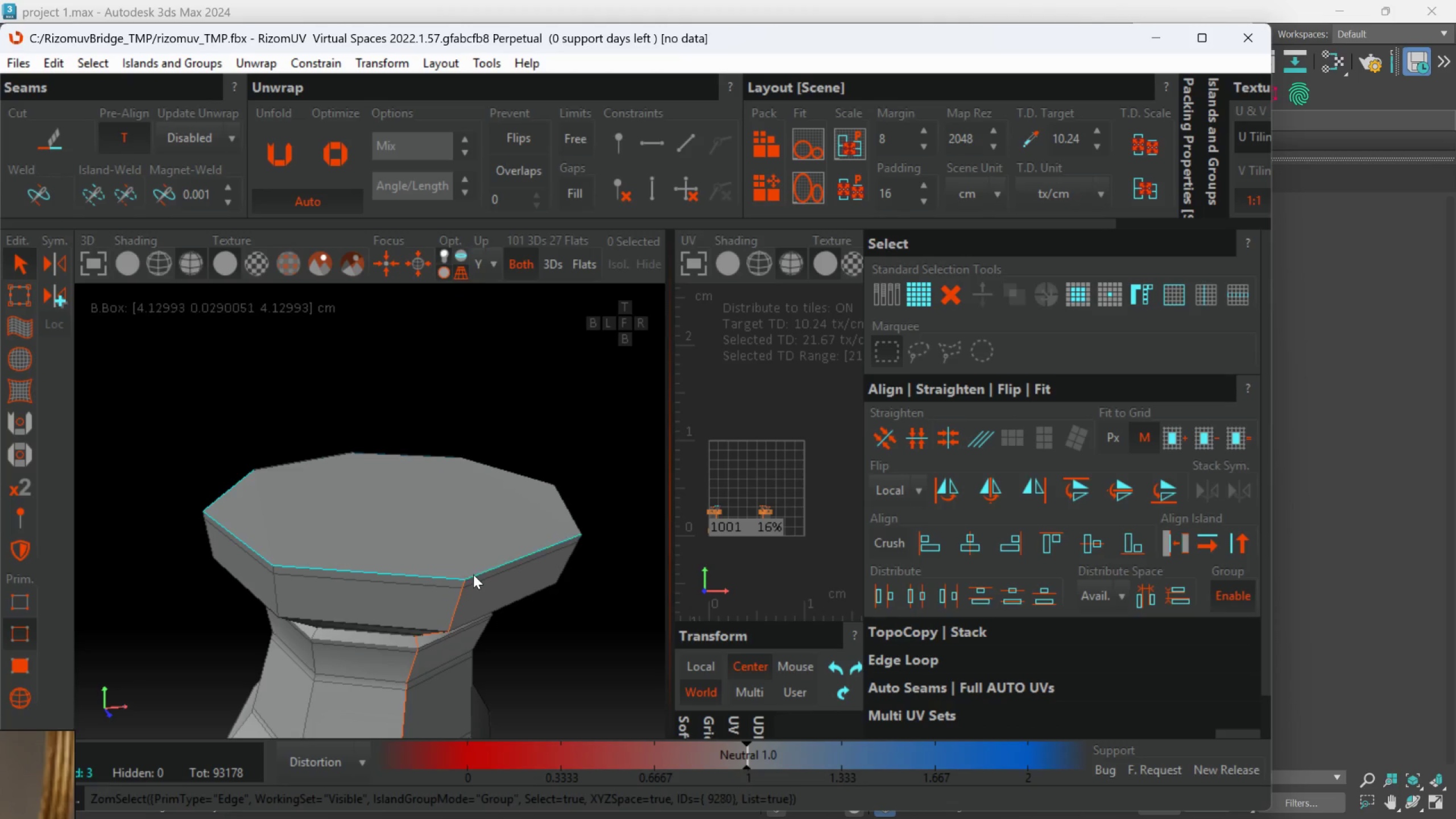 
key(Control+ControlLeft)
 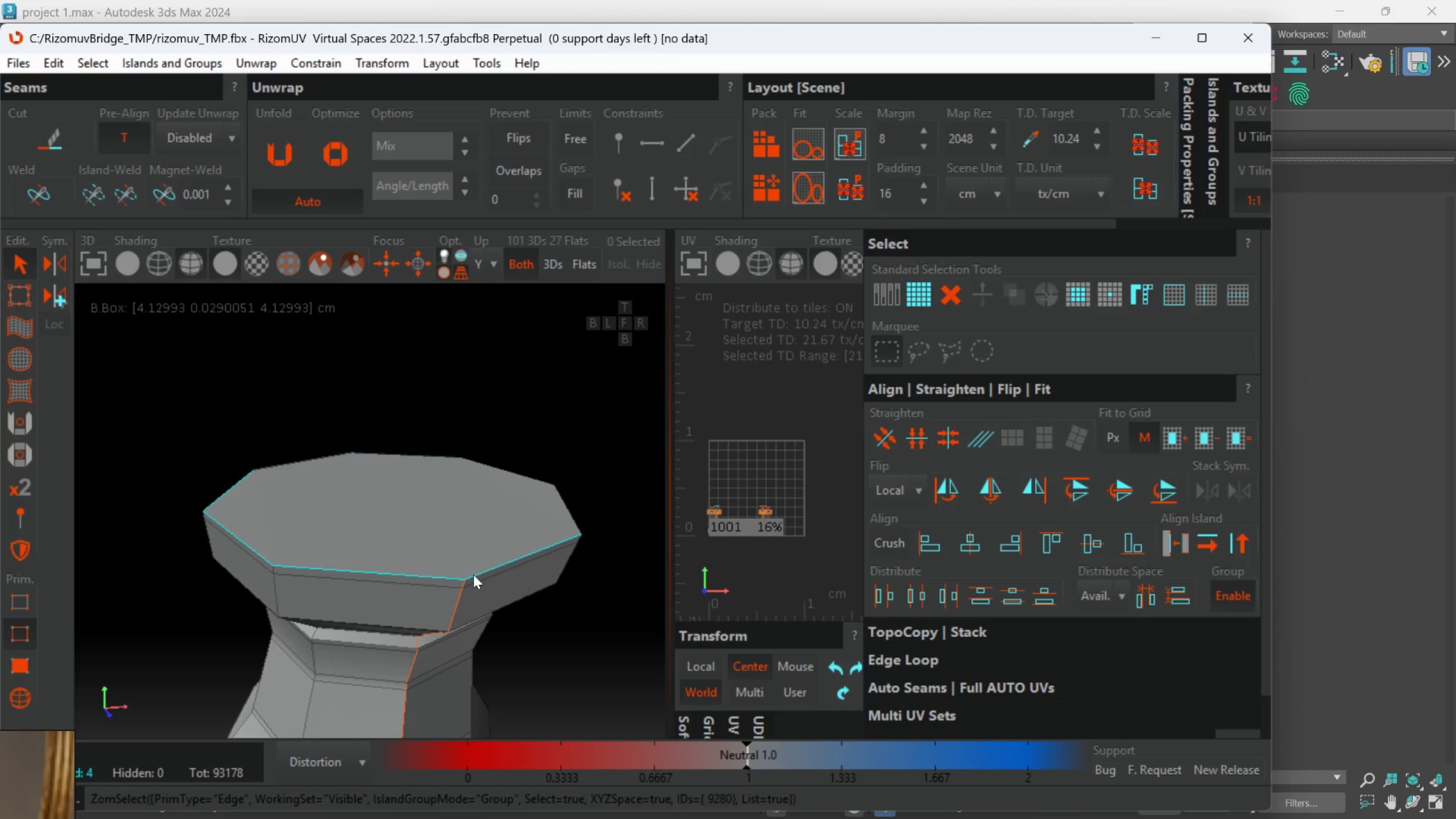 
key(Control+ControlLeft)
 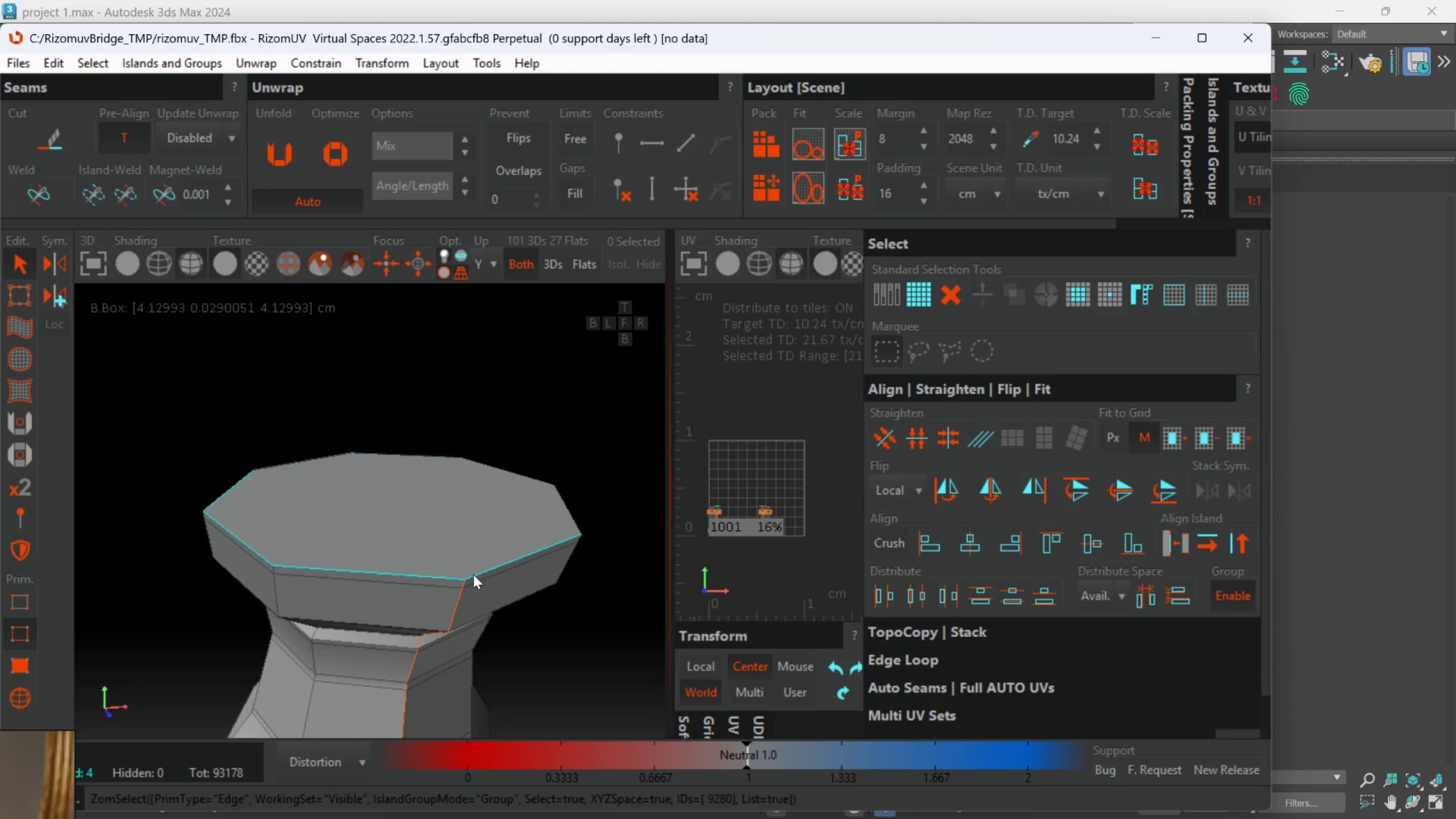 
hold_key(key=AltLeft, duration=0.56)
 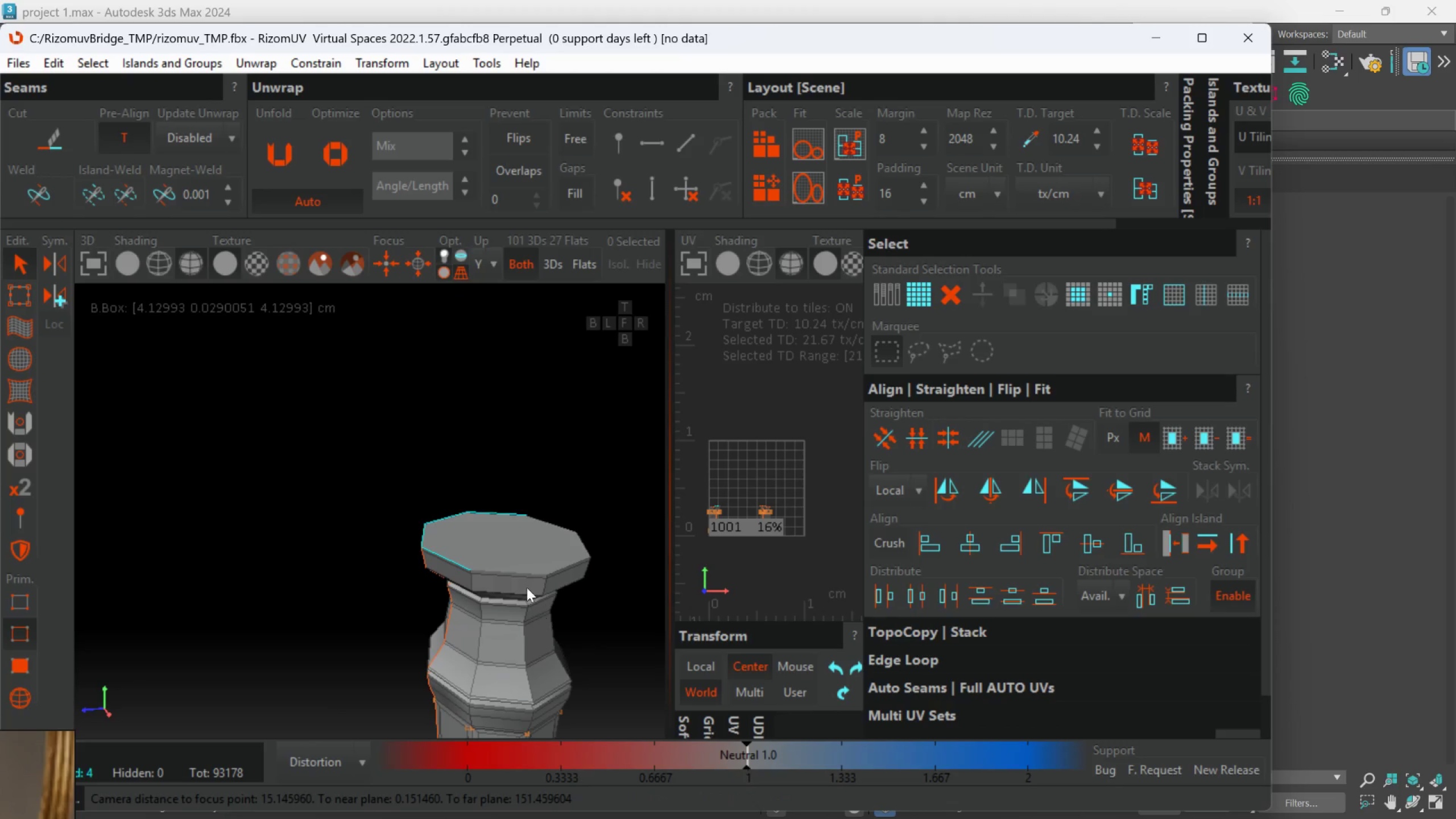 
scroll: coordinate [477, 588], scroll_direction: down, amount: 3.0
 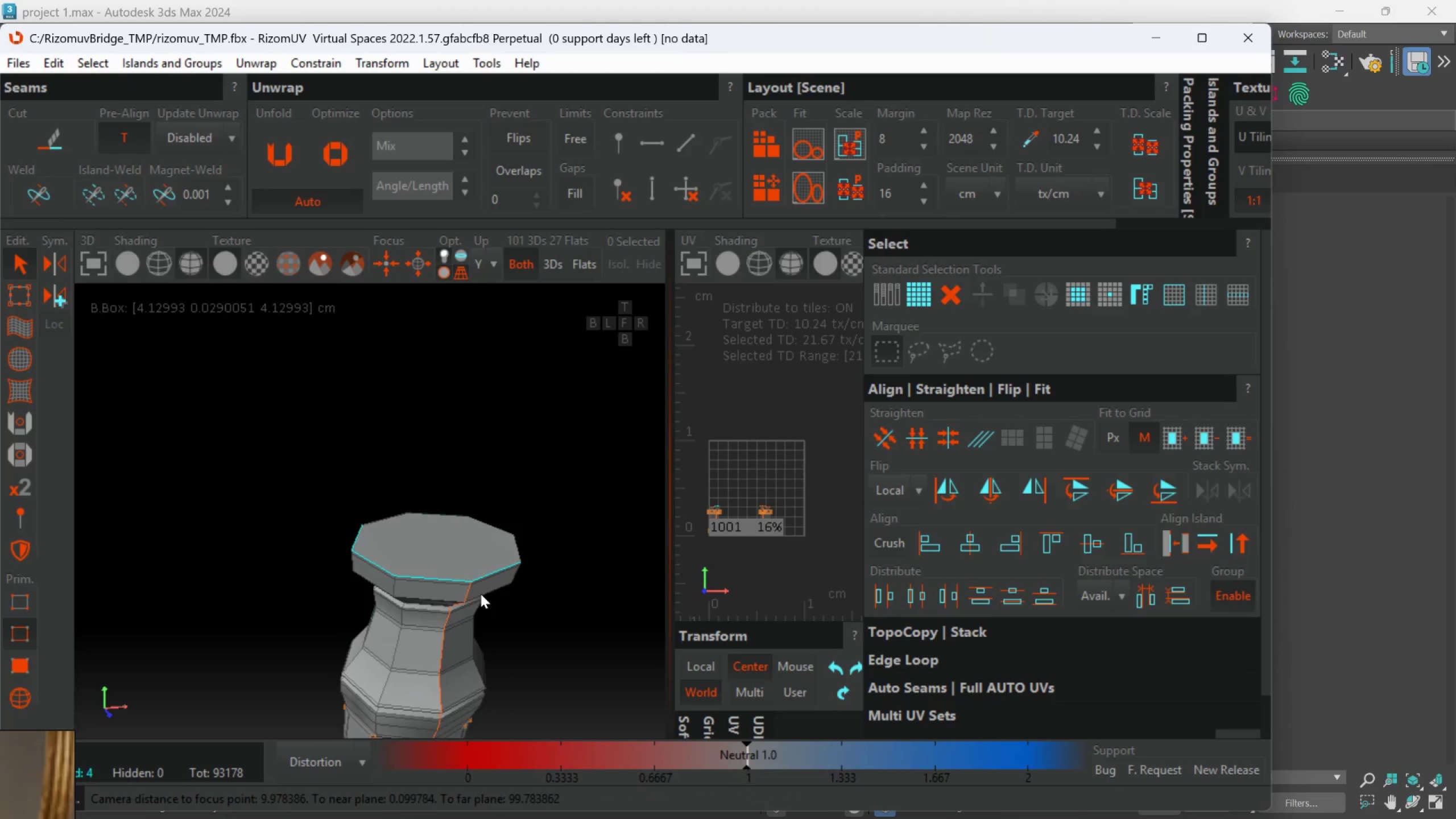 
hold_key(key=ControlLeft, duration=1.5)
left_click([526, 555])
 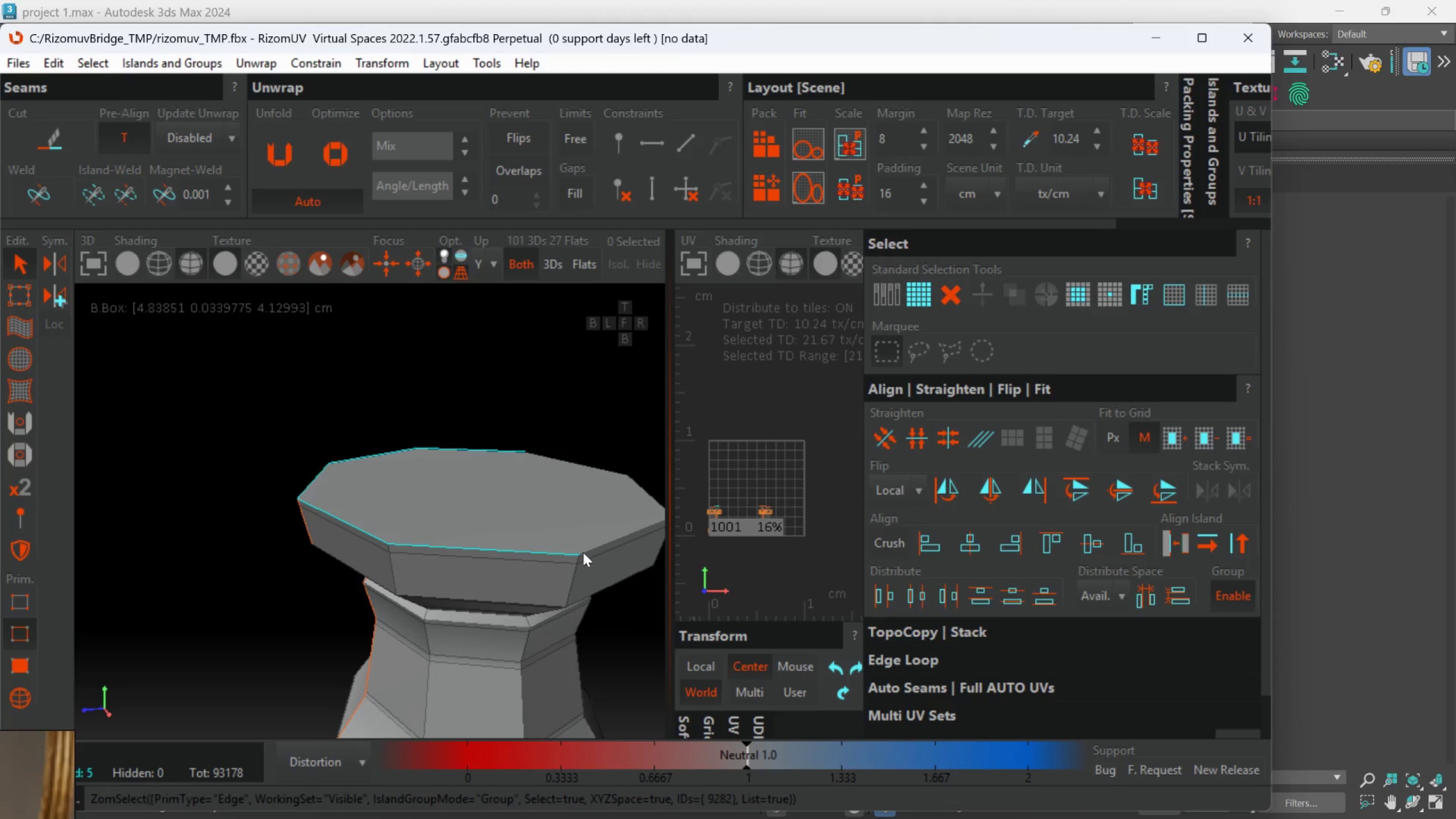 
scroll: coordinate [526, 587], scroll_direction: up, amount: 2.0
 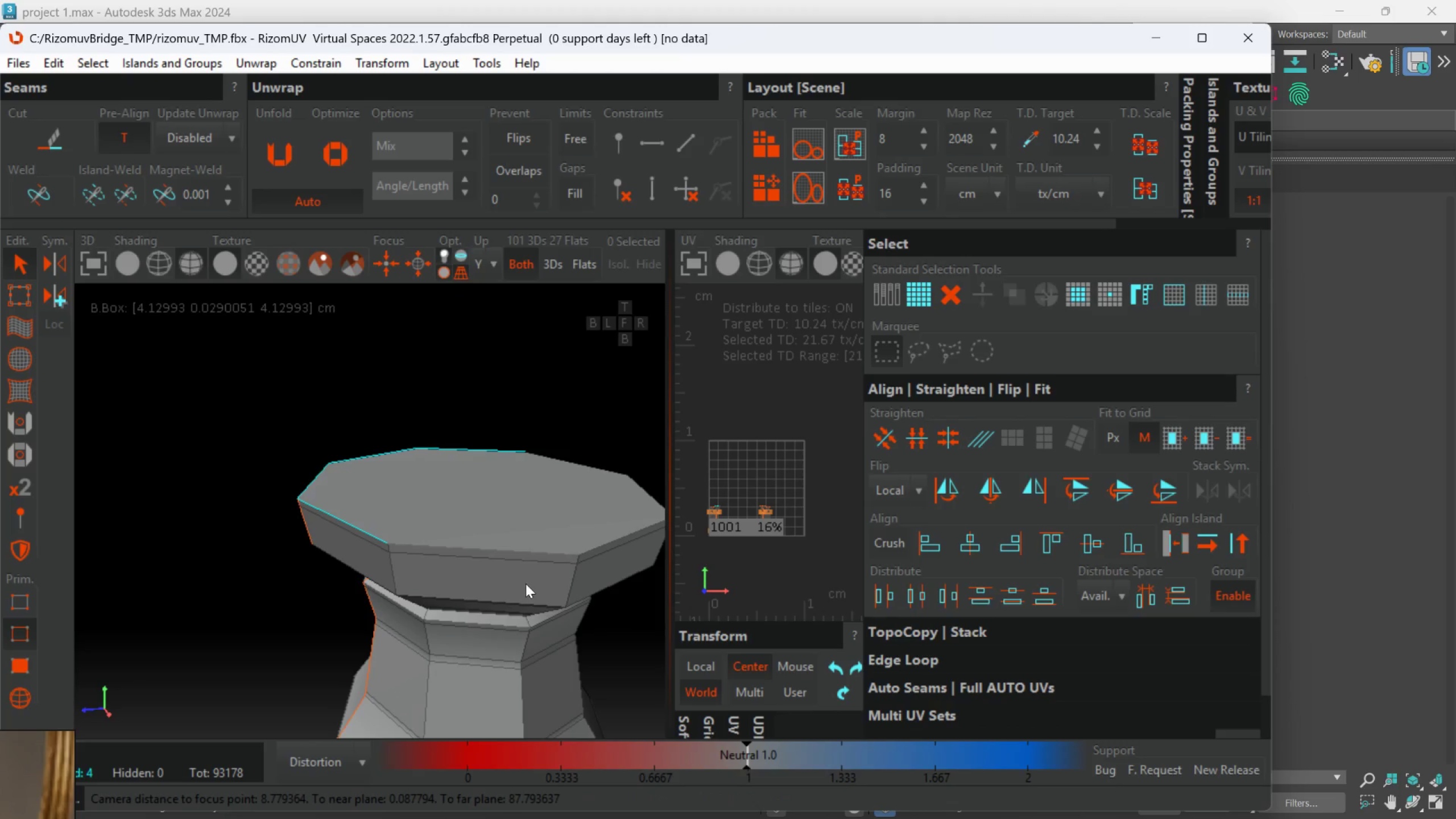 
left_click([588, 548])
 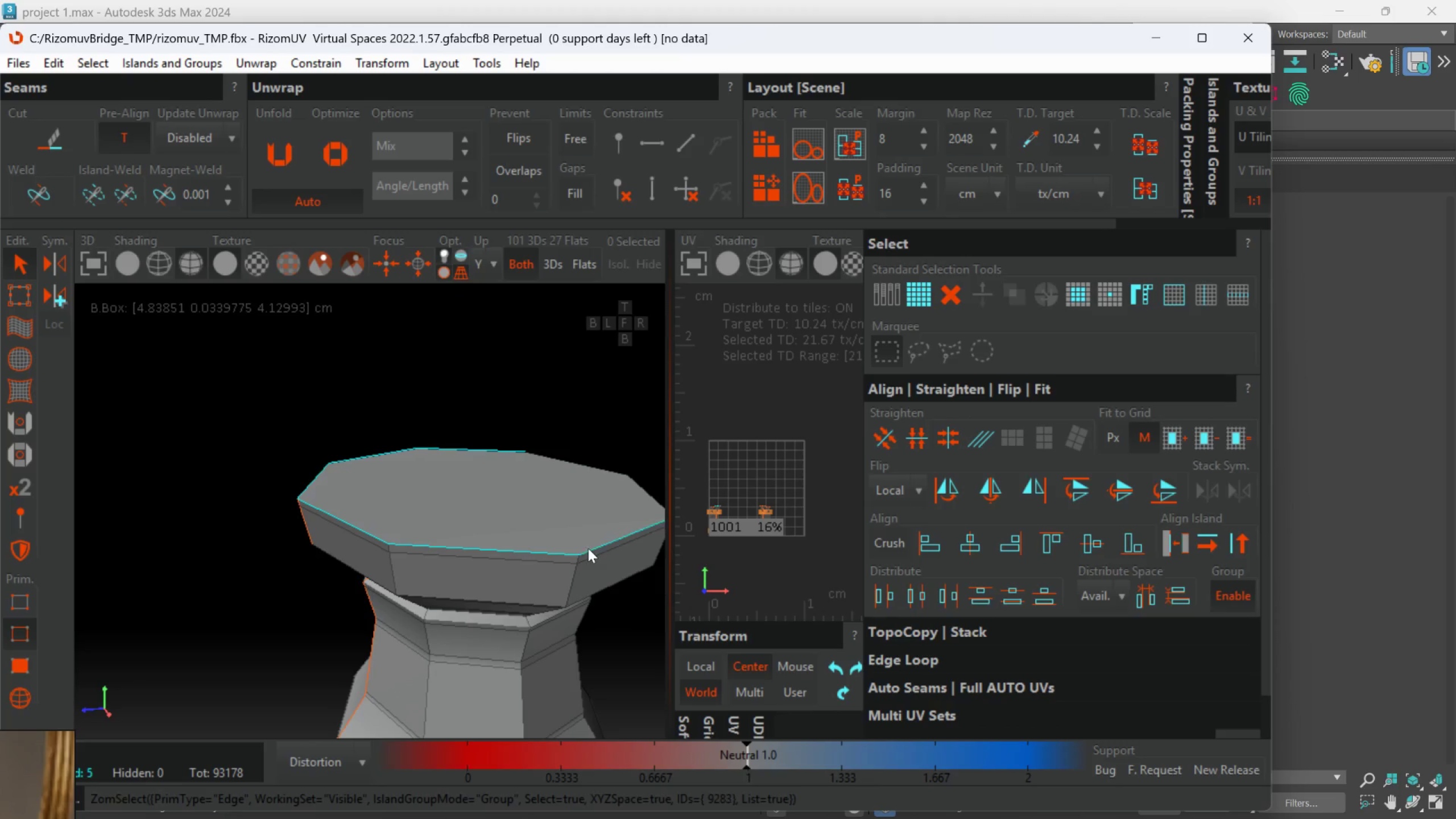 
key(Control+ControlLeft)
 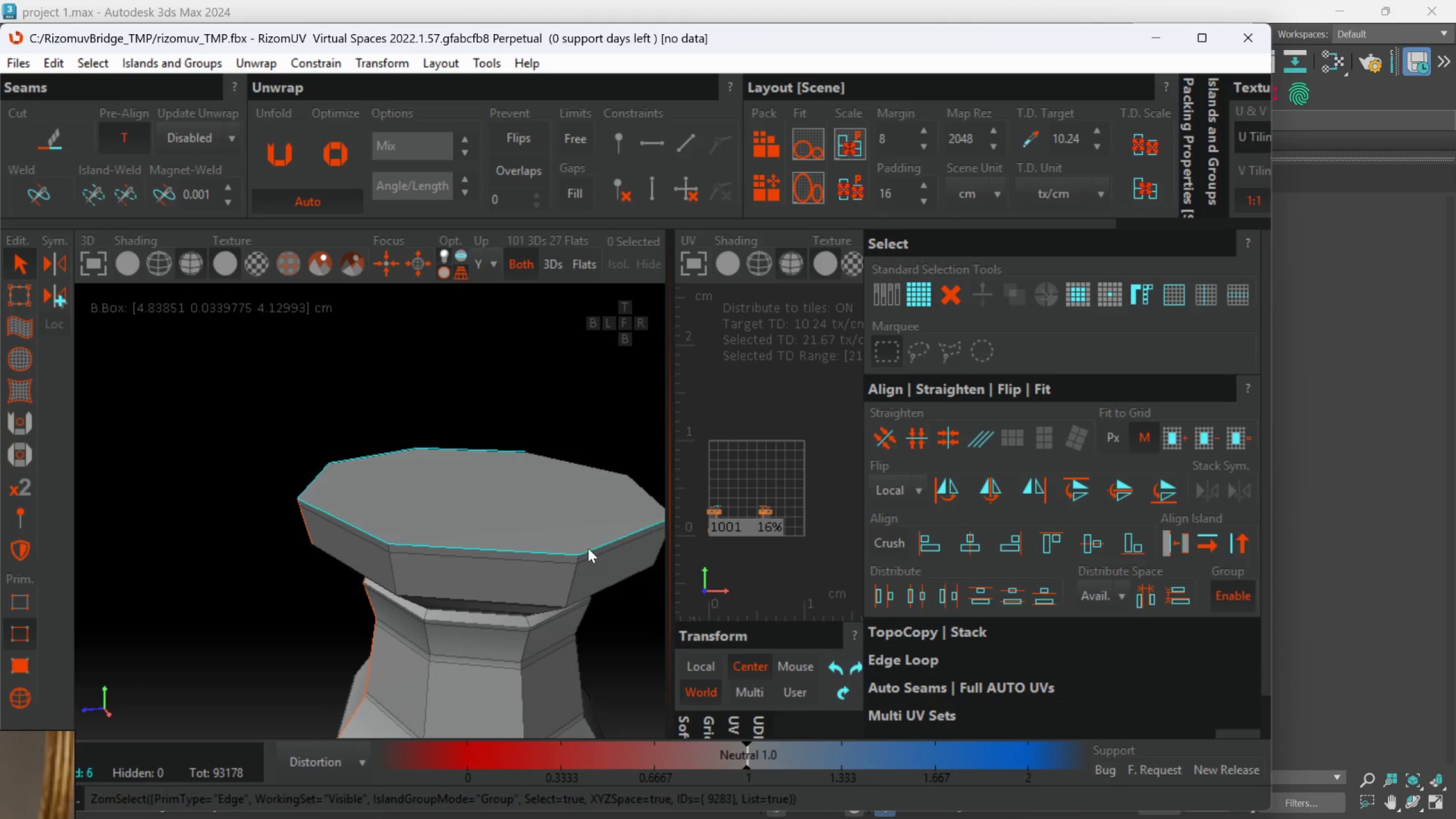 
key(Control+ControlLeft)
 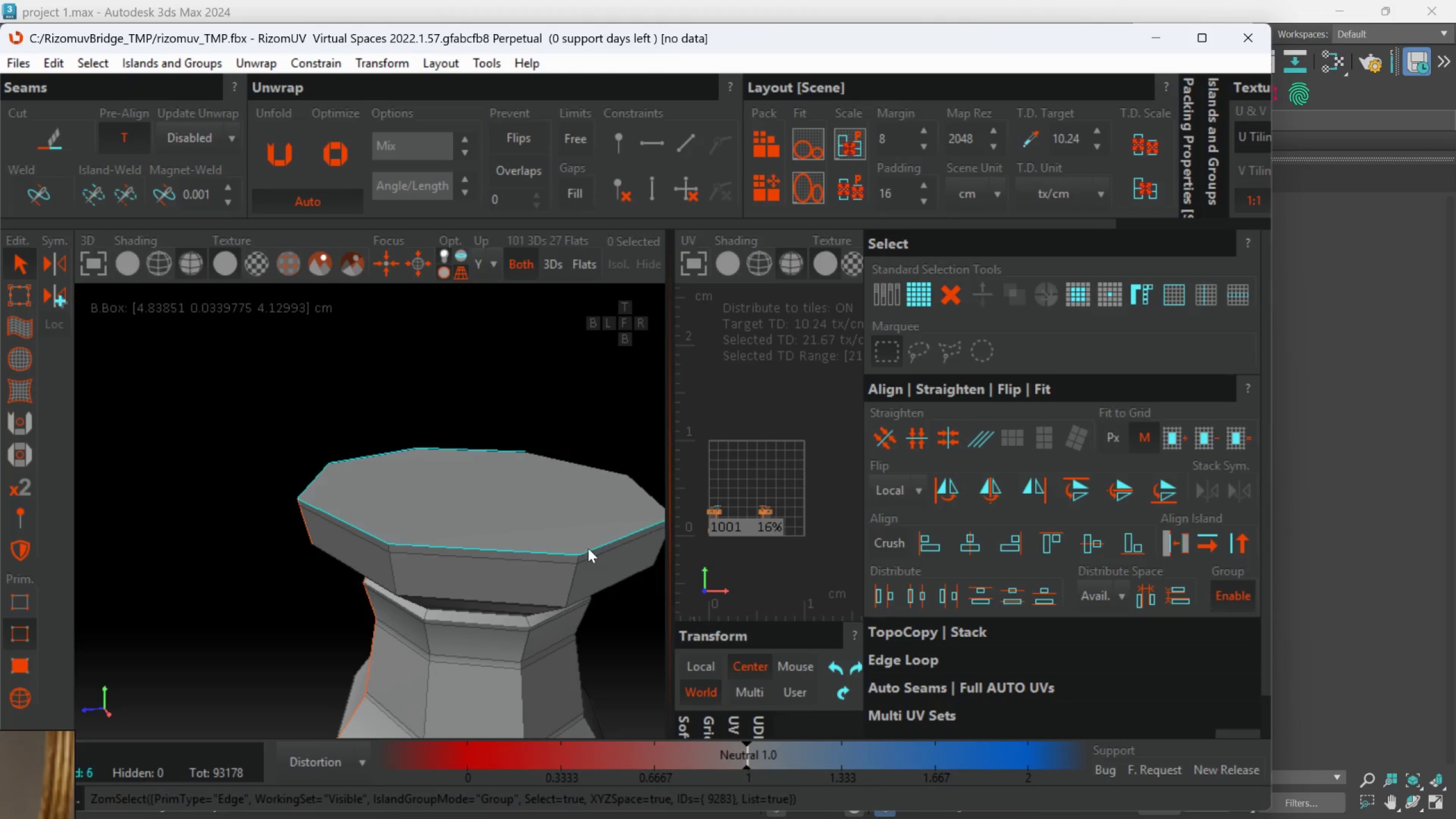 
key(Control+ControlLeft)
 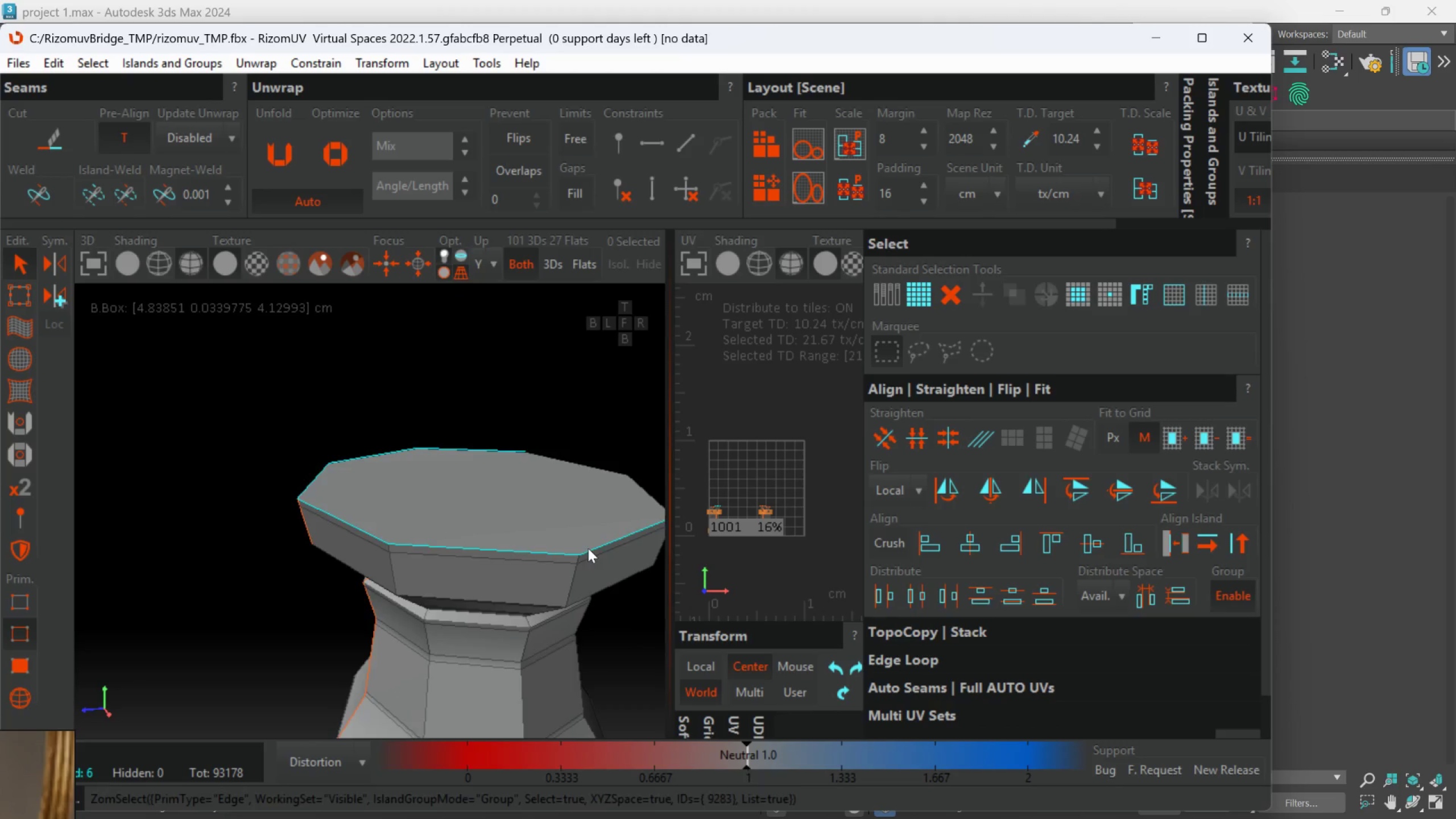 
key(Control+ControlLeft)
 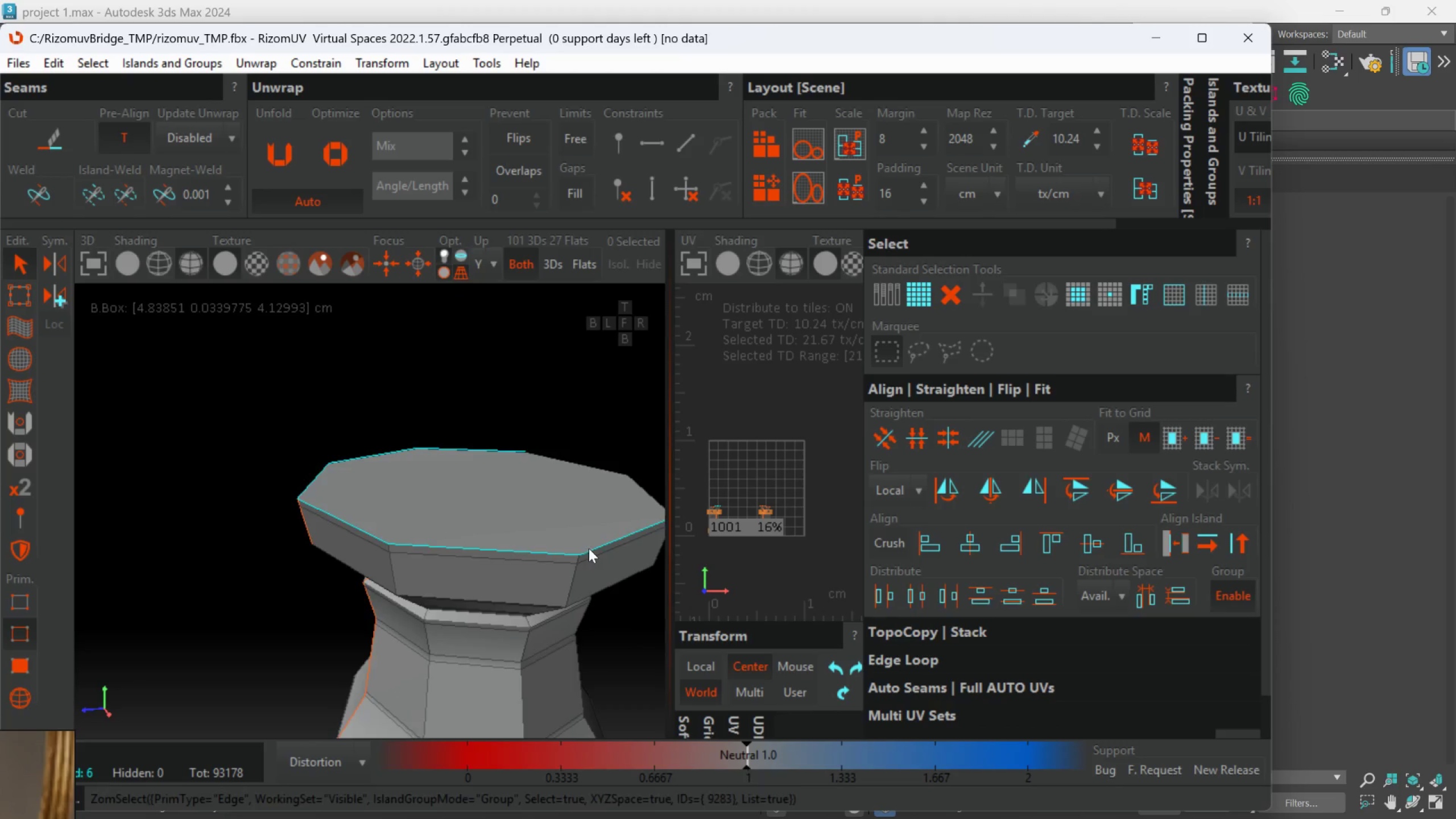 
hold_key(key=AltLeft, duration=0.53)
 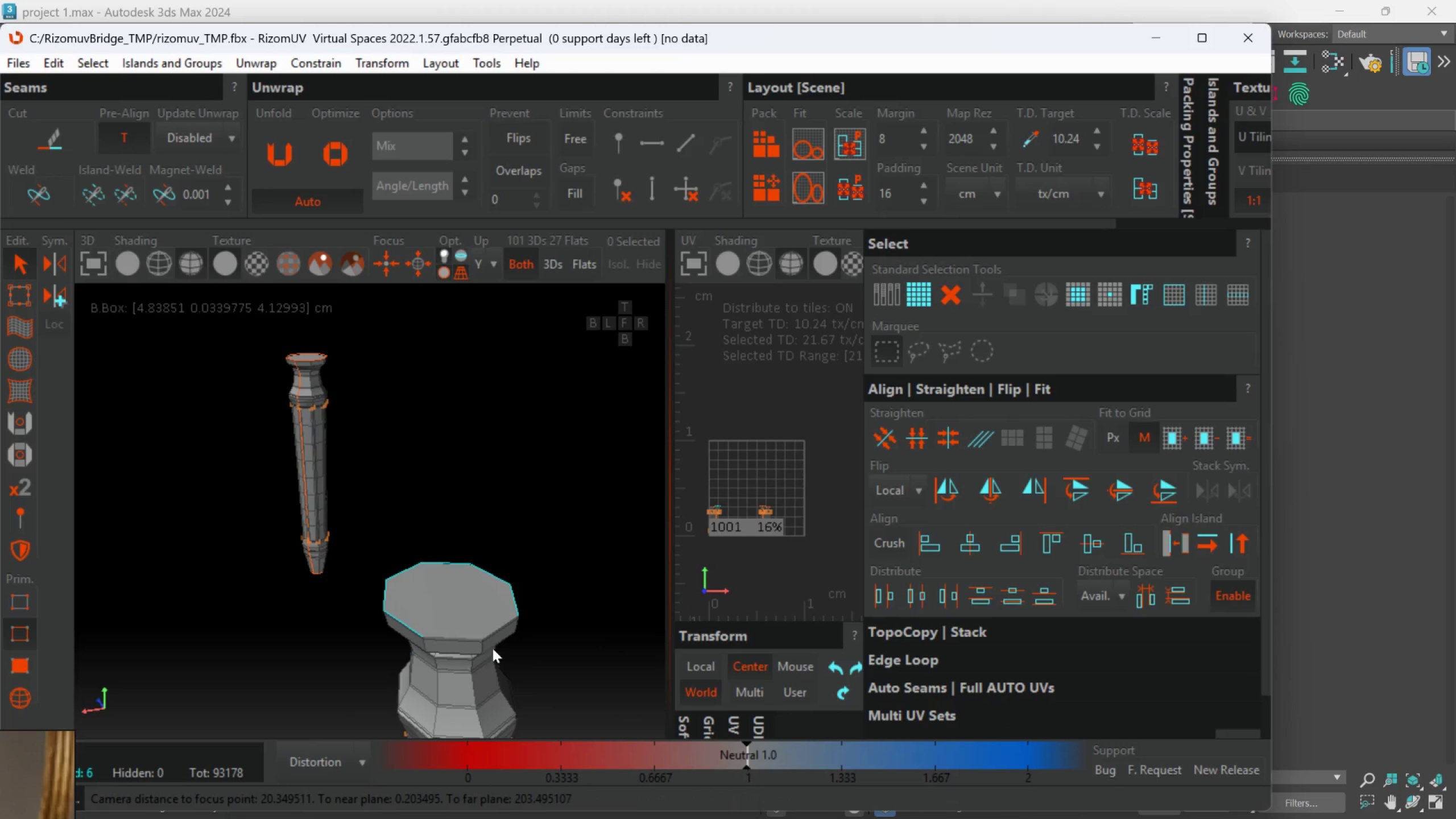 
scroll: coordinate [581, 561], scroll_direction: down, amount: 4.0
 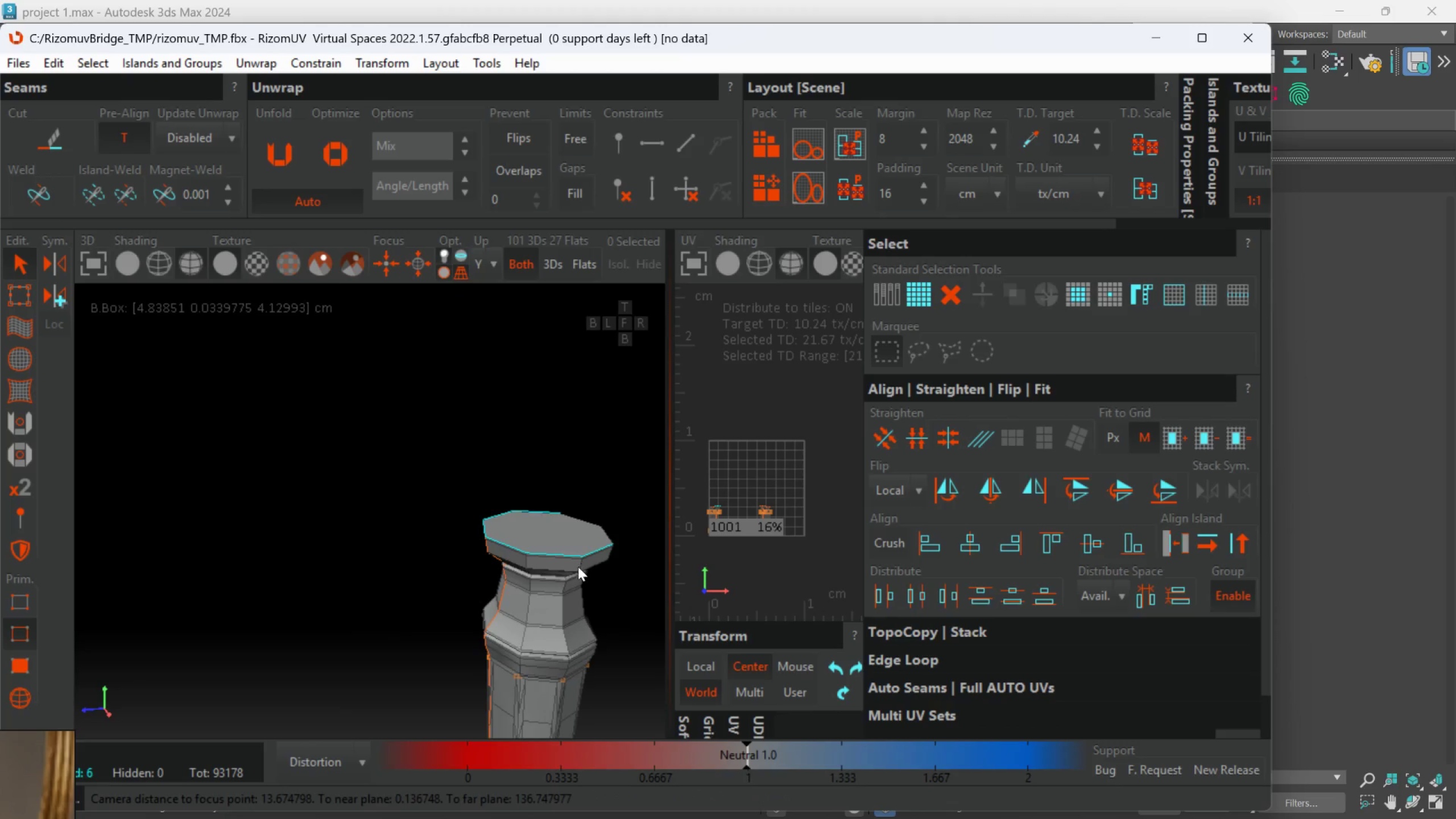 
hold_key(key=ControlLeft, duration=0.72)
left_click([493, 627])
 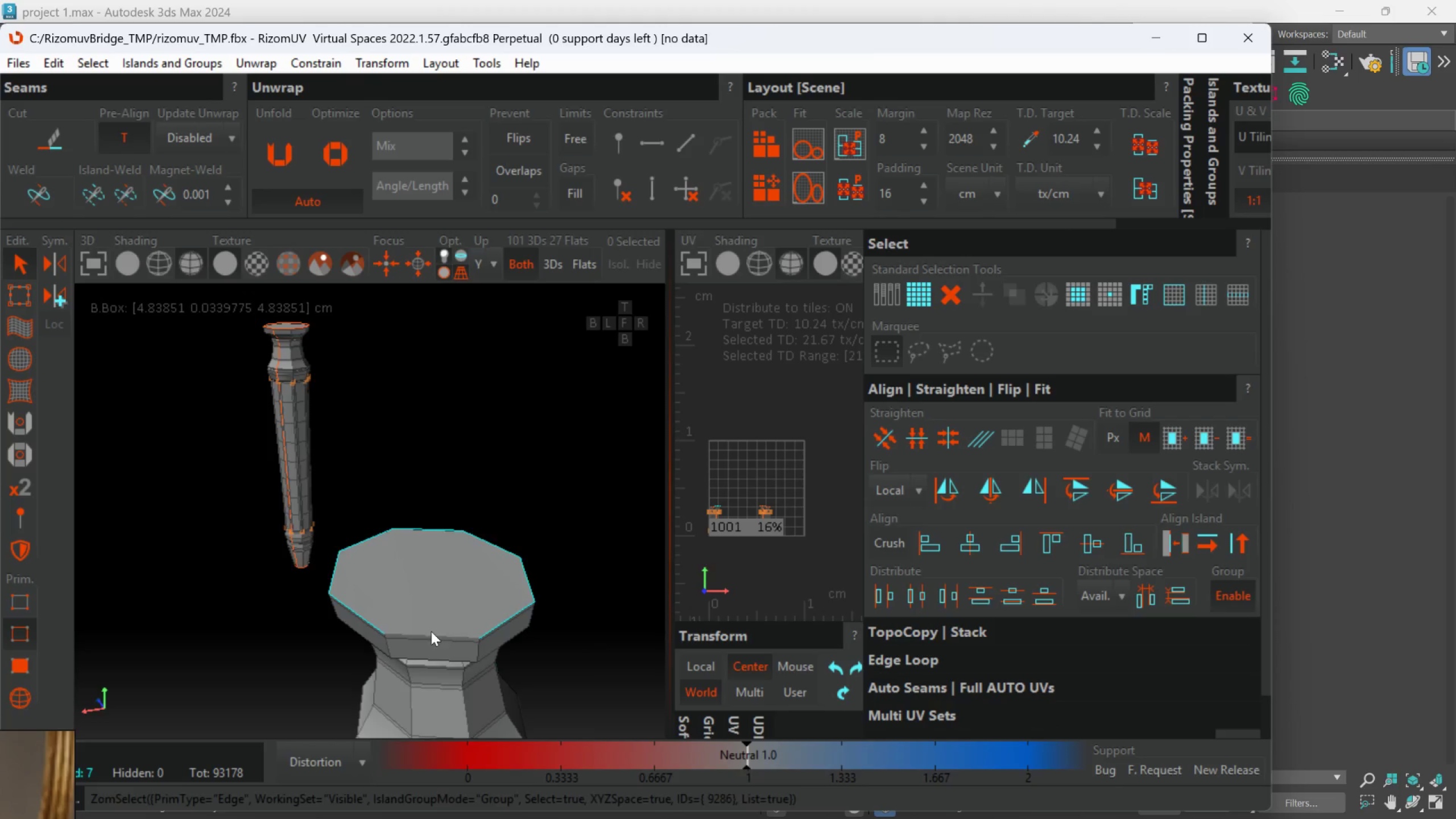 
scroll: coordinate [489, 641], scroll_direction: up, amount: 1.0
 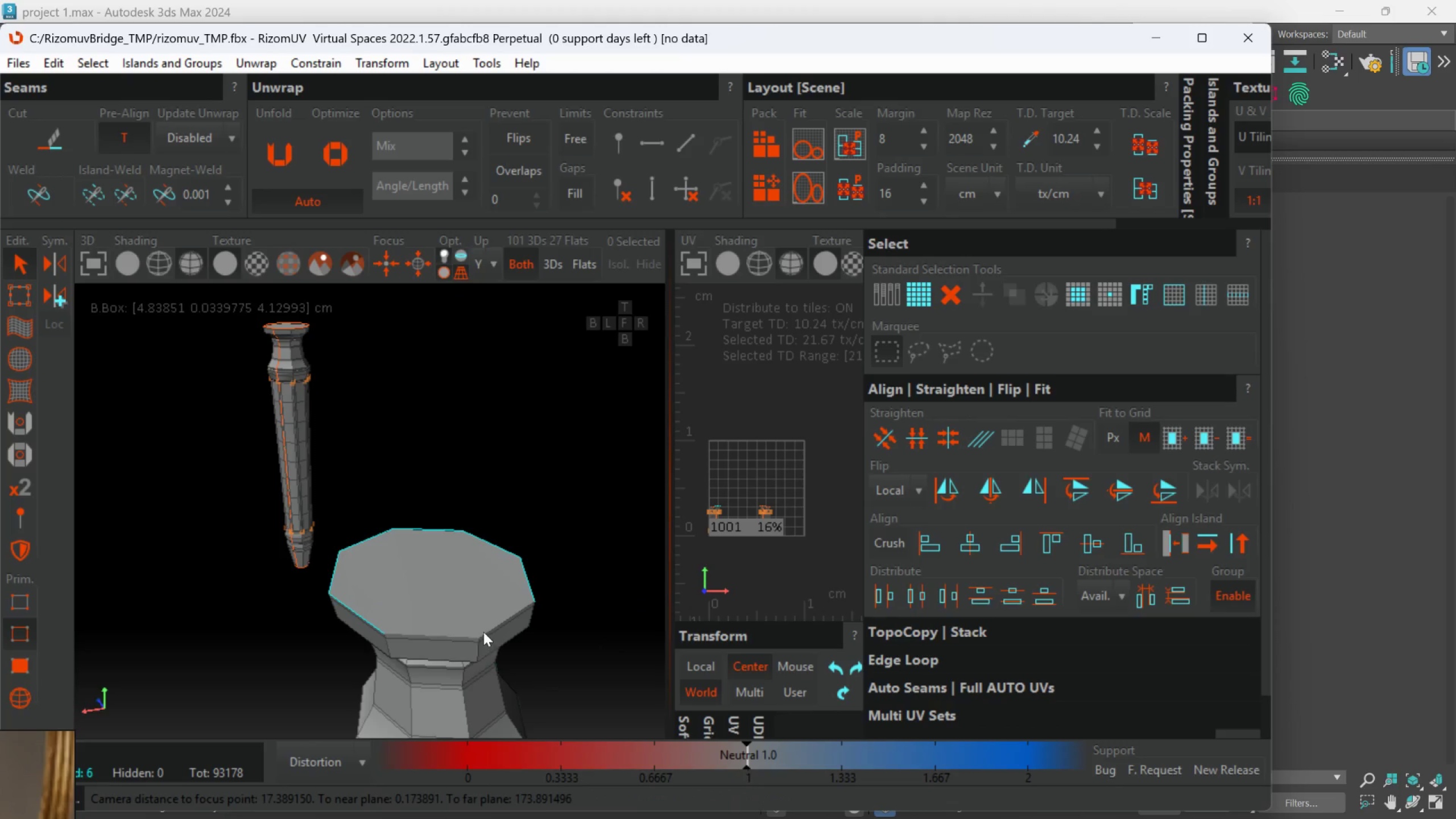 
hold_key(key=ControlLeft, duration=0.77)
left_click([428, 638])
 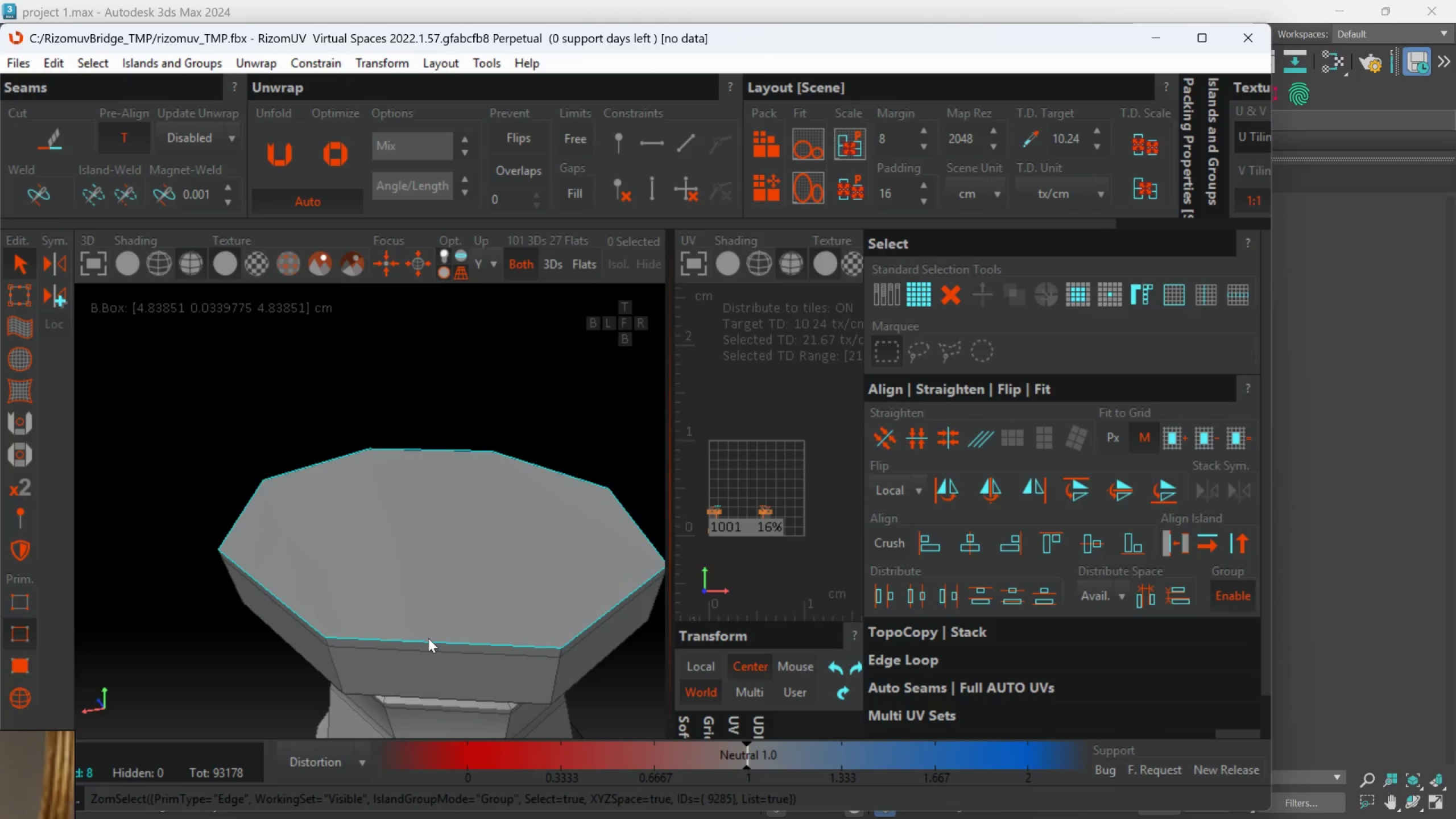 
scroll: coordinate [425, 631], scroll_direction: up, amount: 2.0
 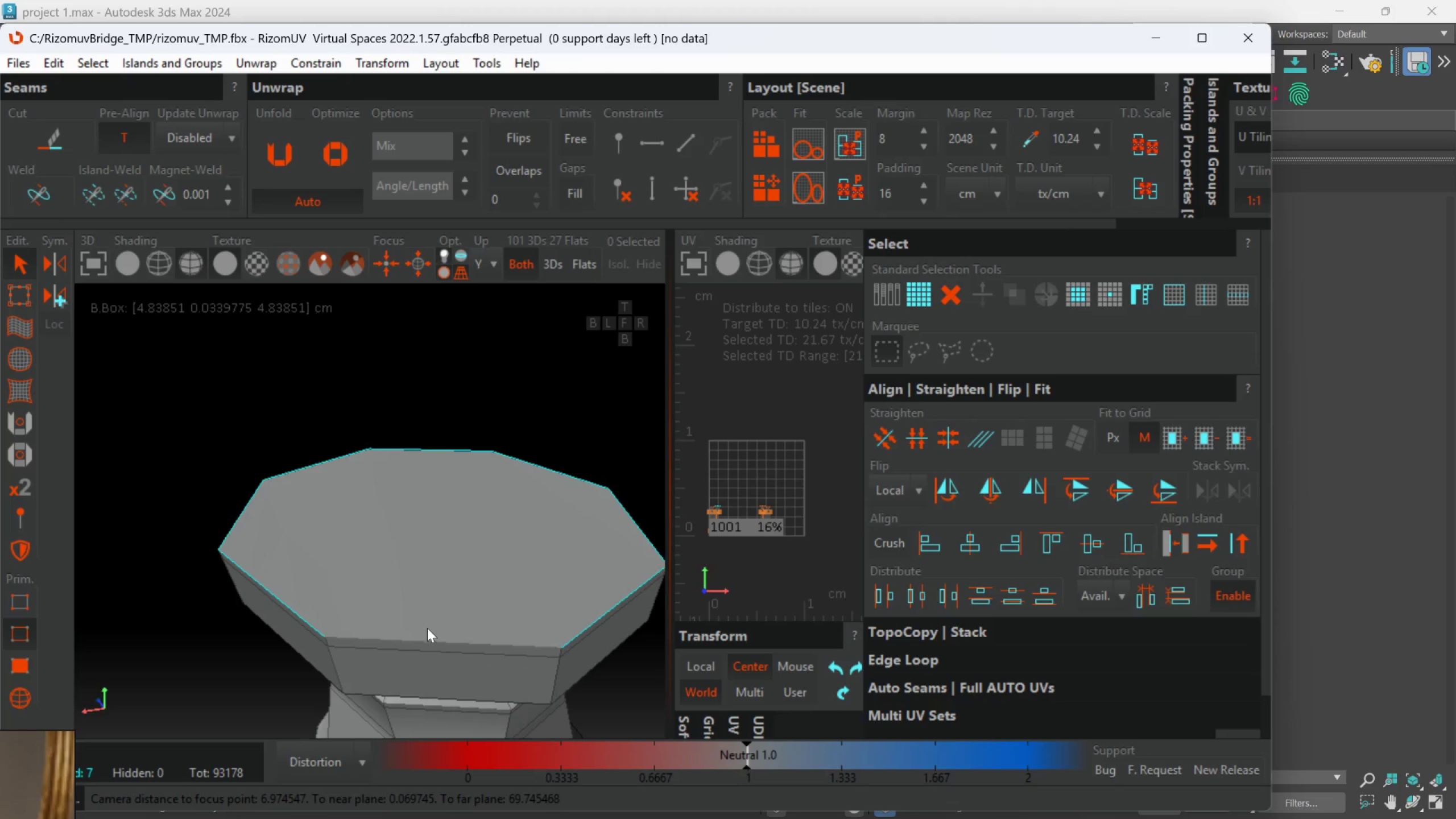 
key(C)
 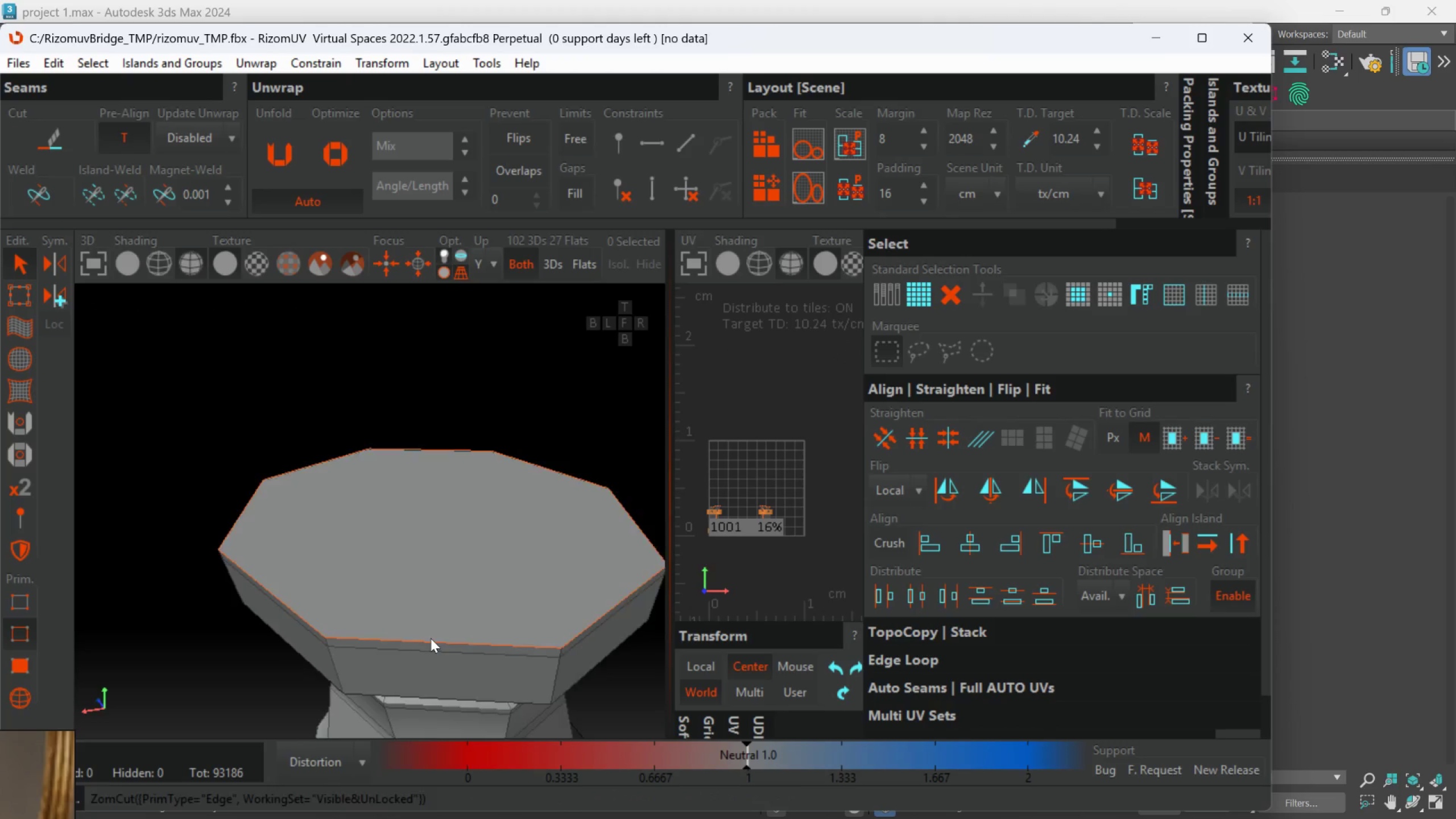 
hold_key(key=AltLeft, duration=0.36)
 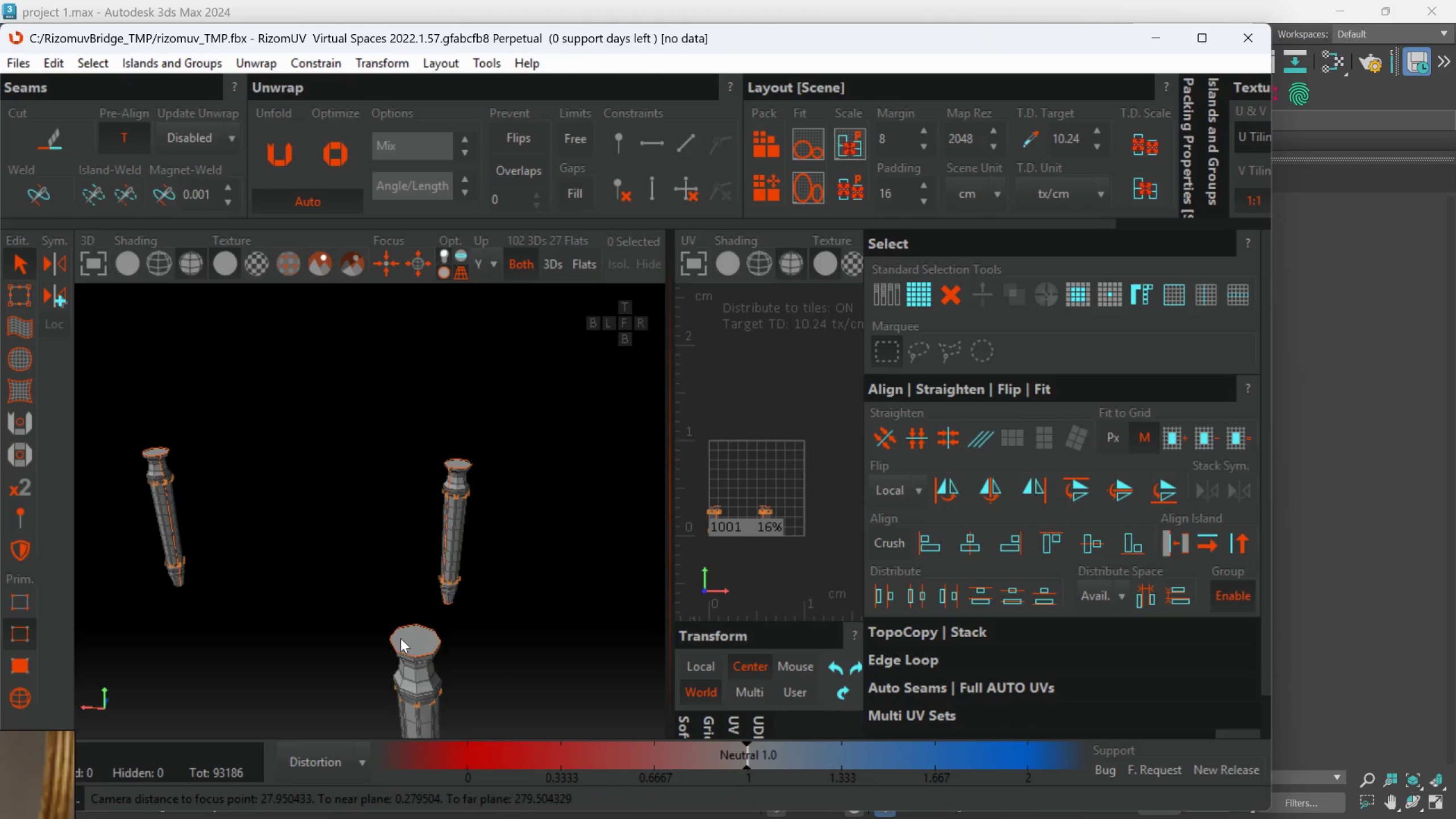 
scroll: coordinate [400, 638], scroll_direction: down, amount: 11.0
 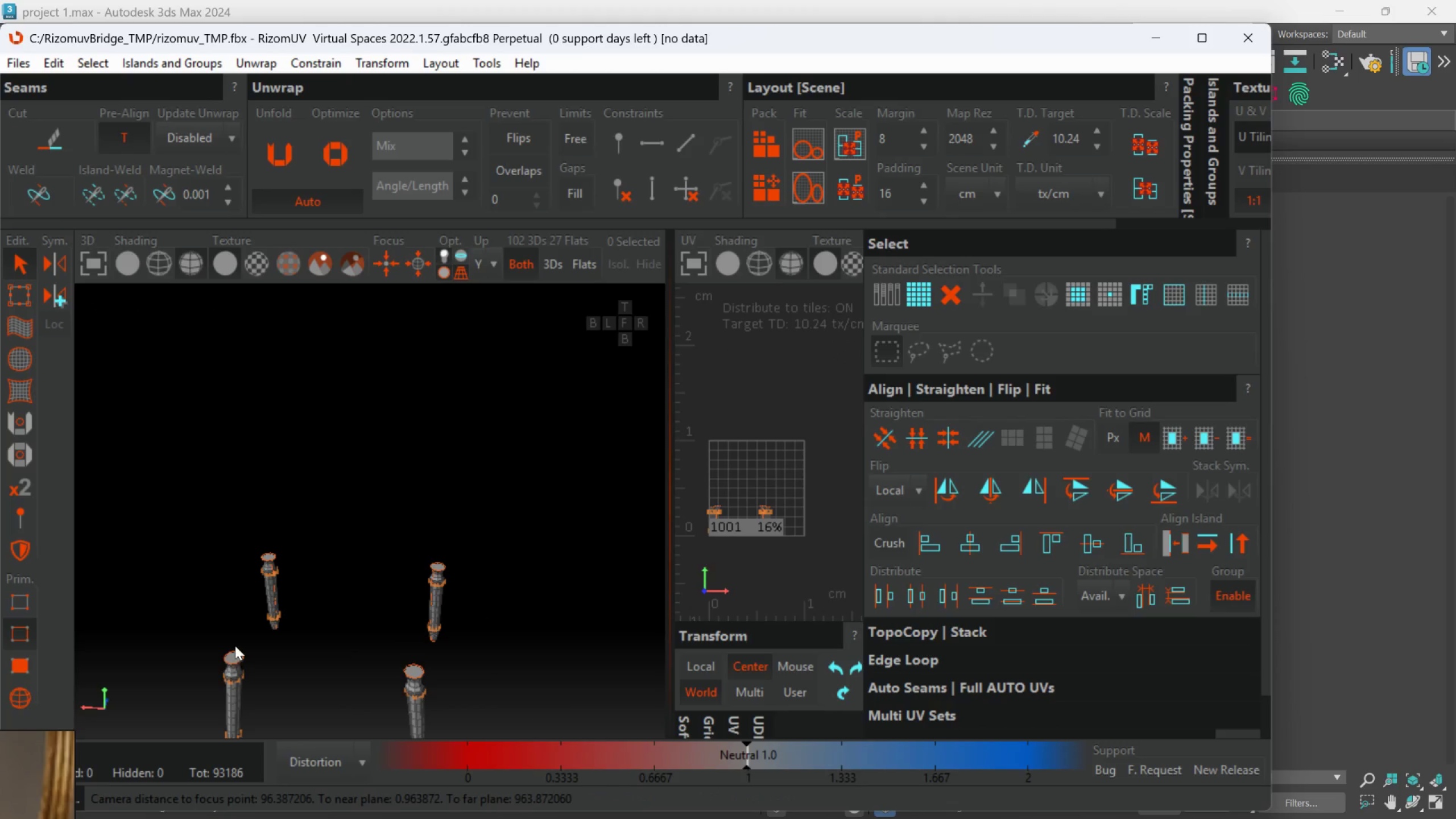 
scroll: coordinate [231, 646], scroll_direction: up, amount: 3.0
 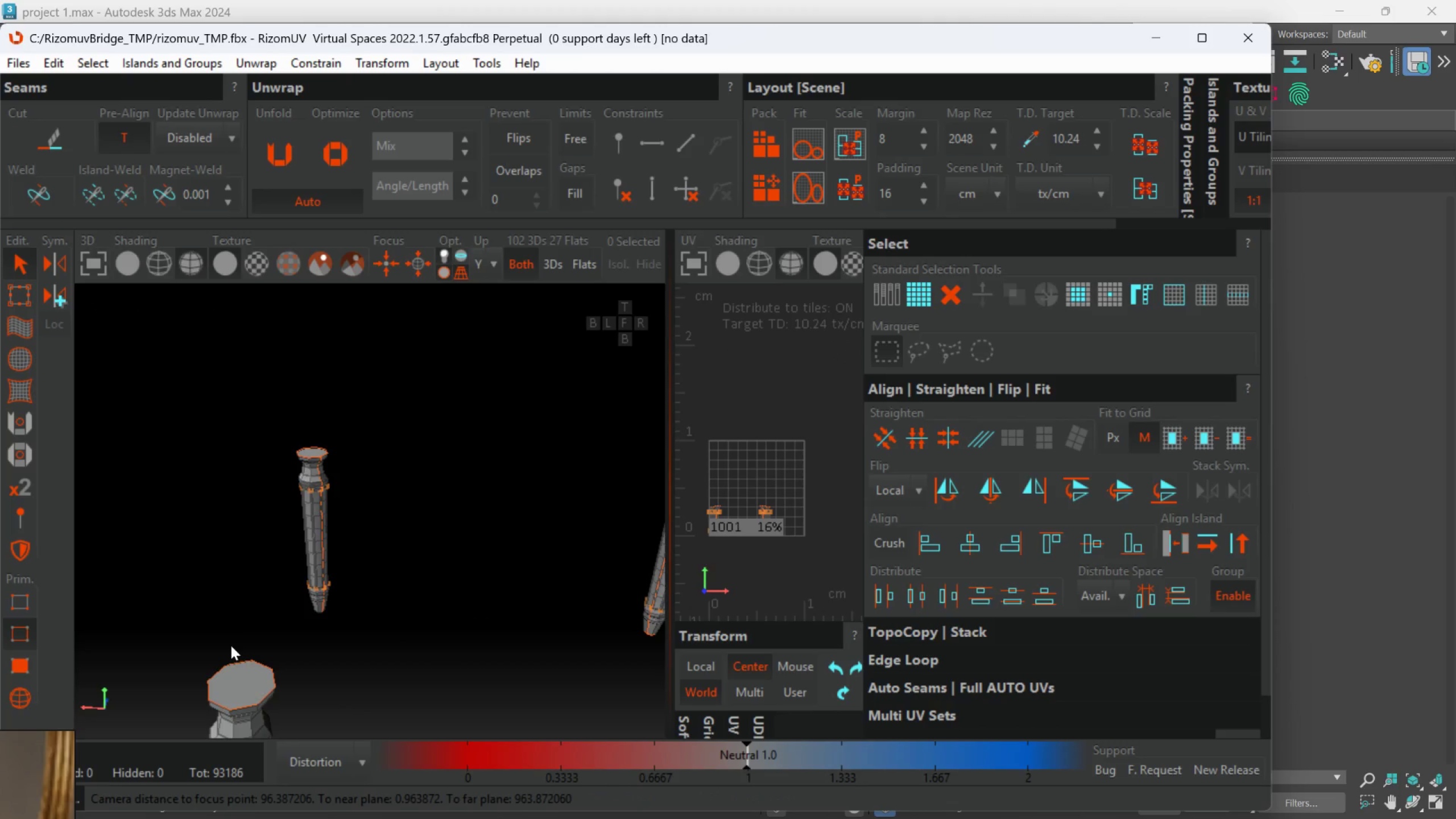 
hold_key(key=AltLeft, duration=0.44)
 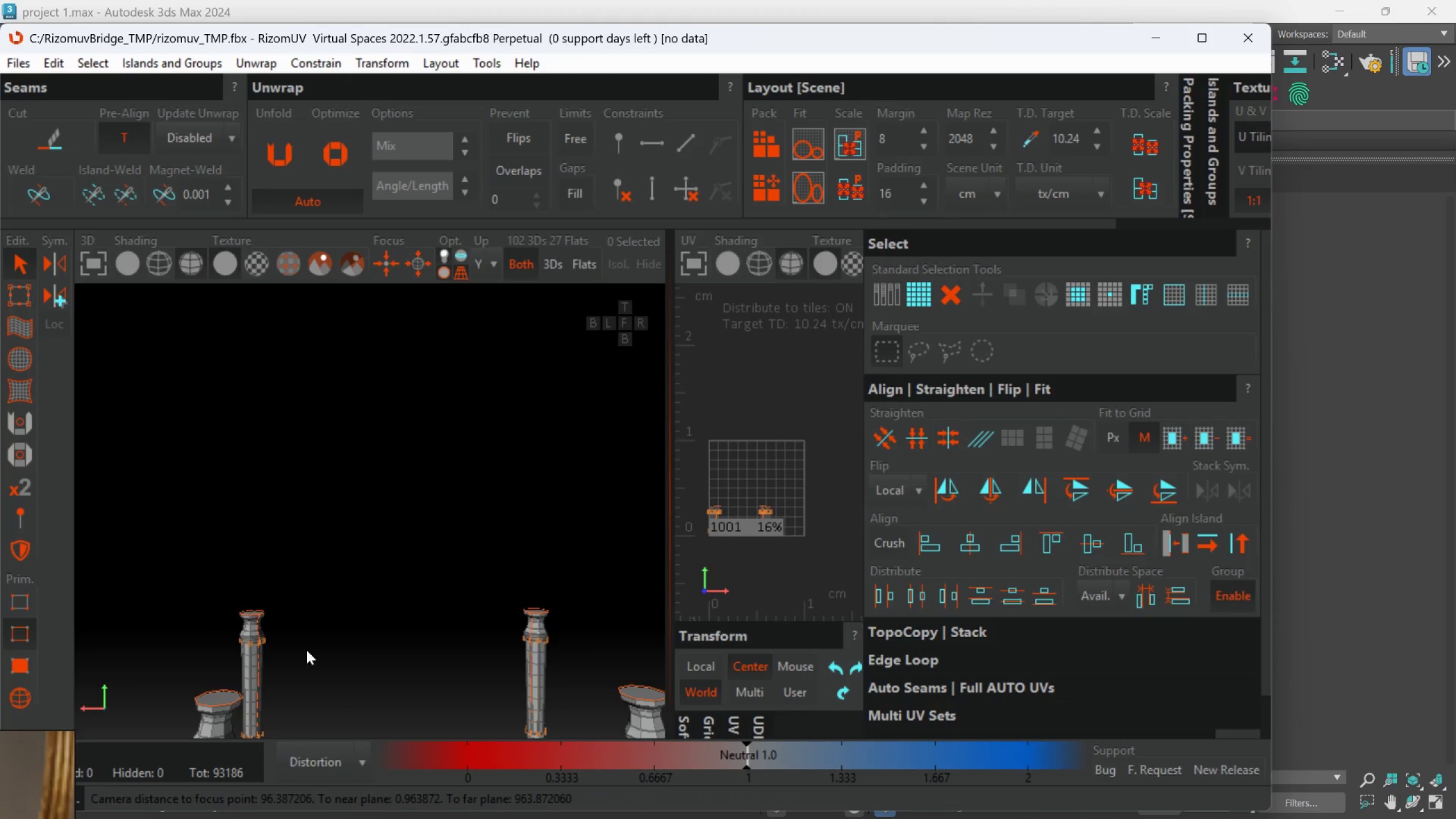 
scroll: coordinate [307, 664], scroll_direction: down, amount: 4.0
 